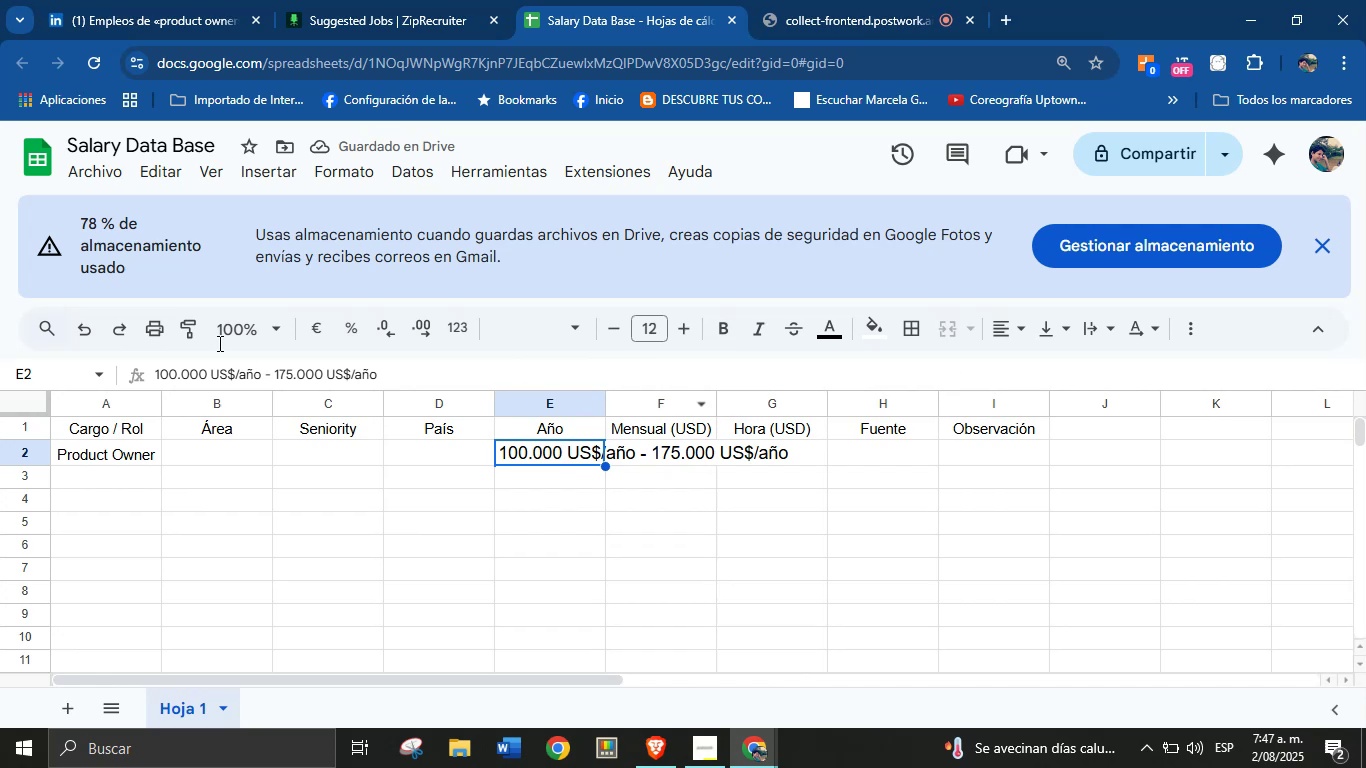 
left_click([24, 404])
 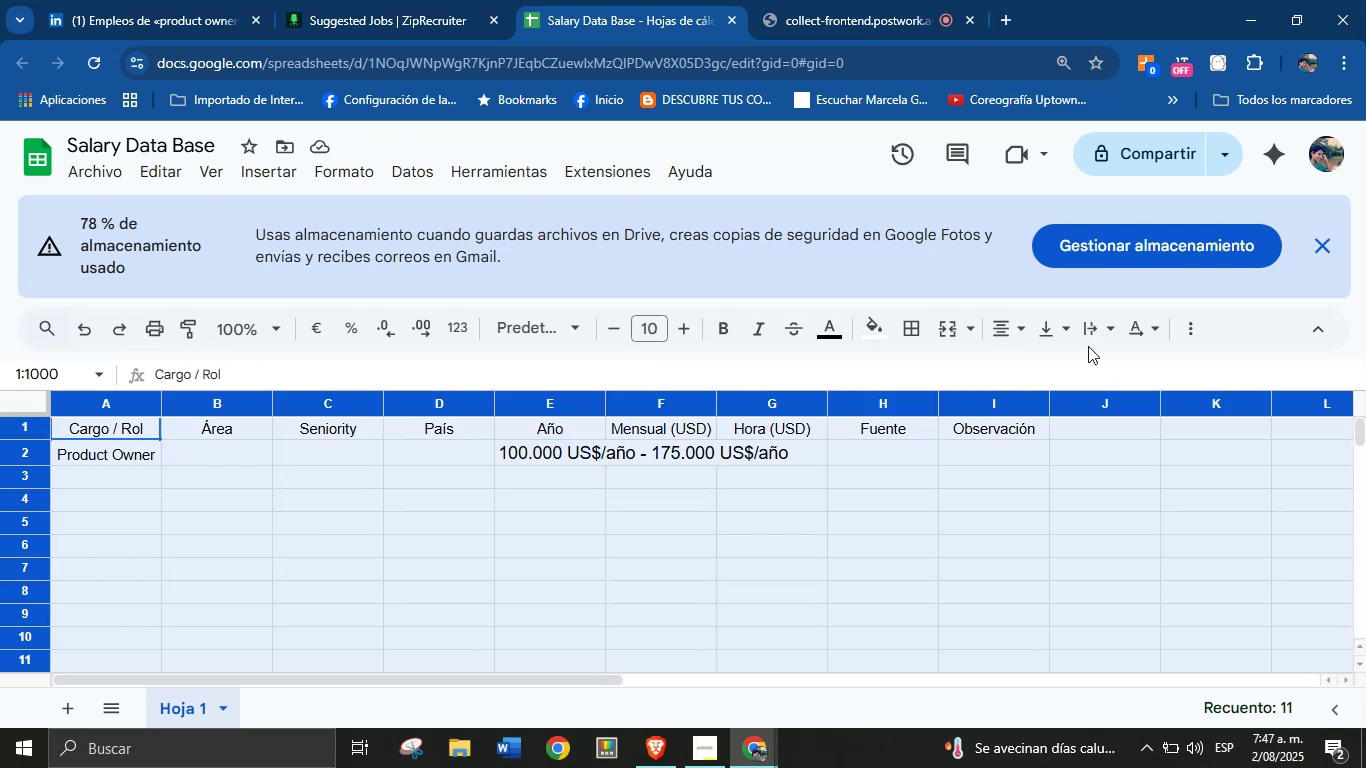 
left_click([1069, 335])
 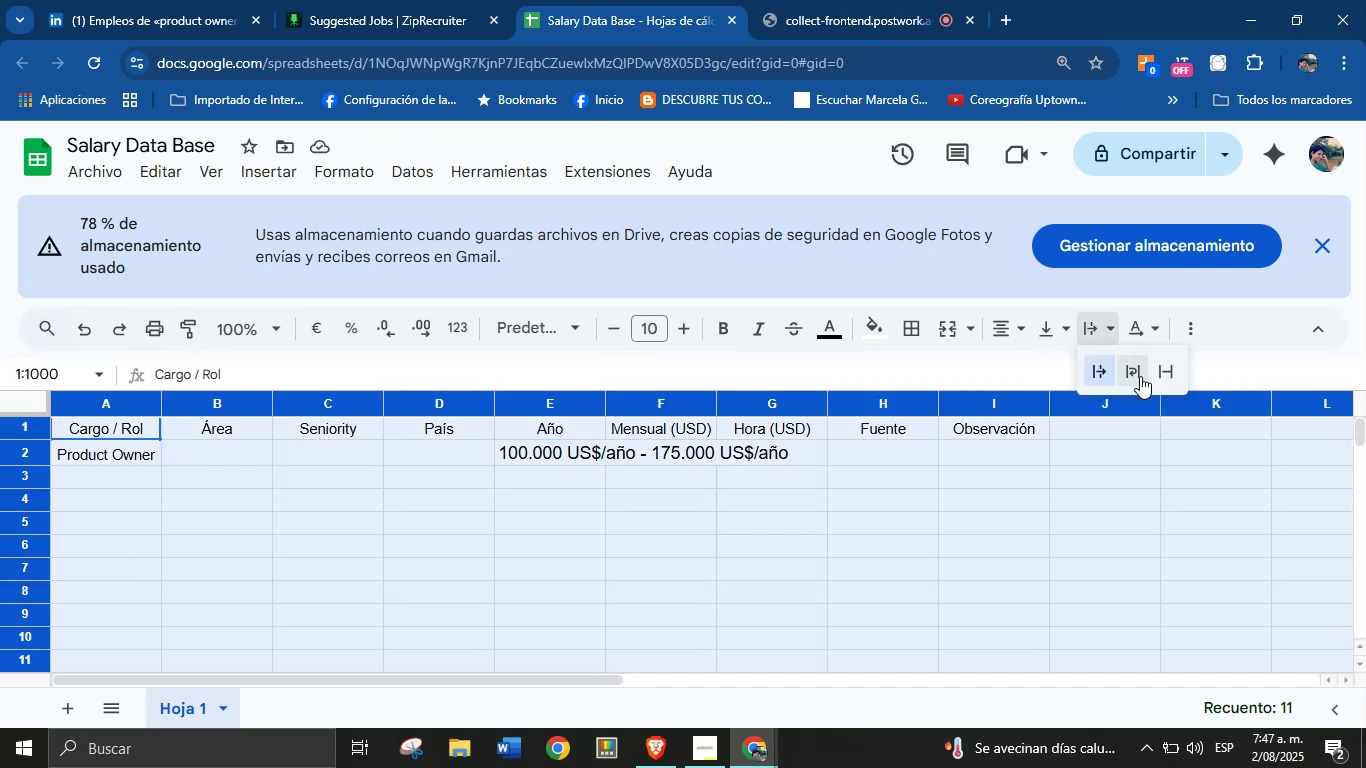 
left_click([1162, 374])
 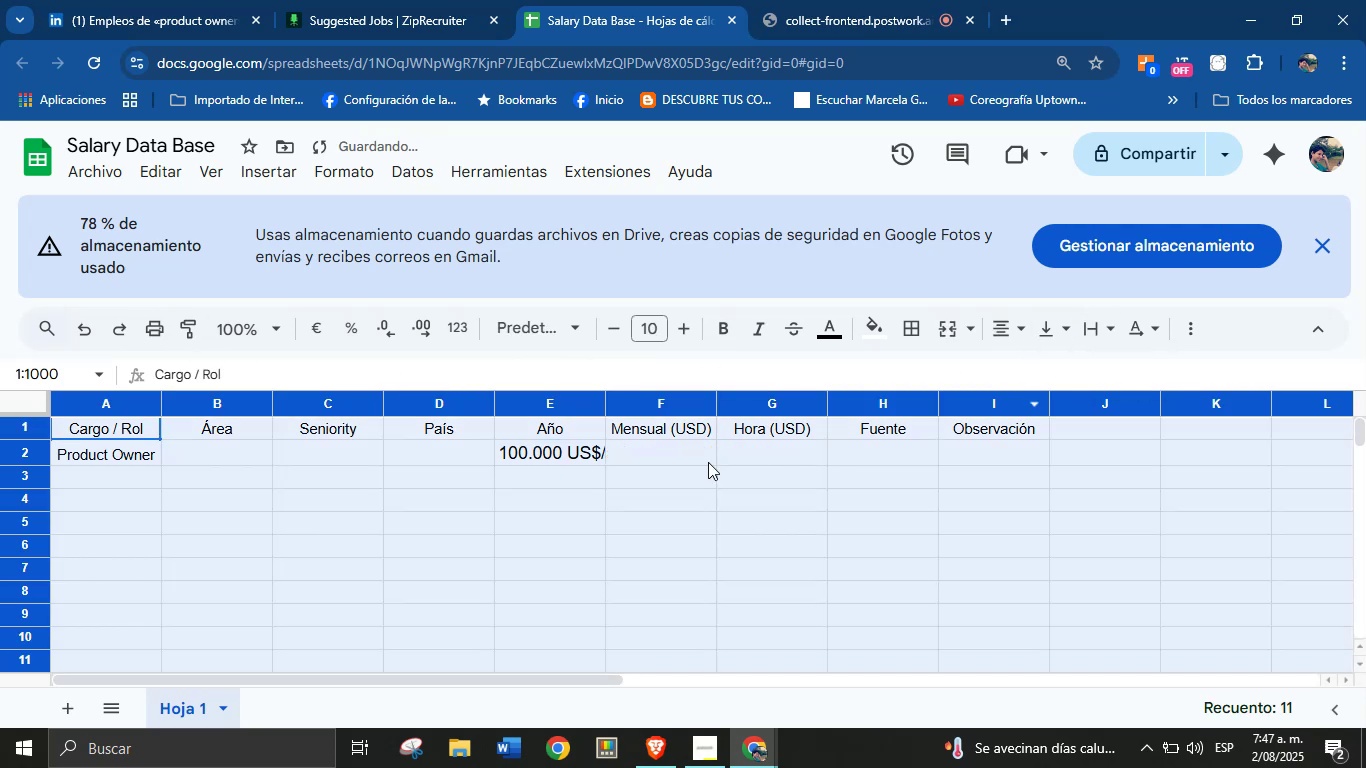 
left_click([648, 473])
 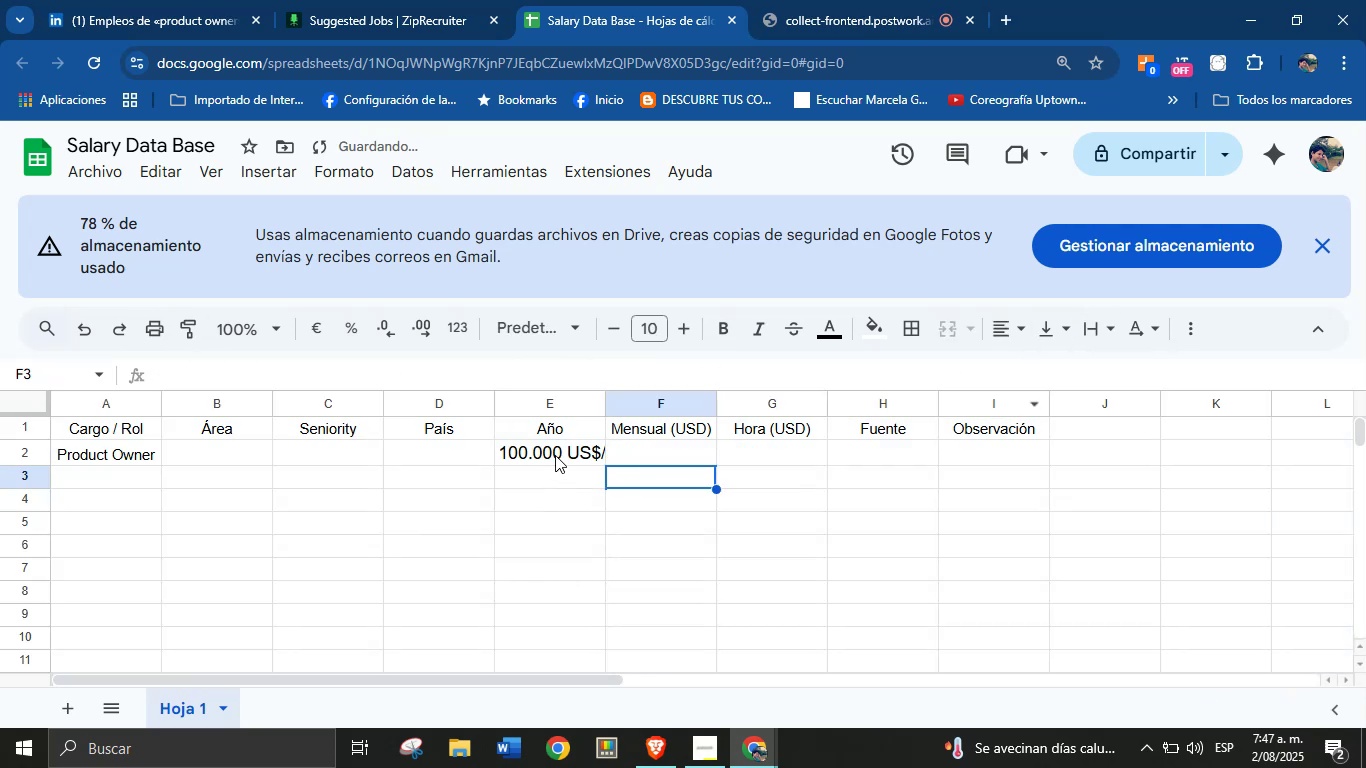 
left_click([557, 446])
 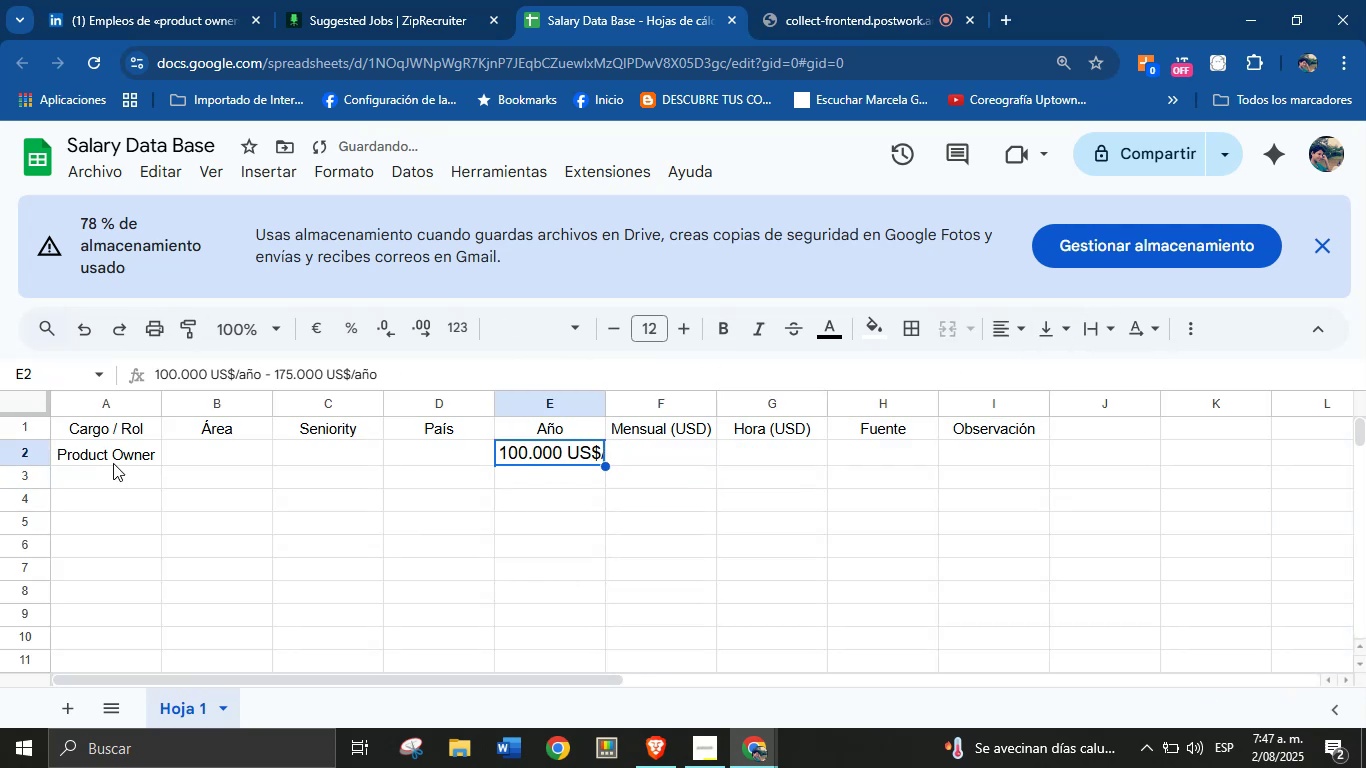 
left_click([205, 455])
 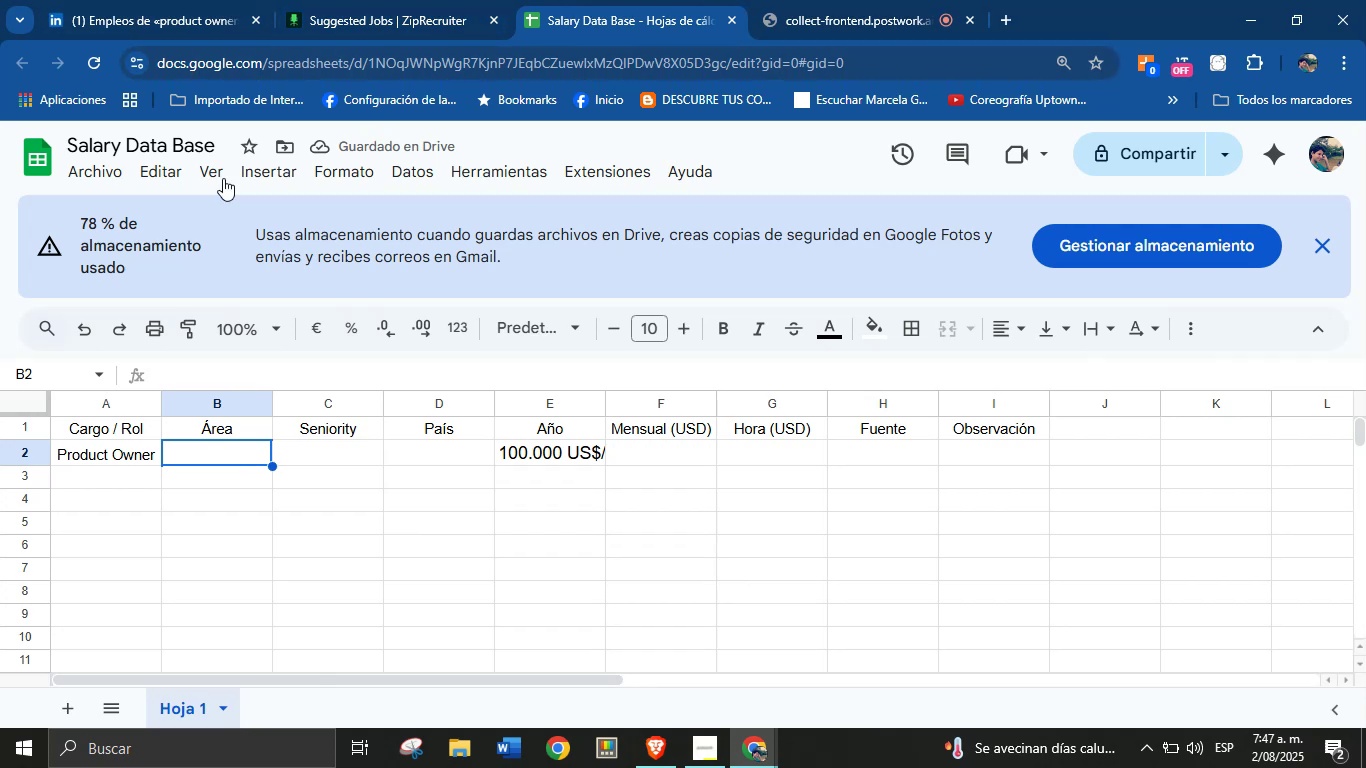 
left_click([174, 0])
 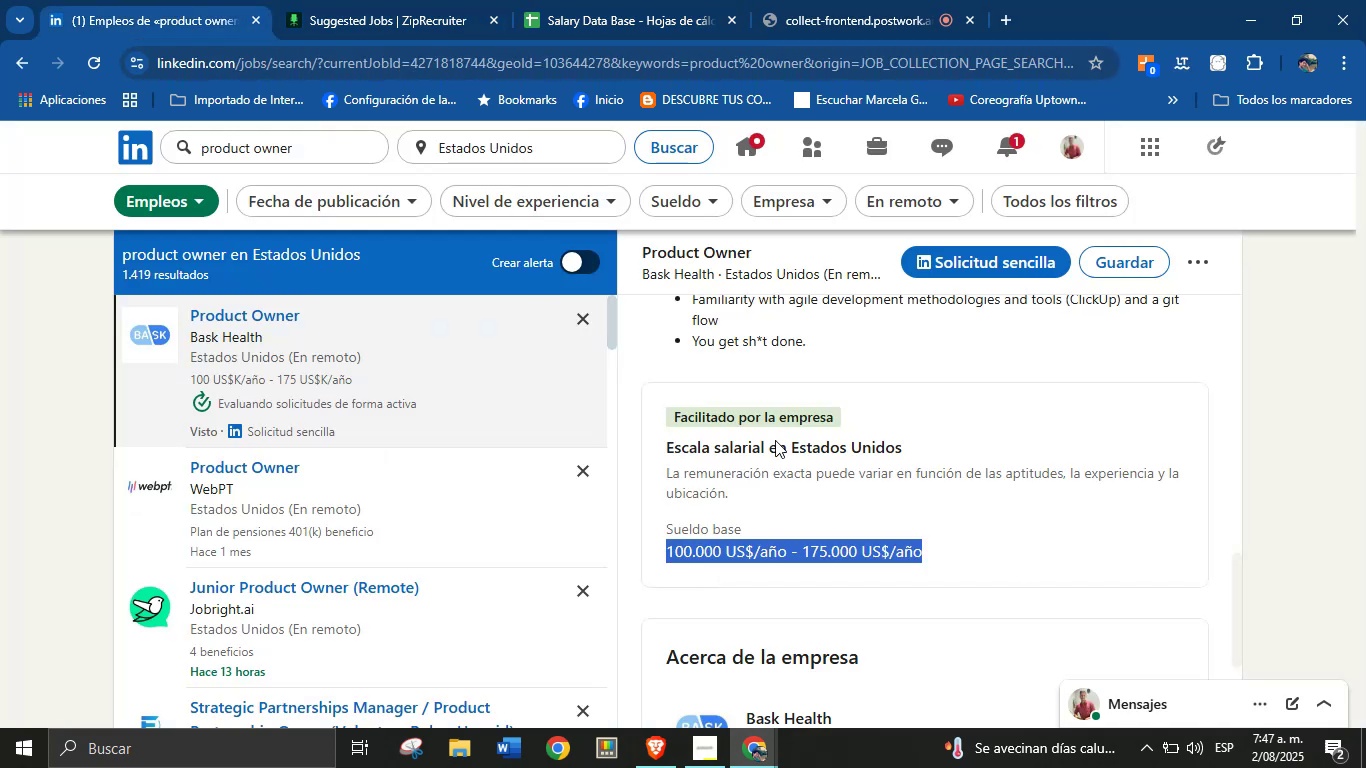 
scroll: coordinate [802, 493], scroll_direction: up, amount: 12.0
 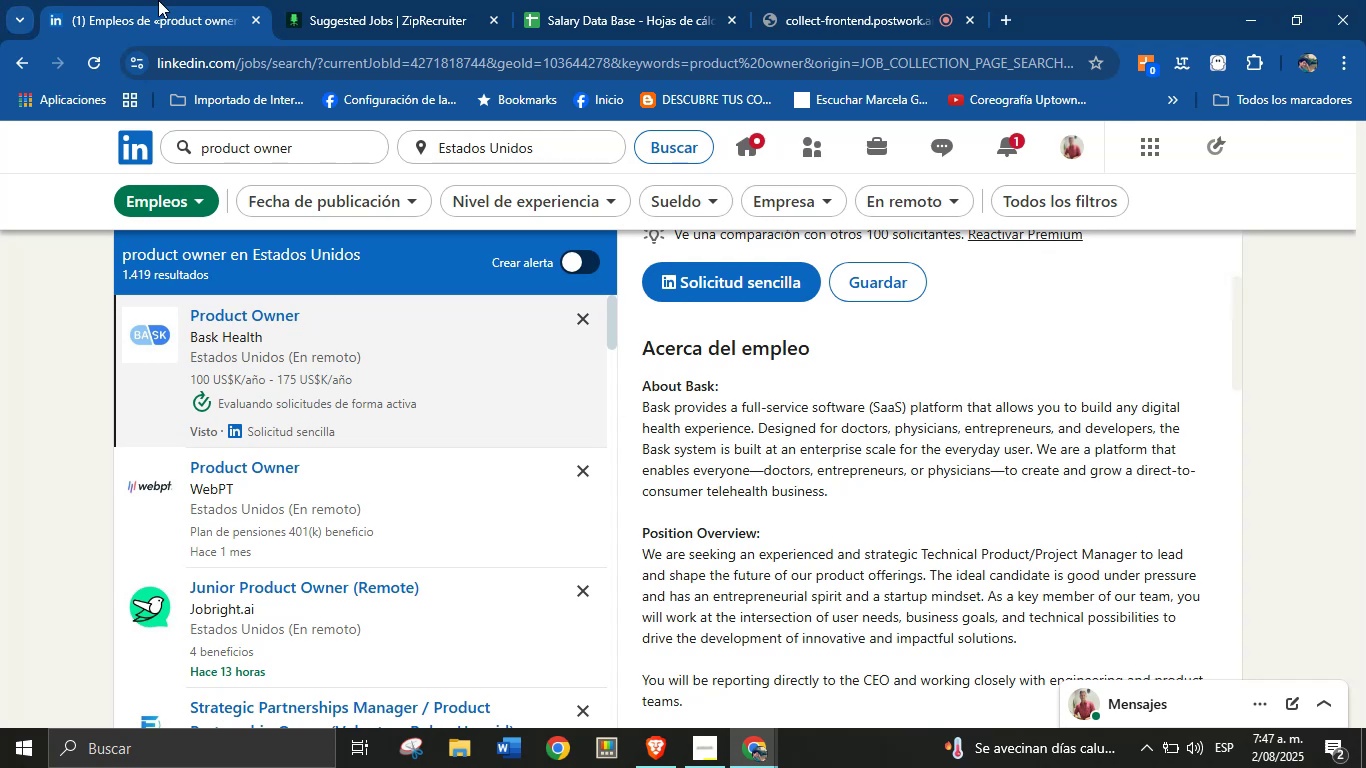 
wait(7.83)
 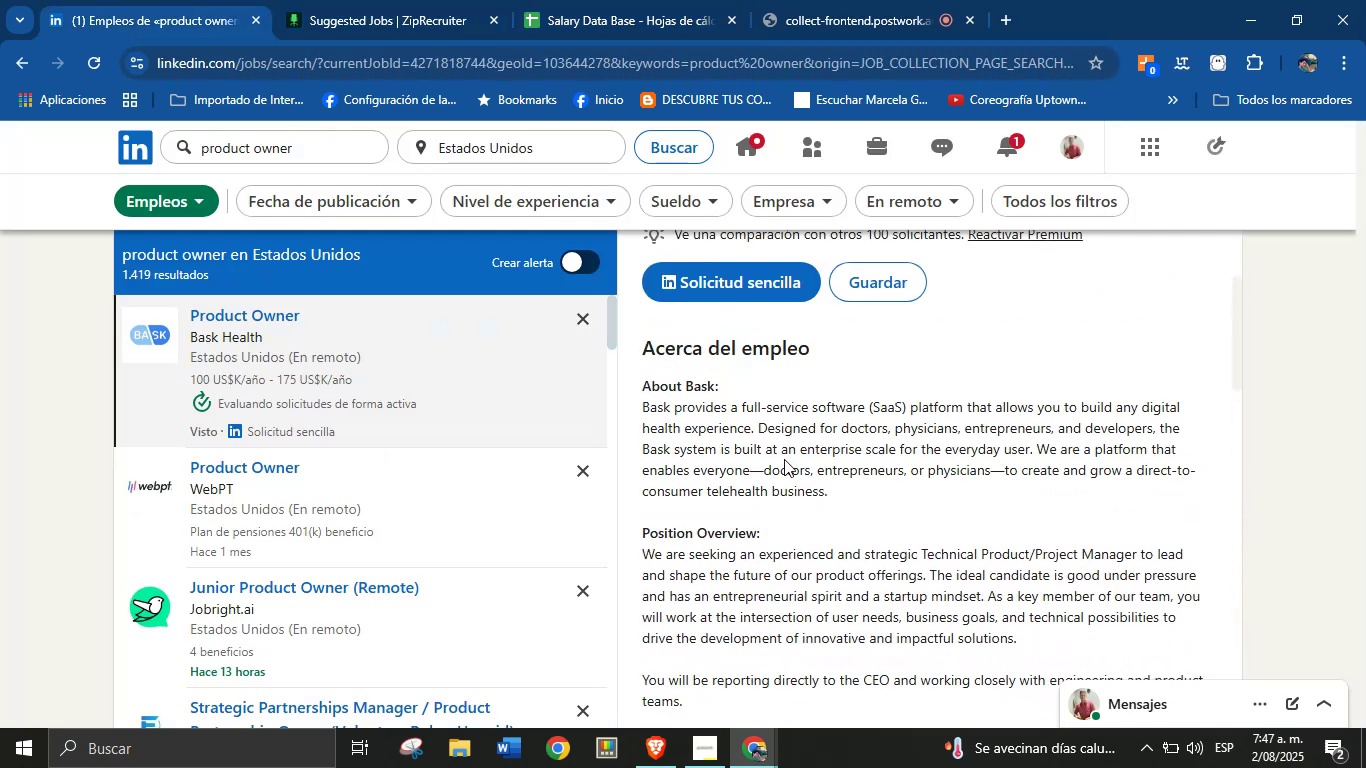 
left_click([607, 0])
 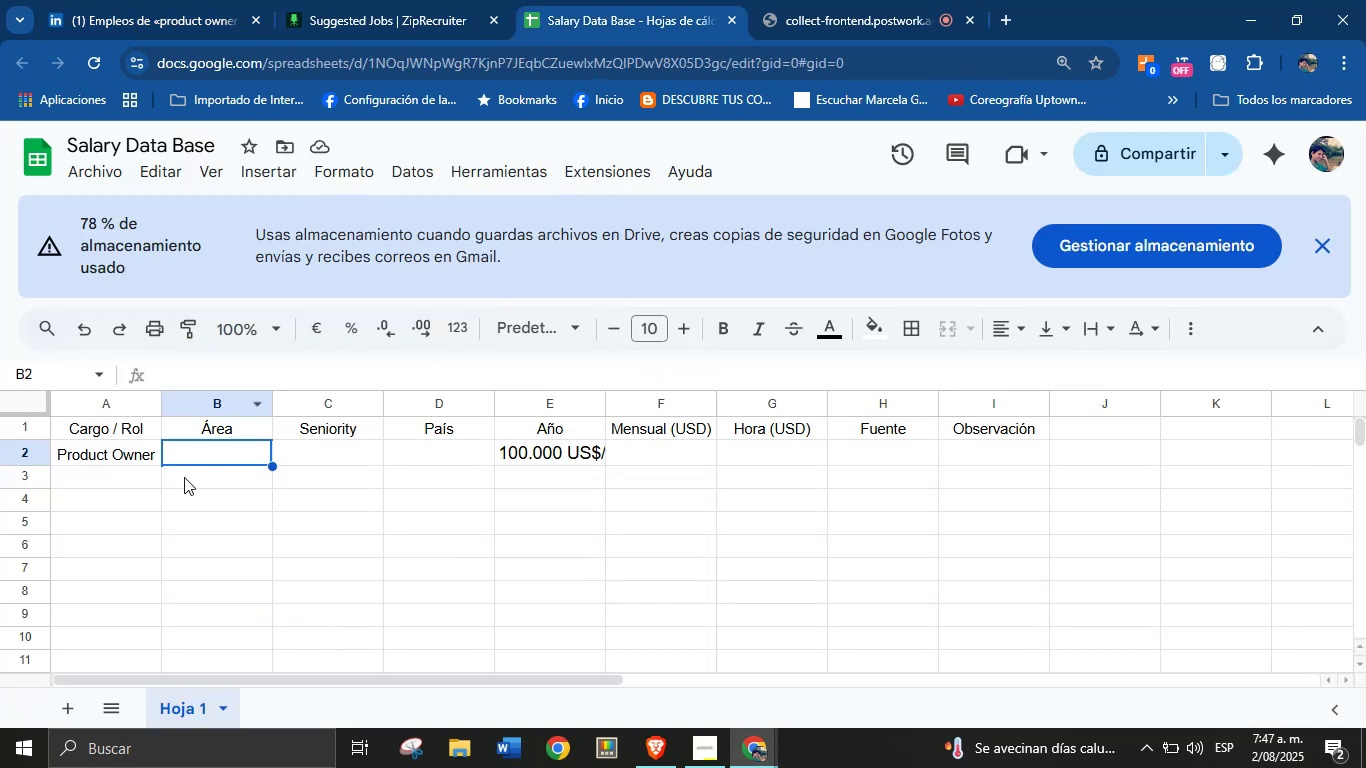 
type(TEC)
key(Backspace)
key(Backspace)
type(ech. Sof)
key(Backspace)
key(Backspace)
type(ogtware]]])
key(Backspace)
key(Backspace)
key(Backspace)
key(Backspace)
key(Backspace)
key(Backspace)
key(Backspace)
key(Backspace)
key(Backspace)
type(ftware)
key(Tab)
 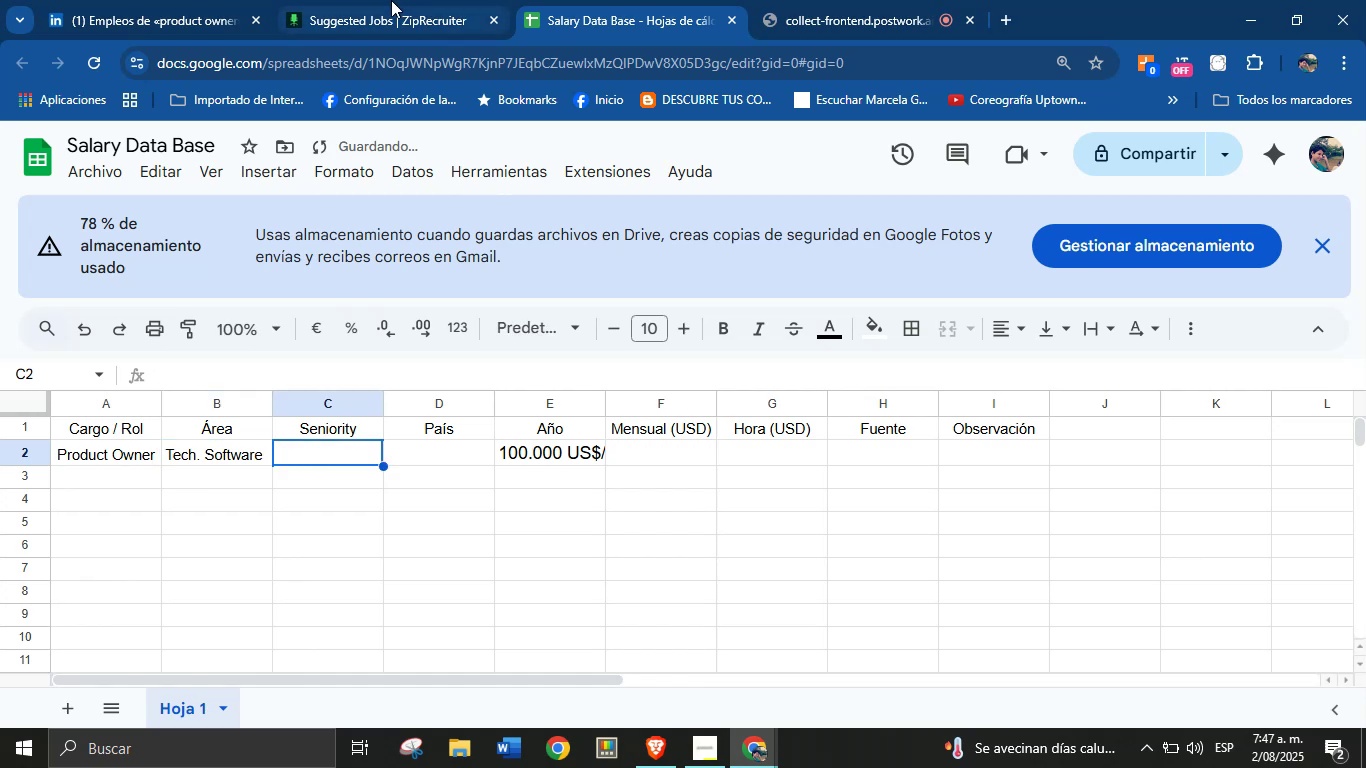 
left_click([218, 0])
 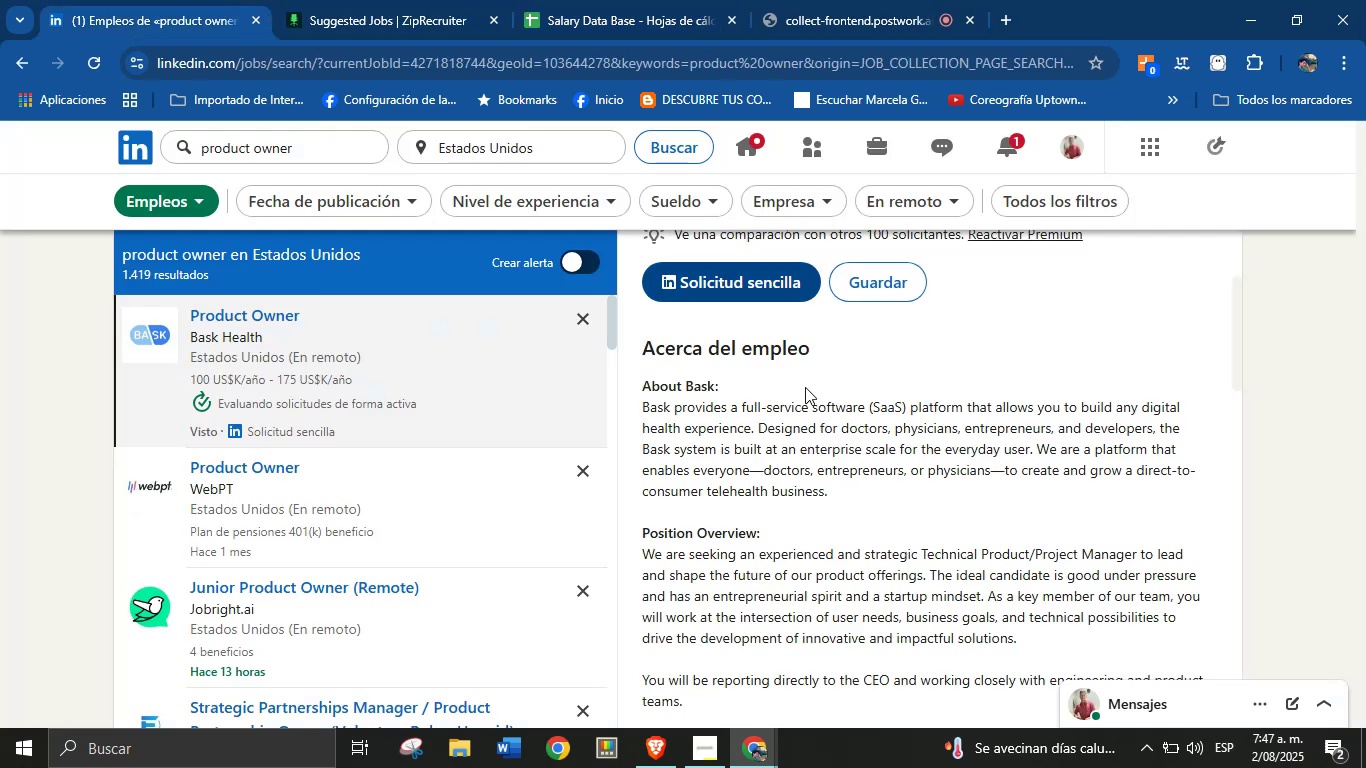 
left_click([826, 413])
 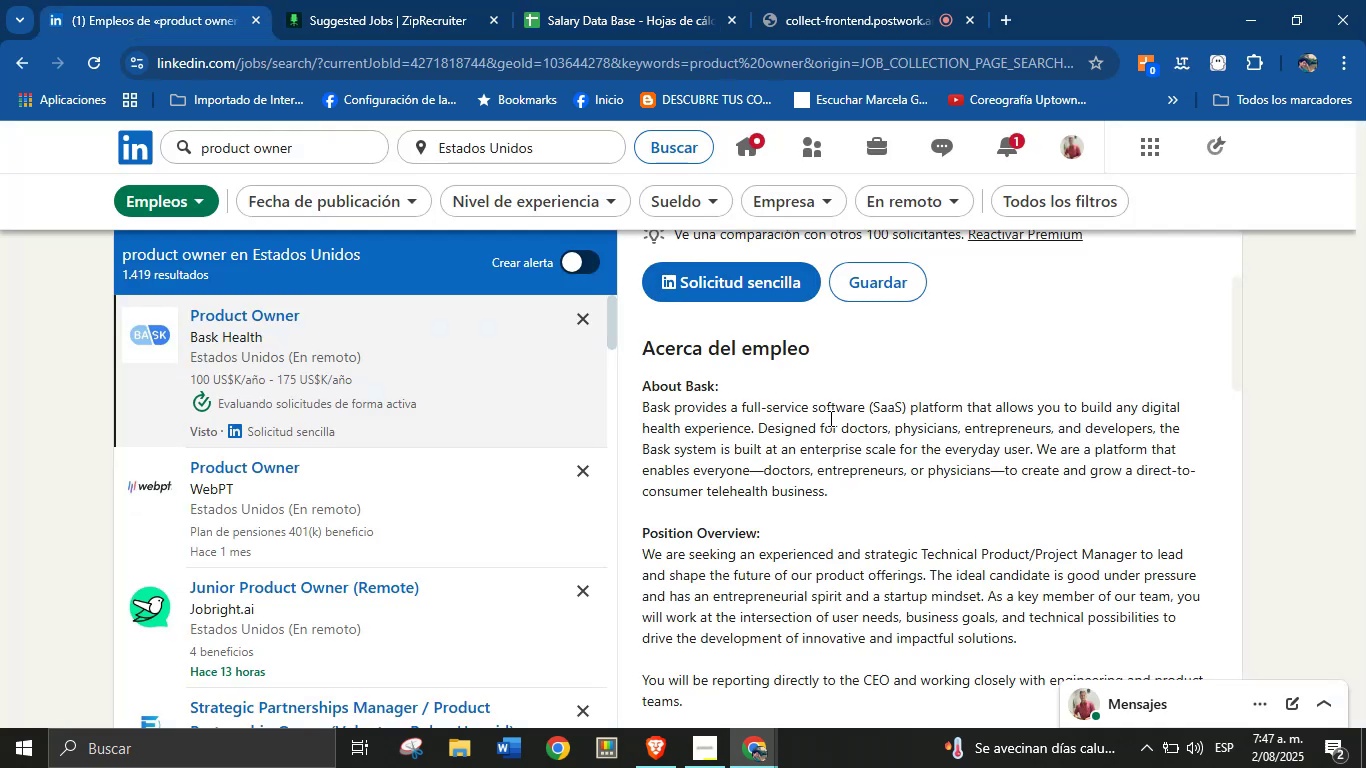 
scroll: coordinate [819, 534], scroll_direction: down, amount: 9.0
 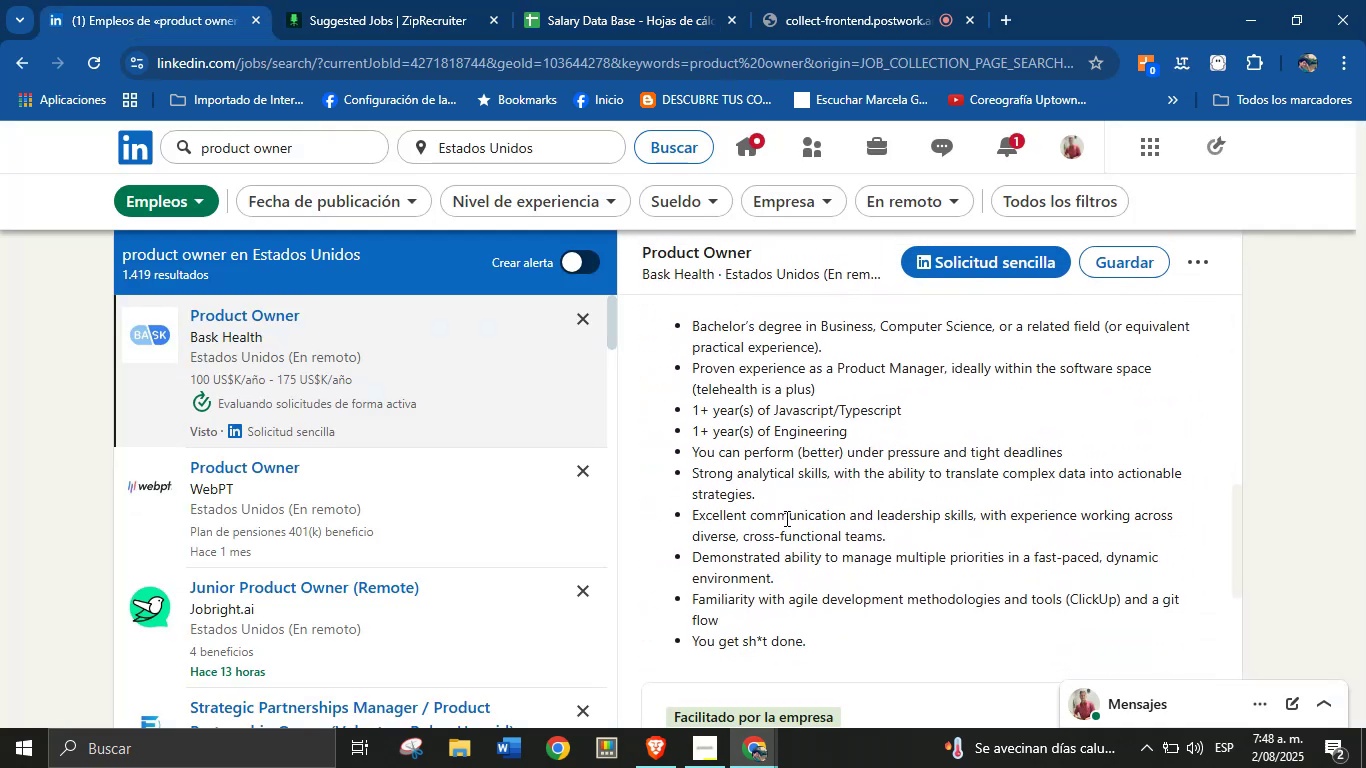 
scroll: coordinate [805, 542], scroll_direction: up, amount: 1.0
 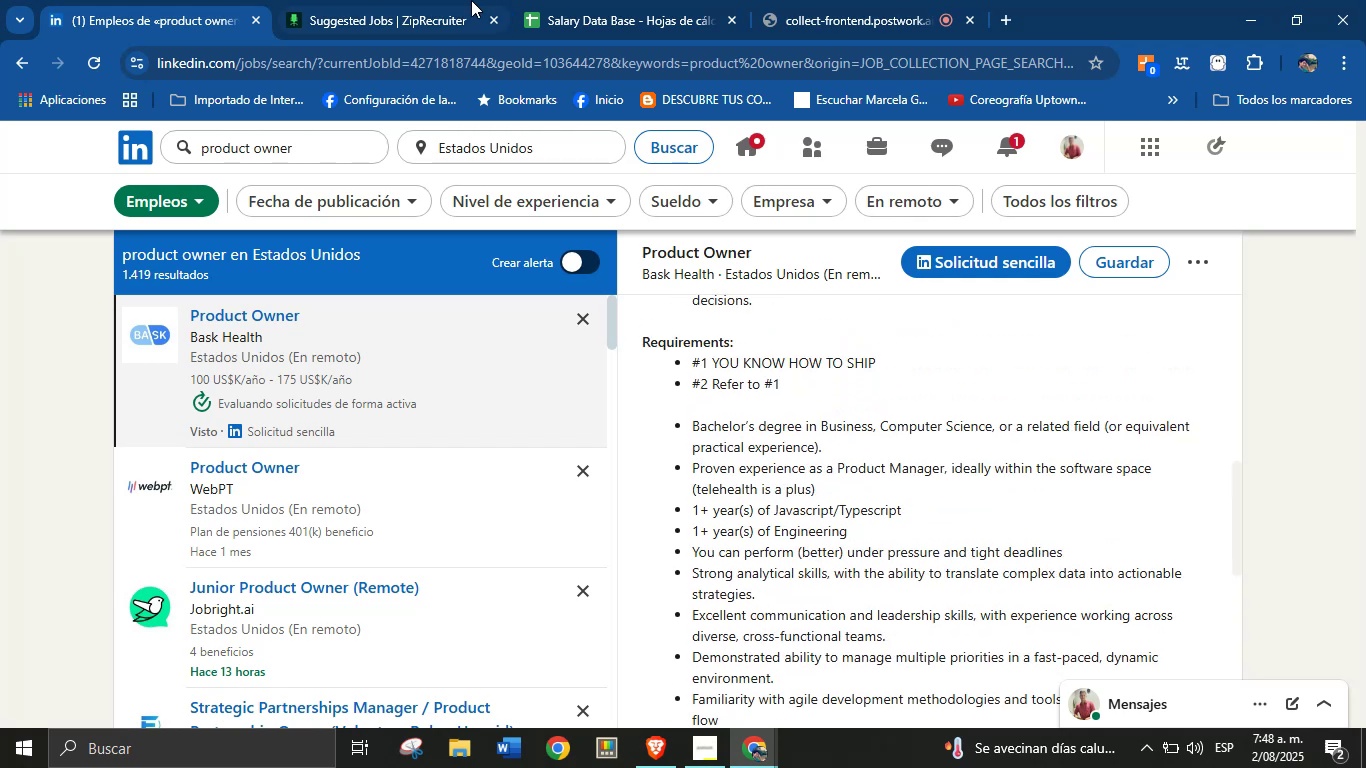 
left_click([619, 0])
 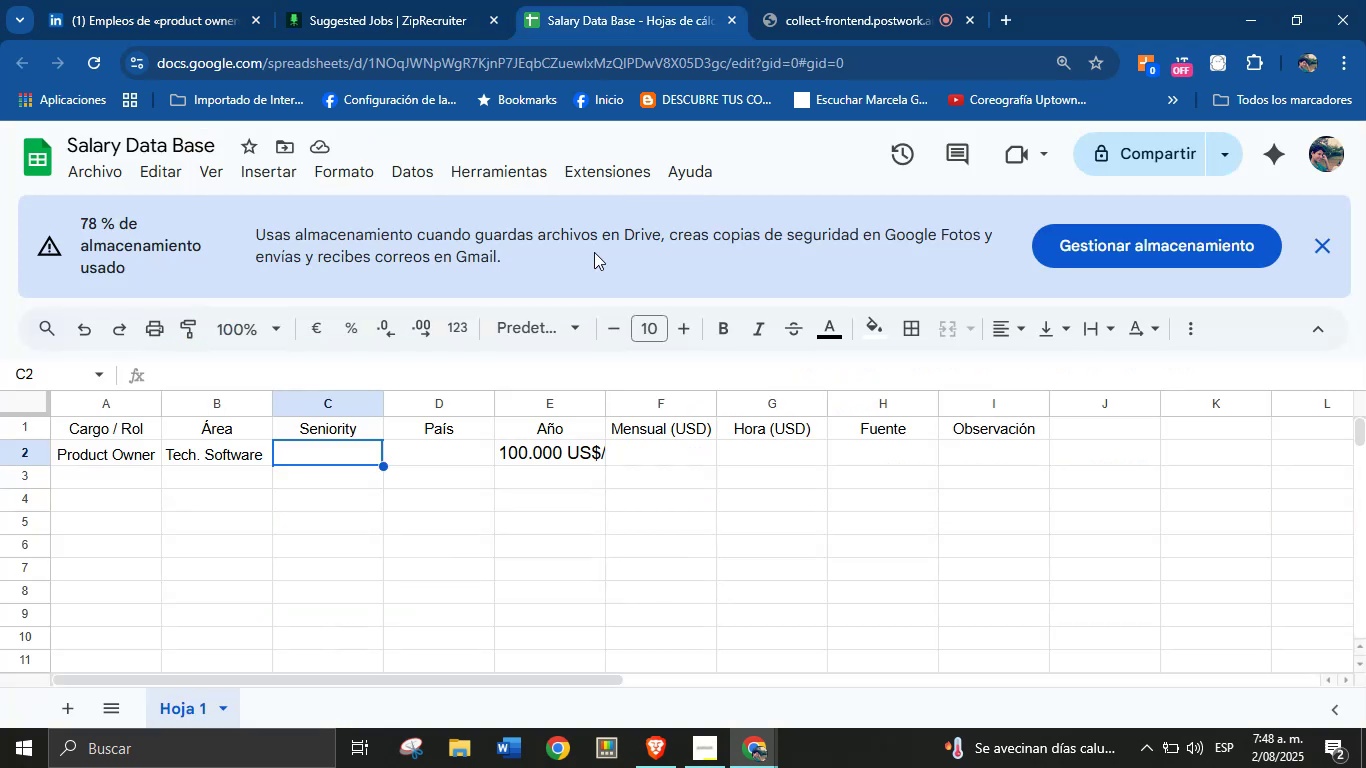 
key(2)
 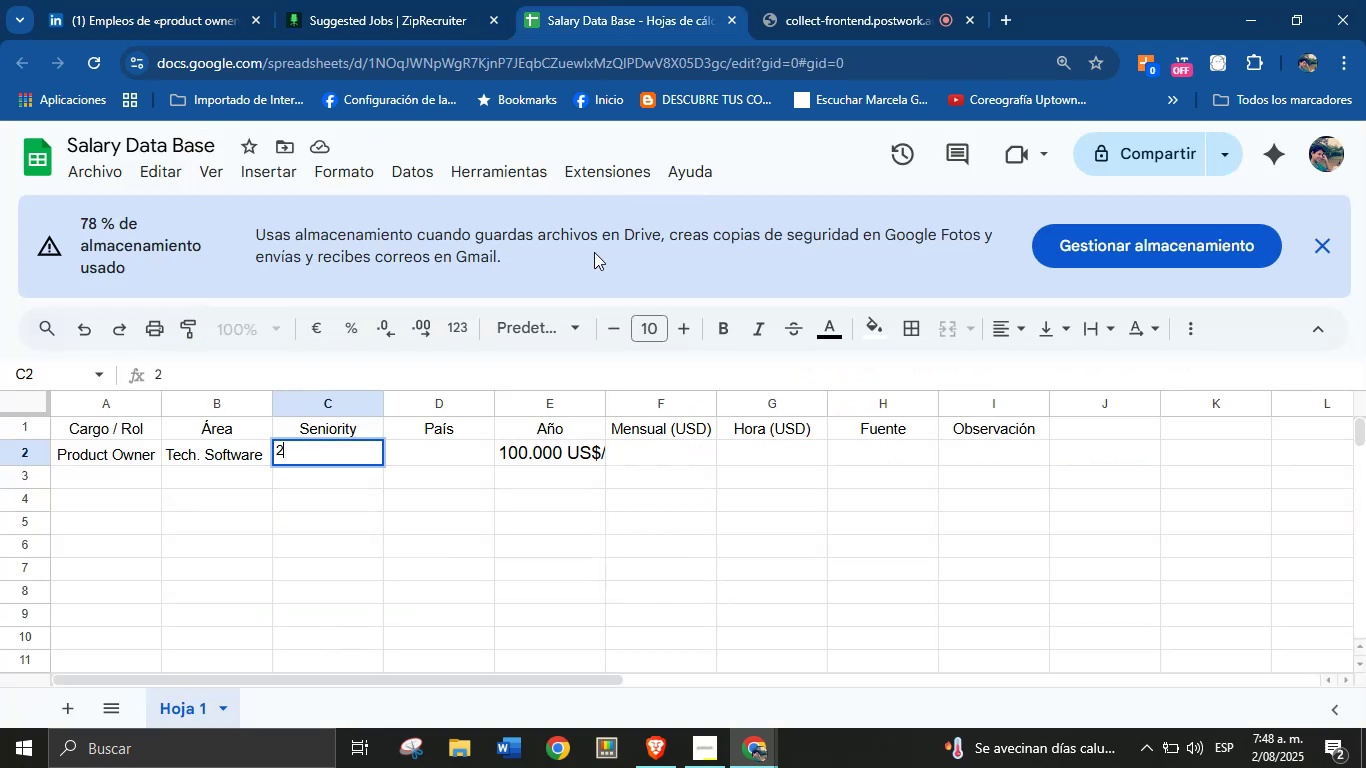 
key(Equal)
 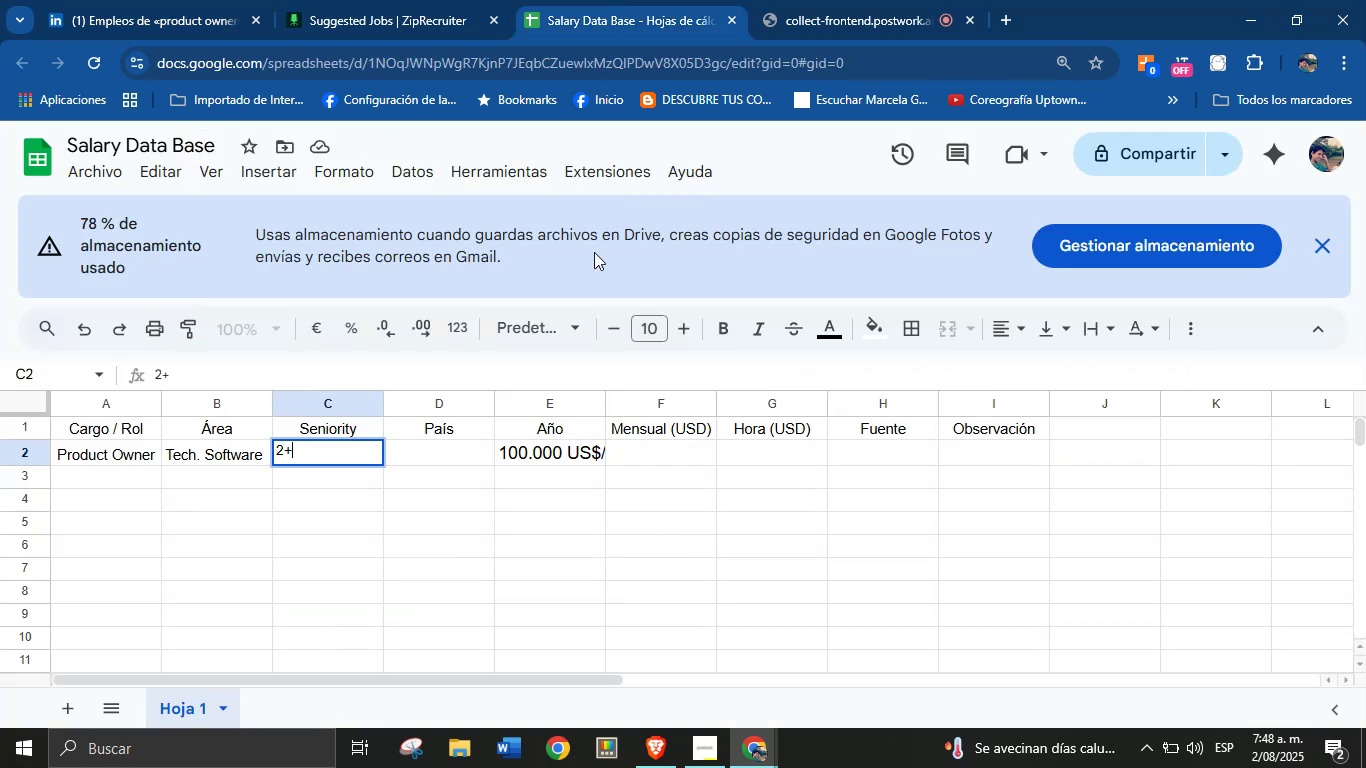 
key(Enter)
 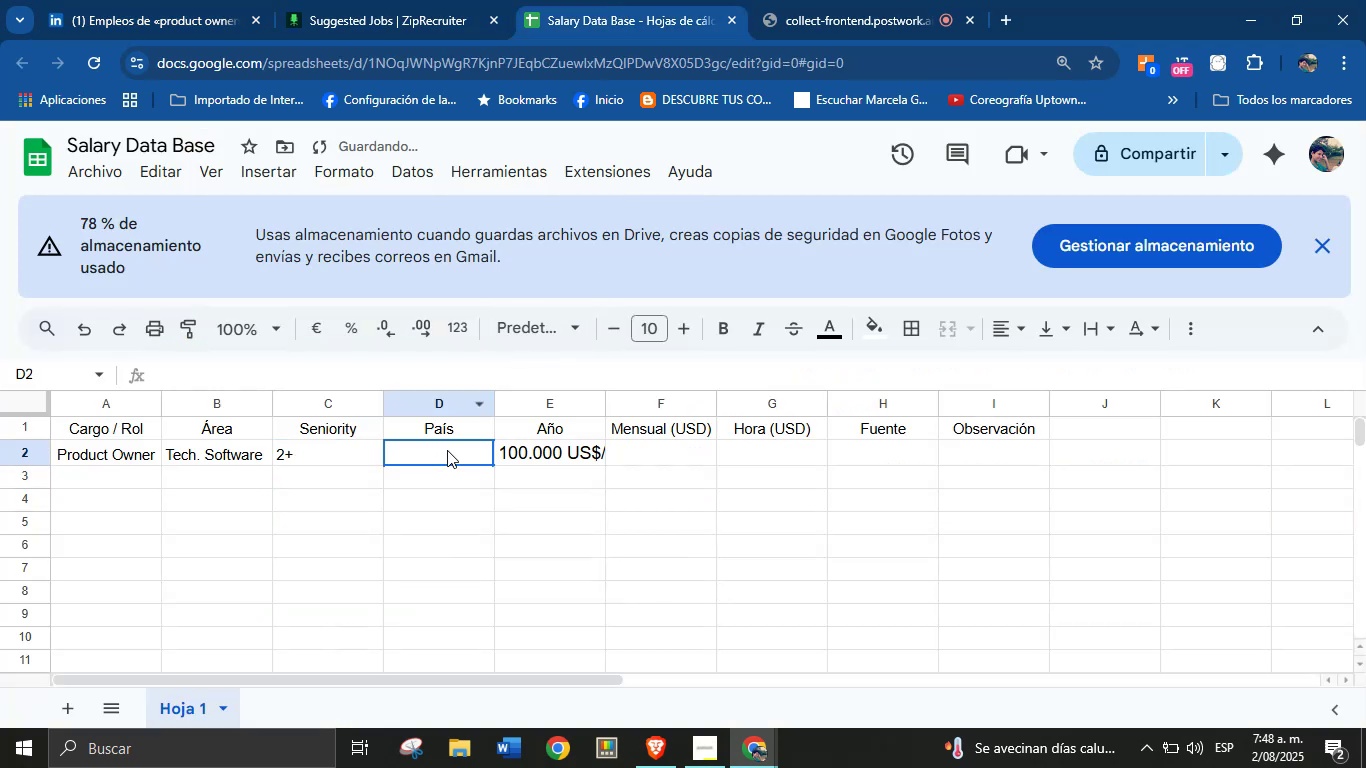 
type(EEUU)
 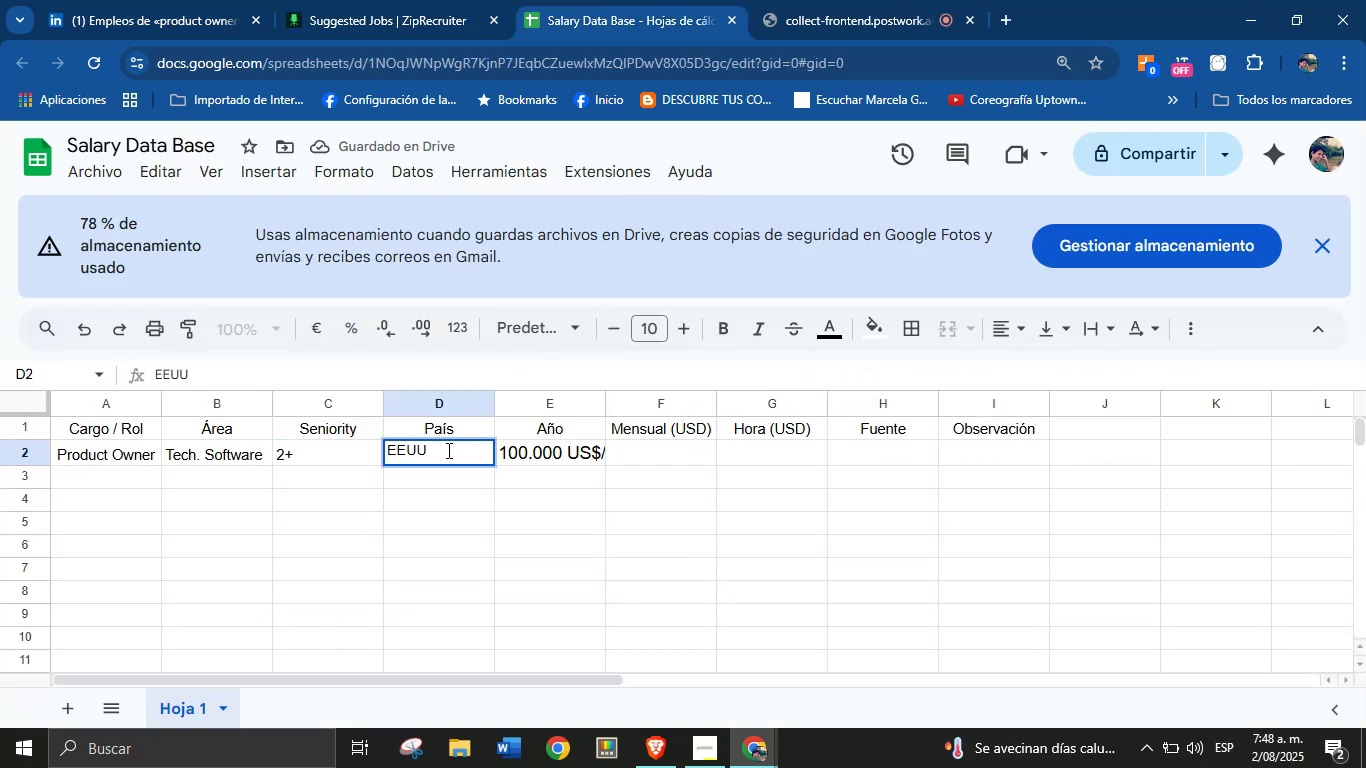 
left_click([448, 488])
 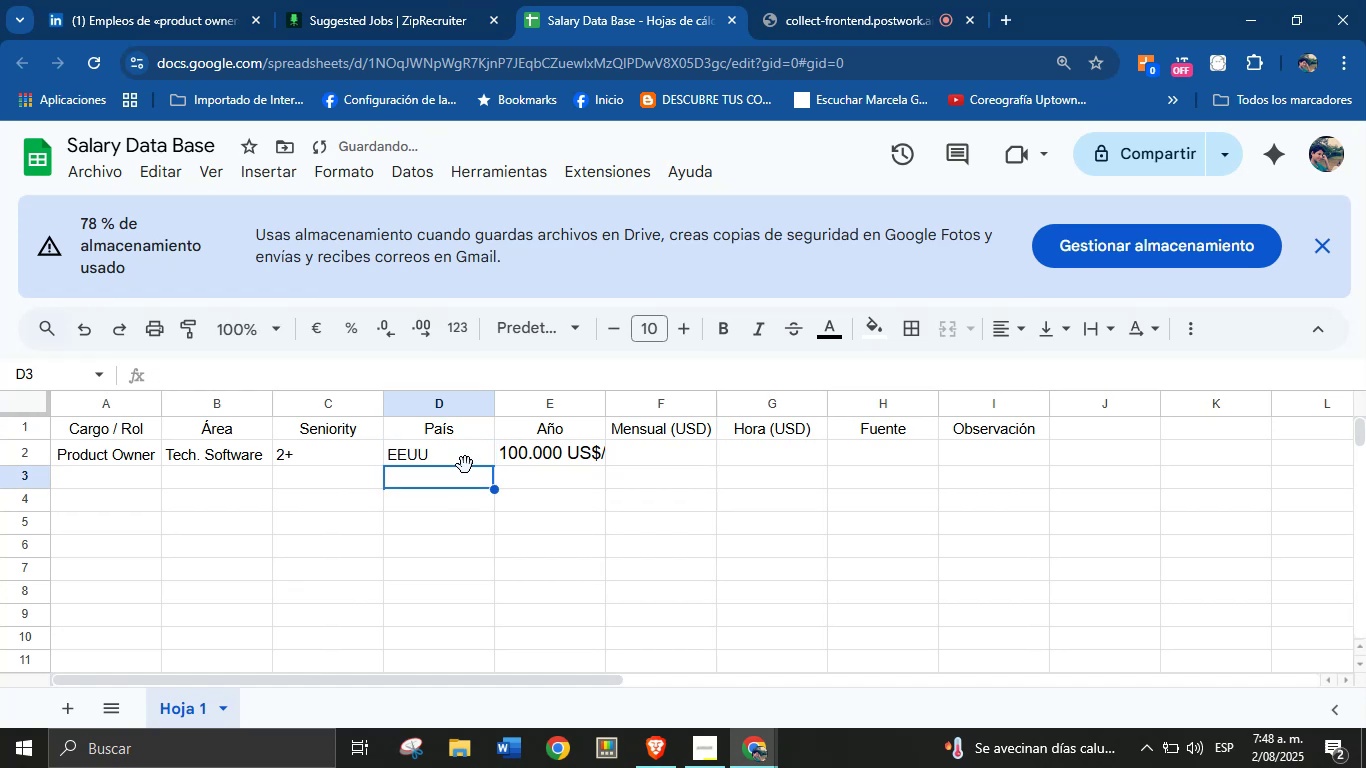 
left_click([471, 455])
 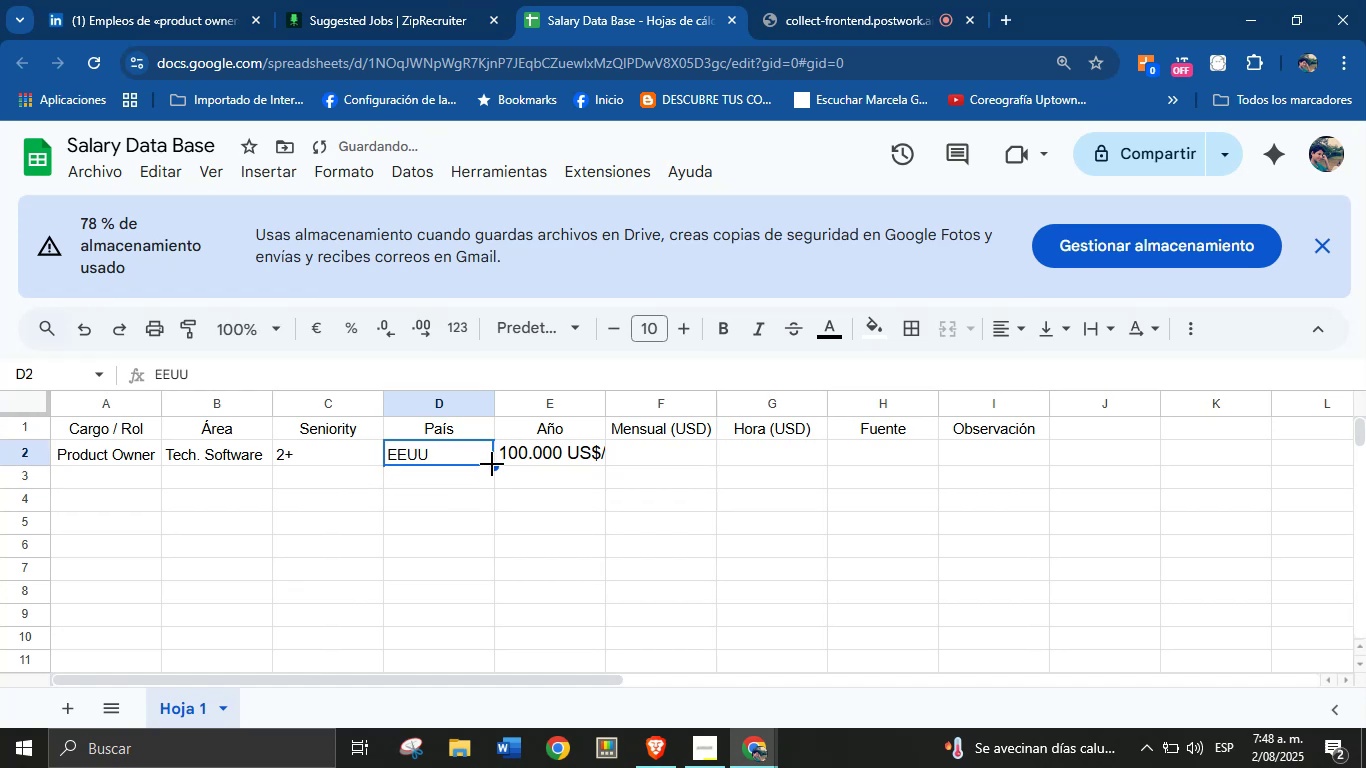 
left_click_drag(start_coordinate=[492, 464], to_coordinate=[449, 742])
 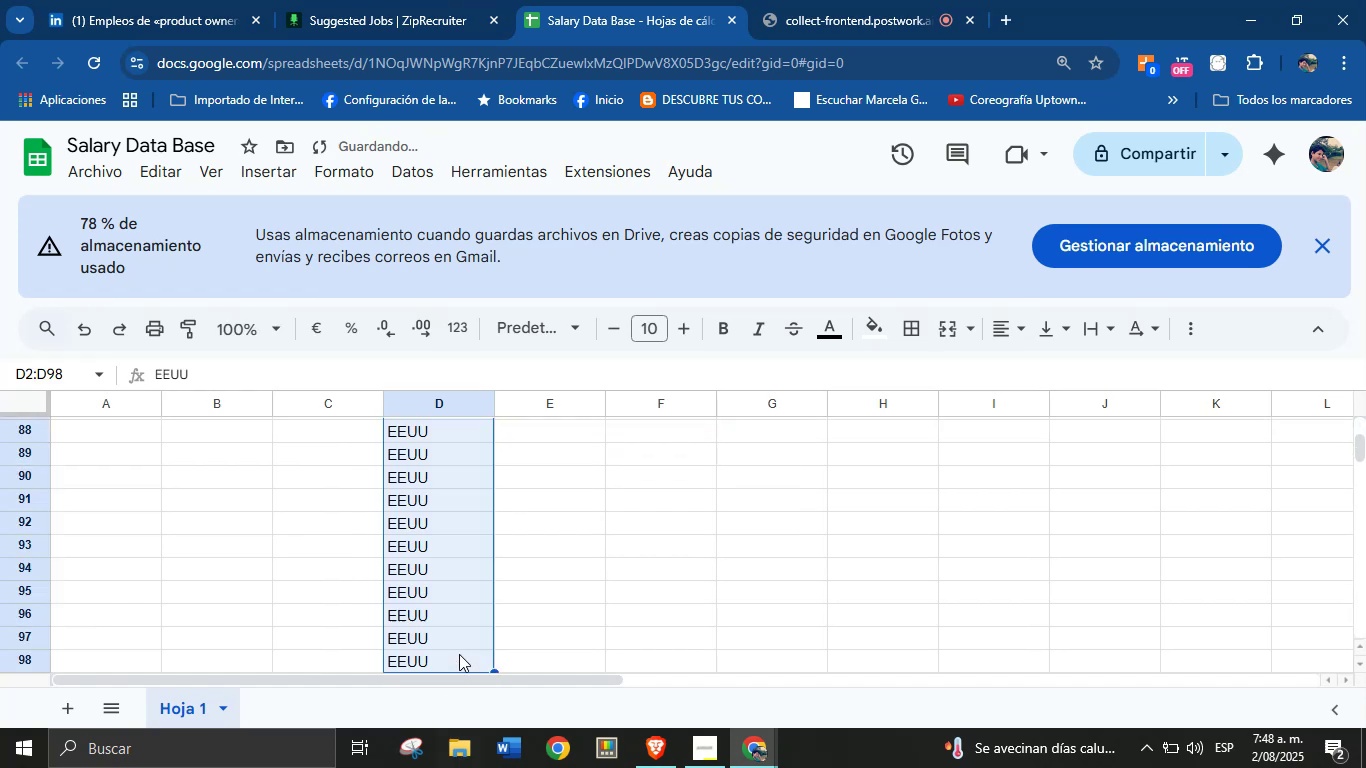 
scroll: coordinate [465, 611], scroll_direction: up, amount: 31.0
 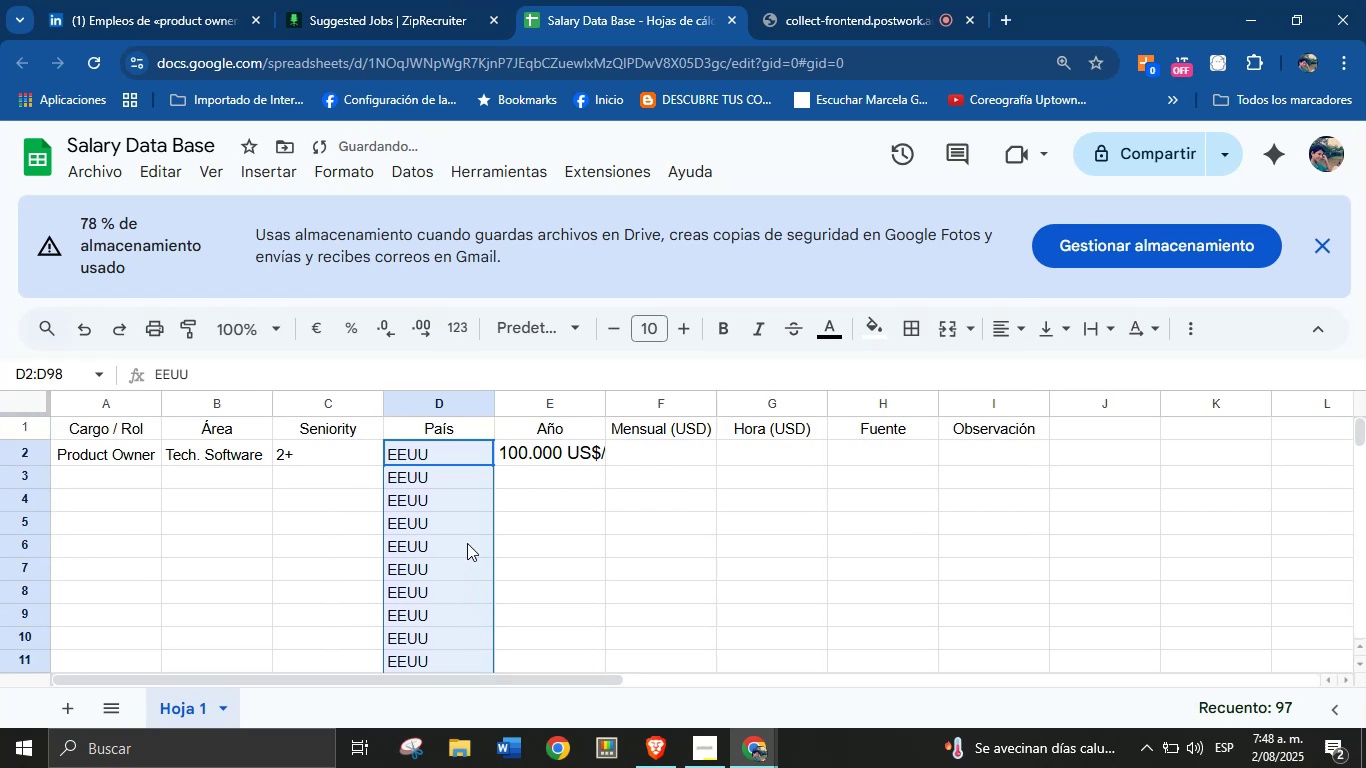 
left_click([467, 531])
 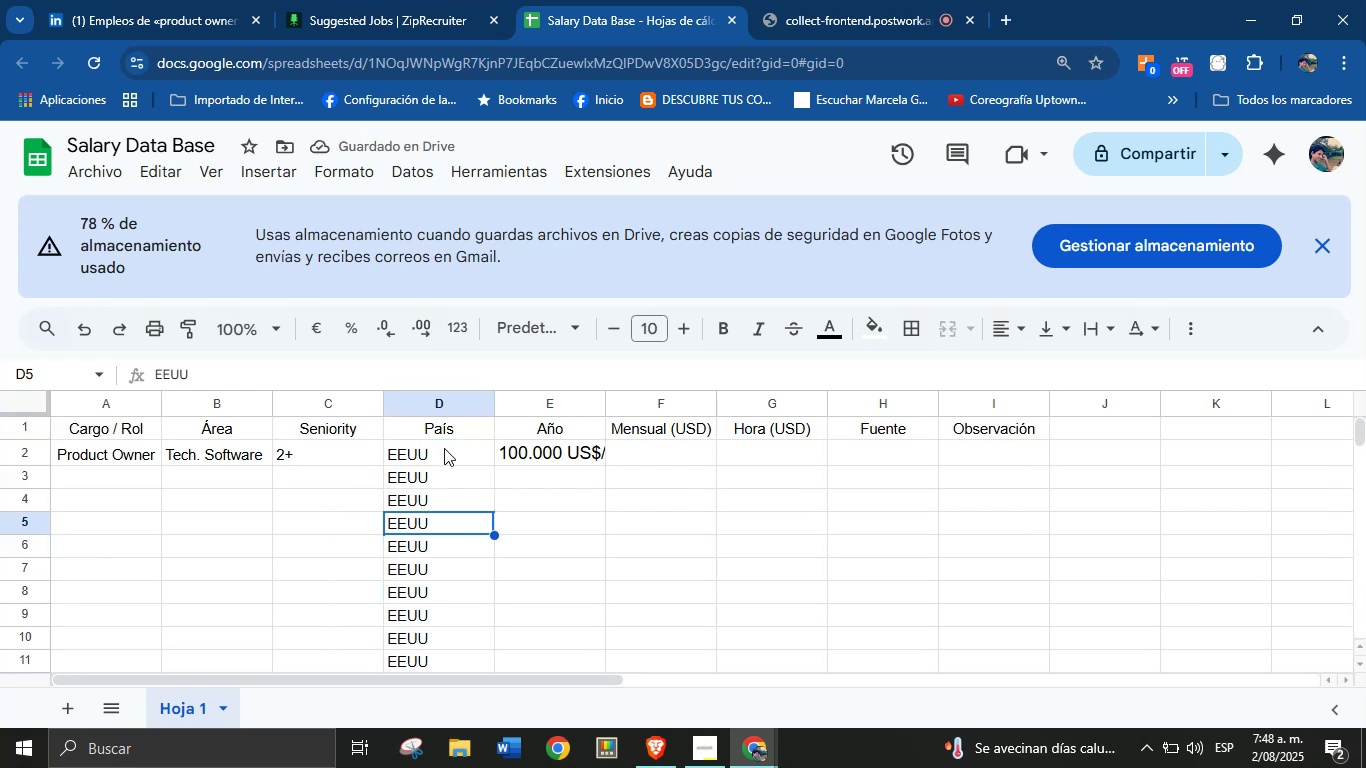 
left_click([439, 455])
 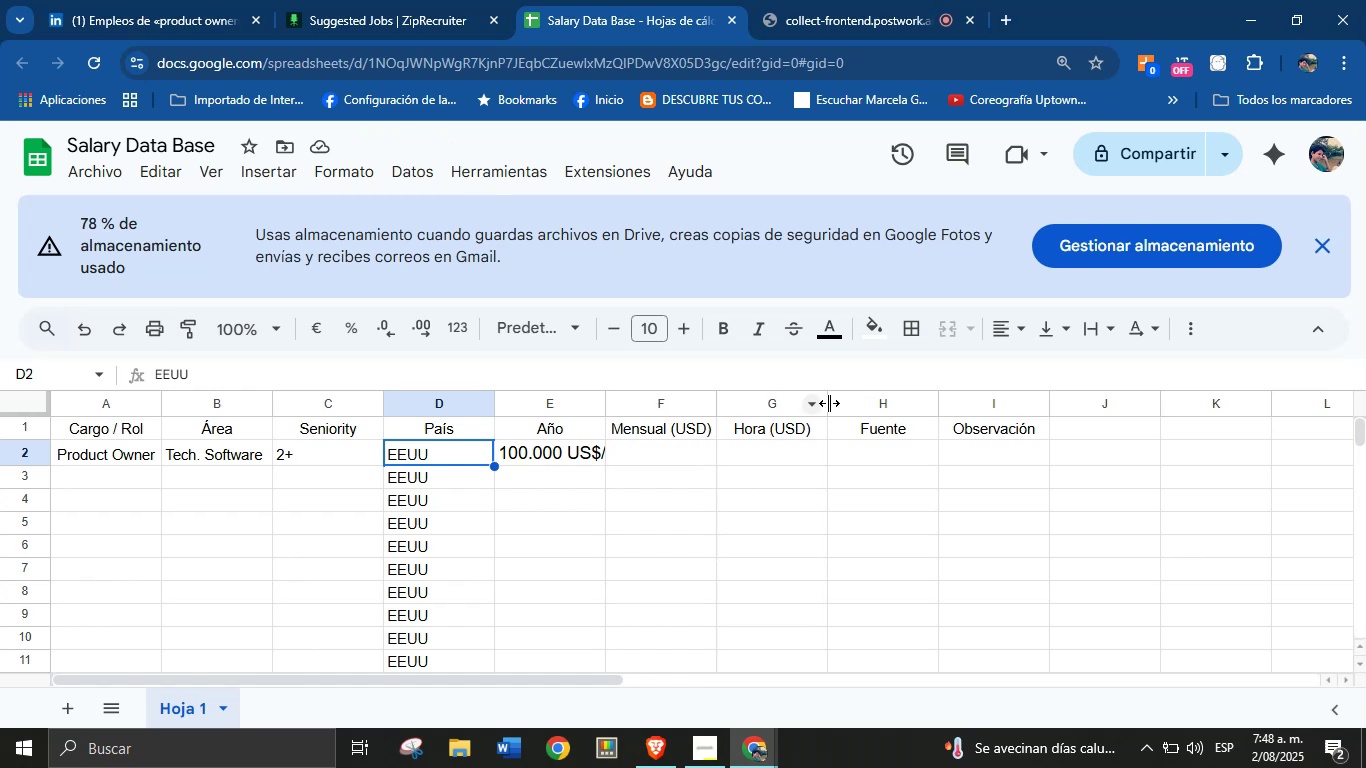 
left_click([1066, 421])
 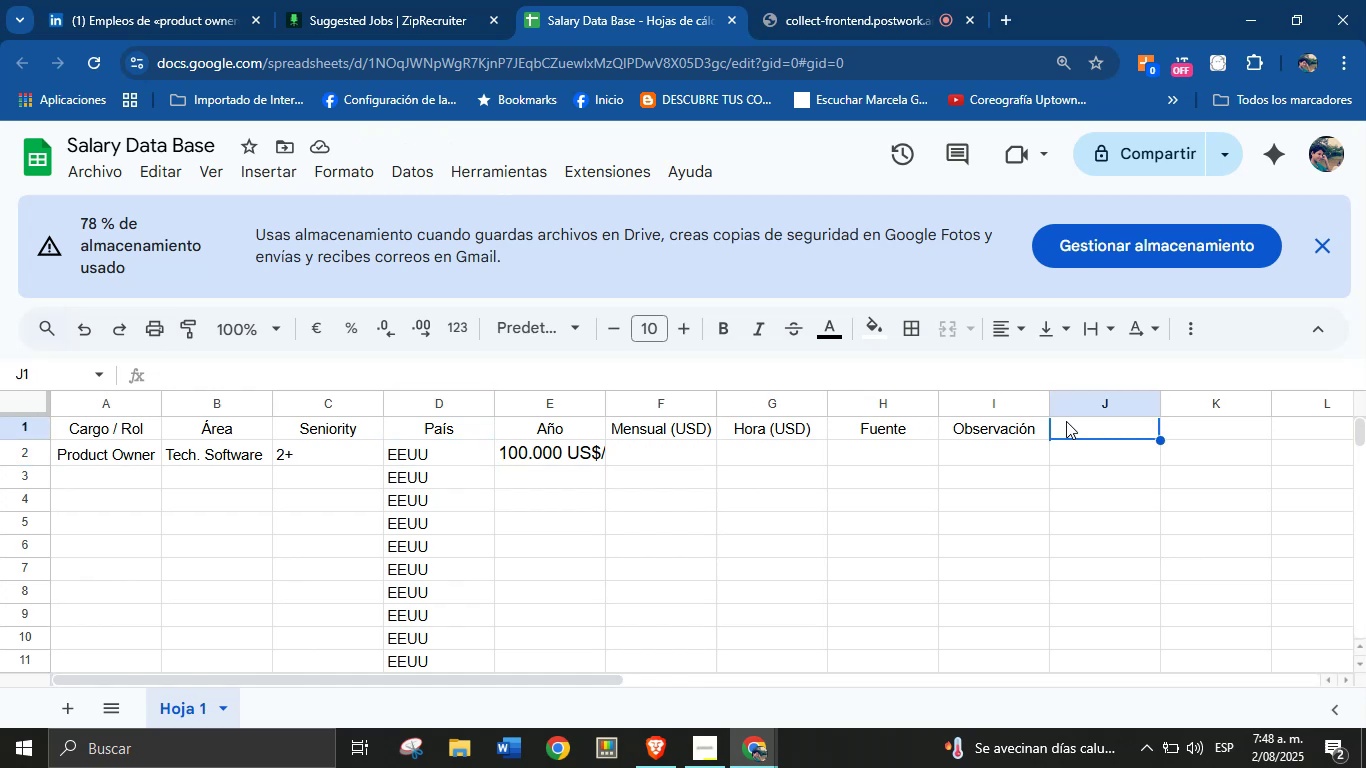 
type(Company)
 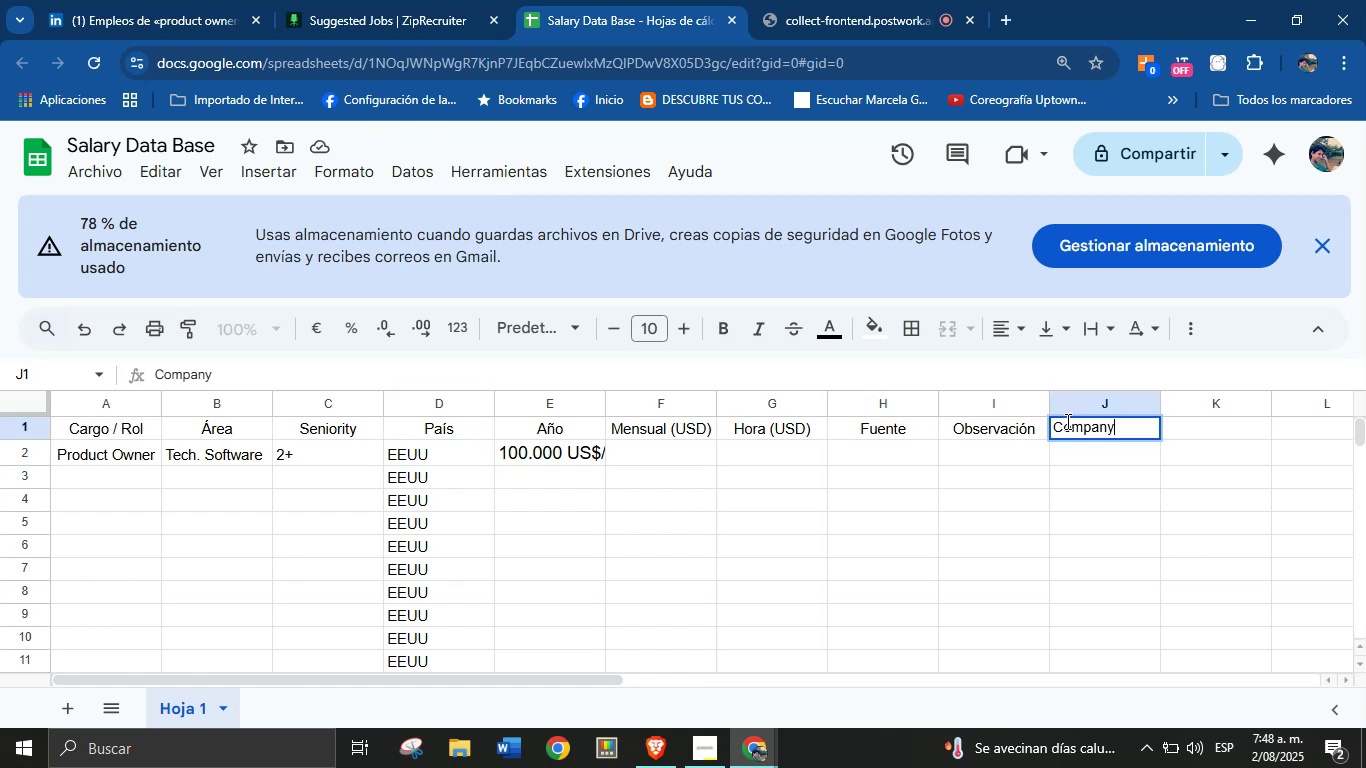 
key(Enter)
 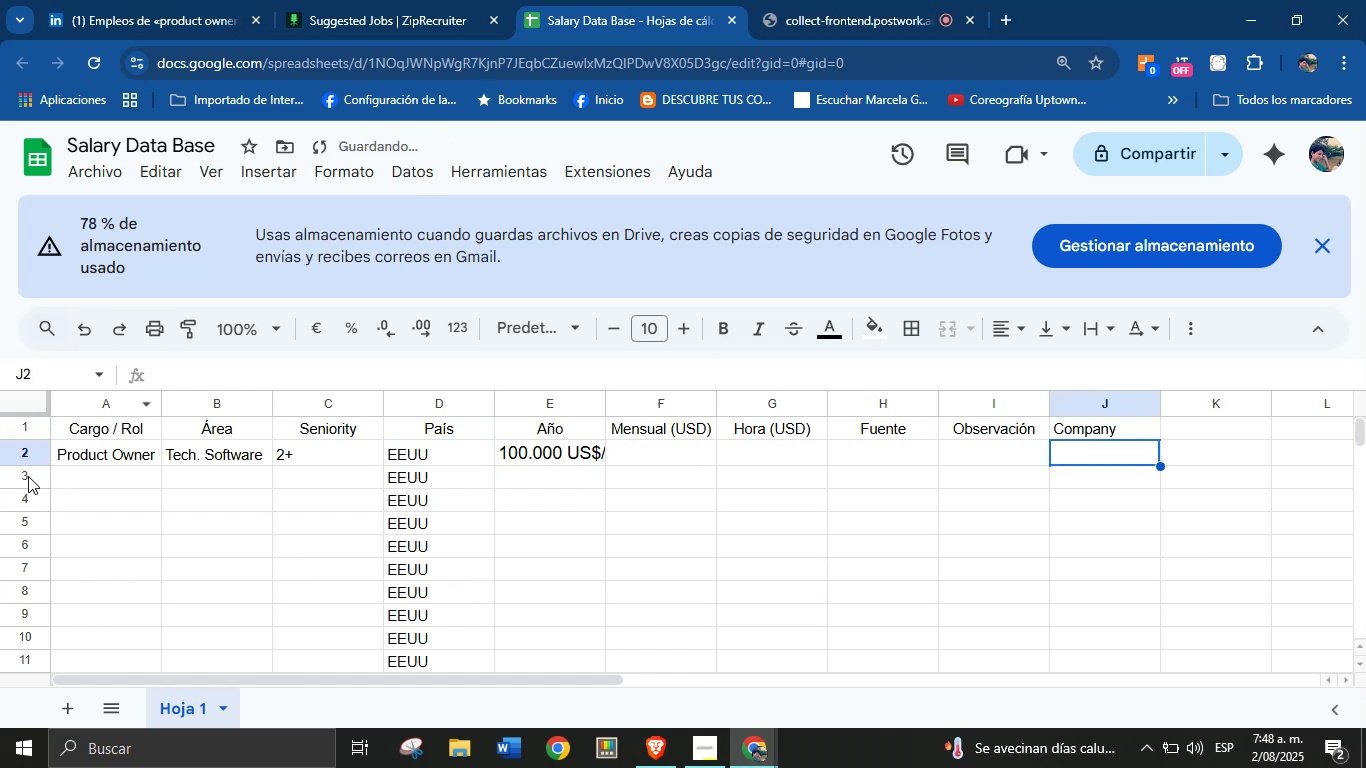 
left_click_drag(start_coordinate=[96, 424], to_coordinate=[1087, 429])
 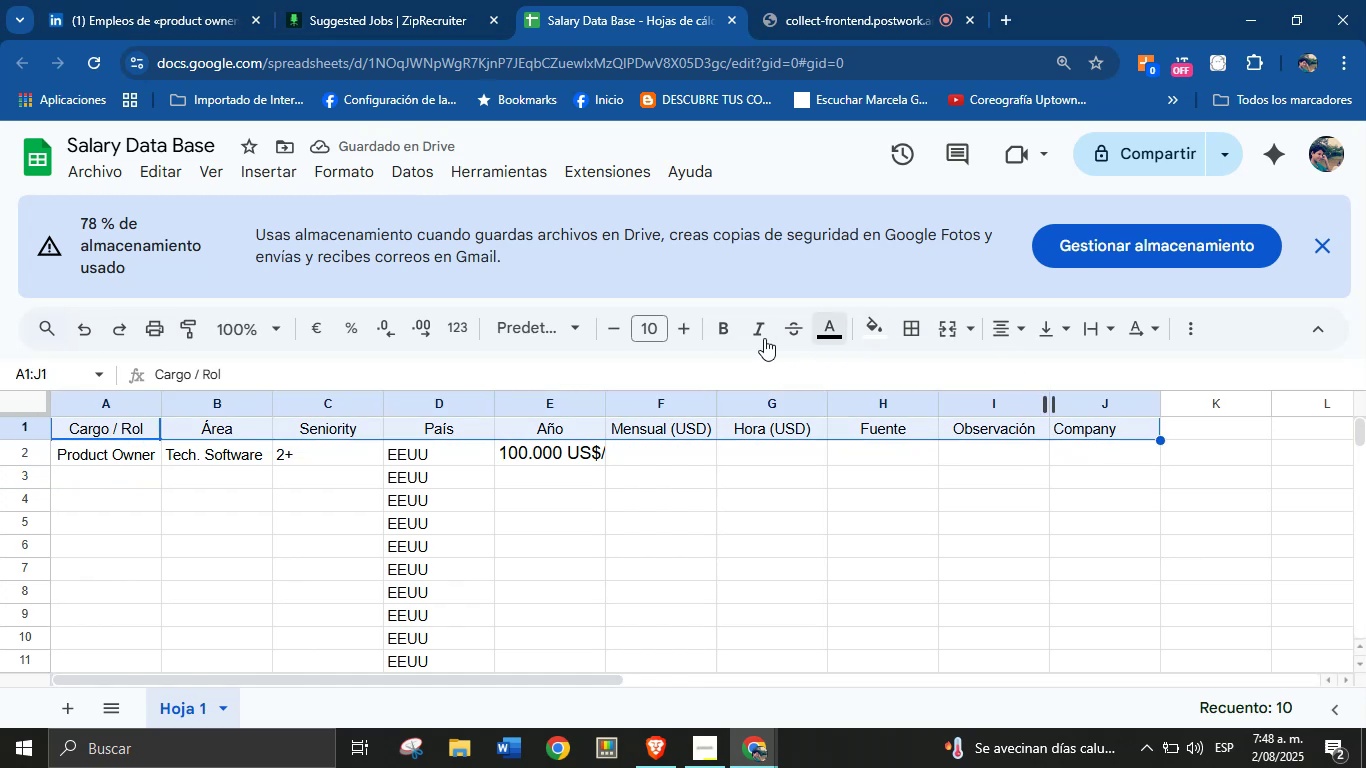 
left_click([724, 336])
 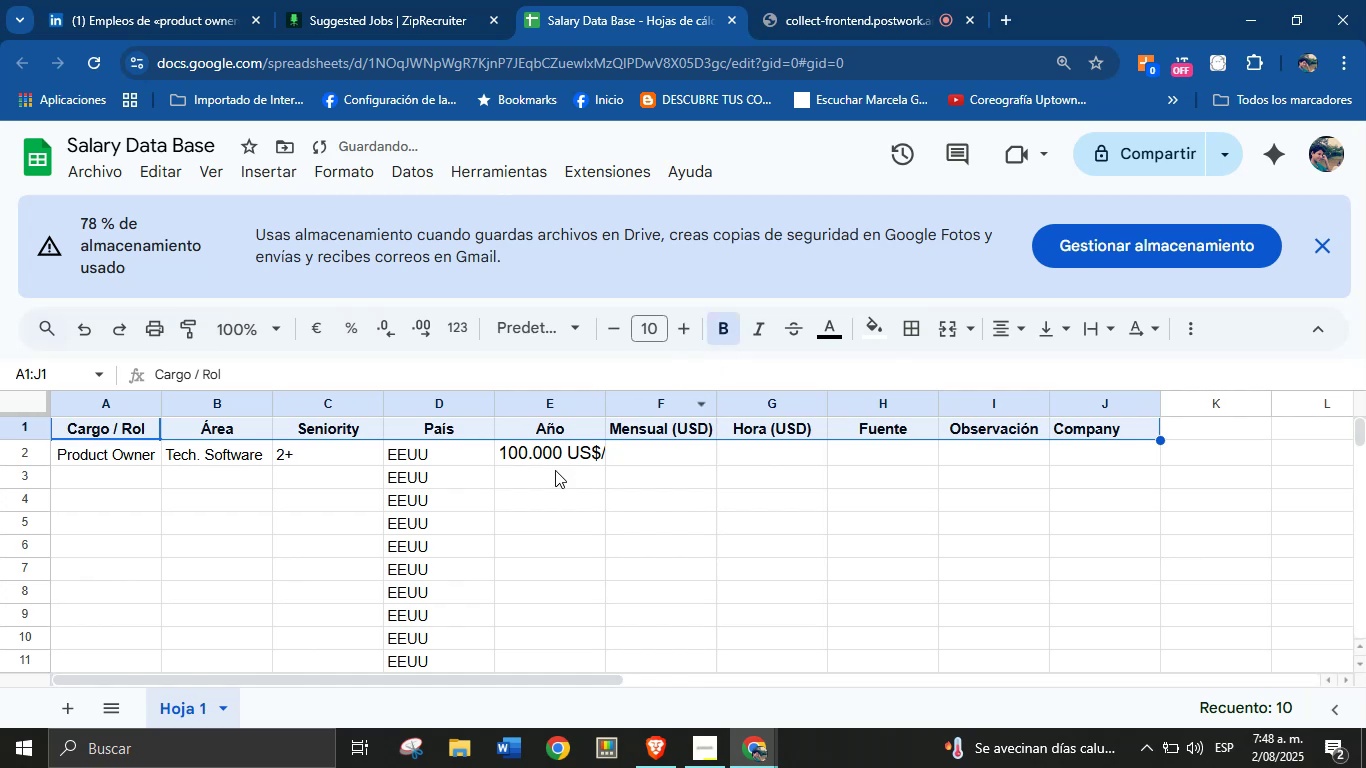 
left_click([554, 487])
 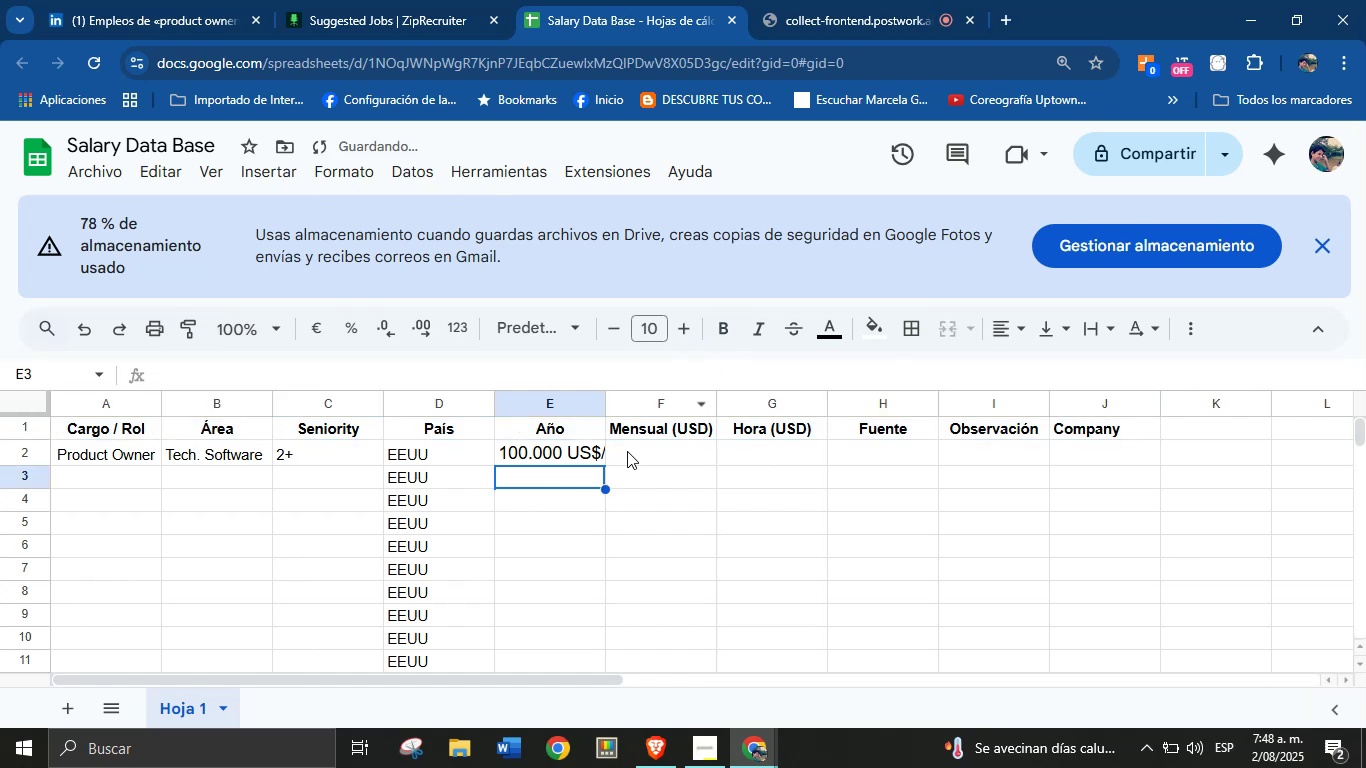 
left_click([645, 456])
 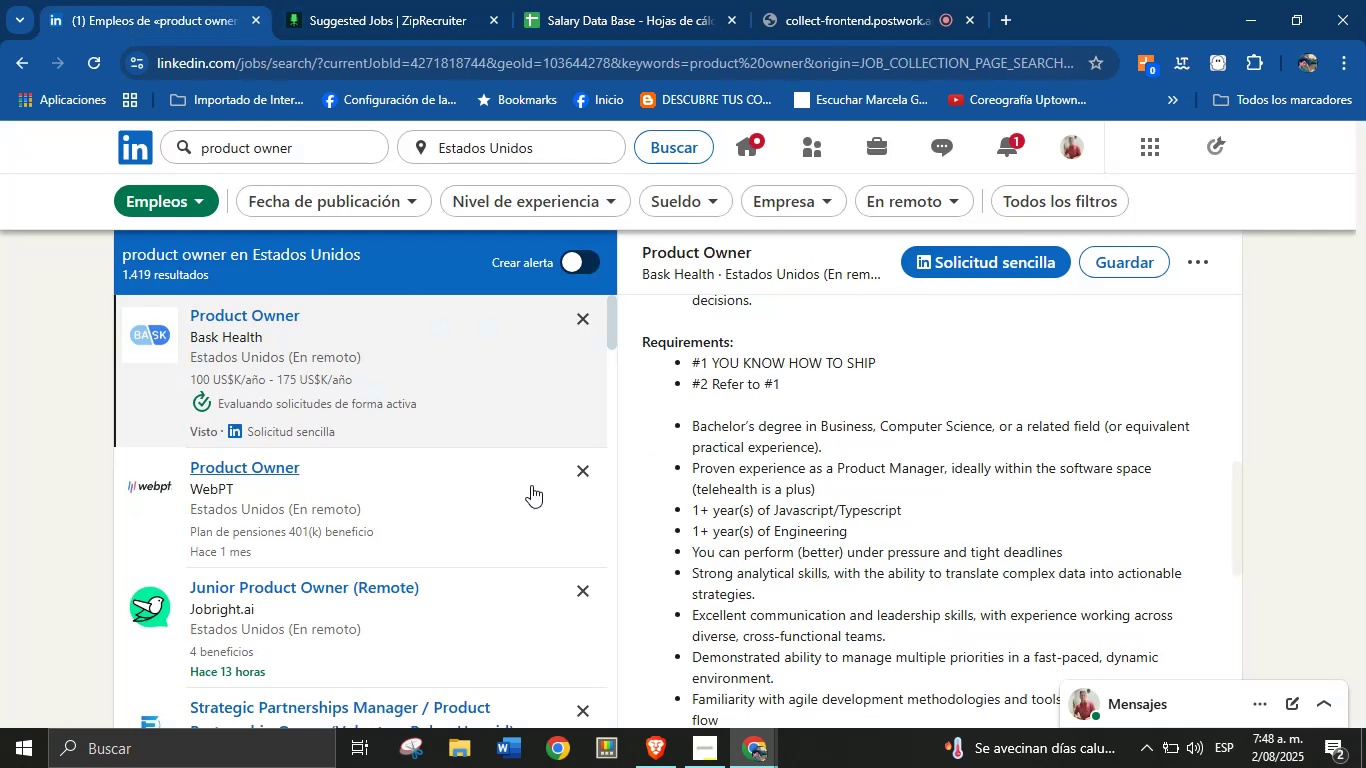 
scroll: coordinate [708, 525], scroll_direction: up, amount: 8.0
 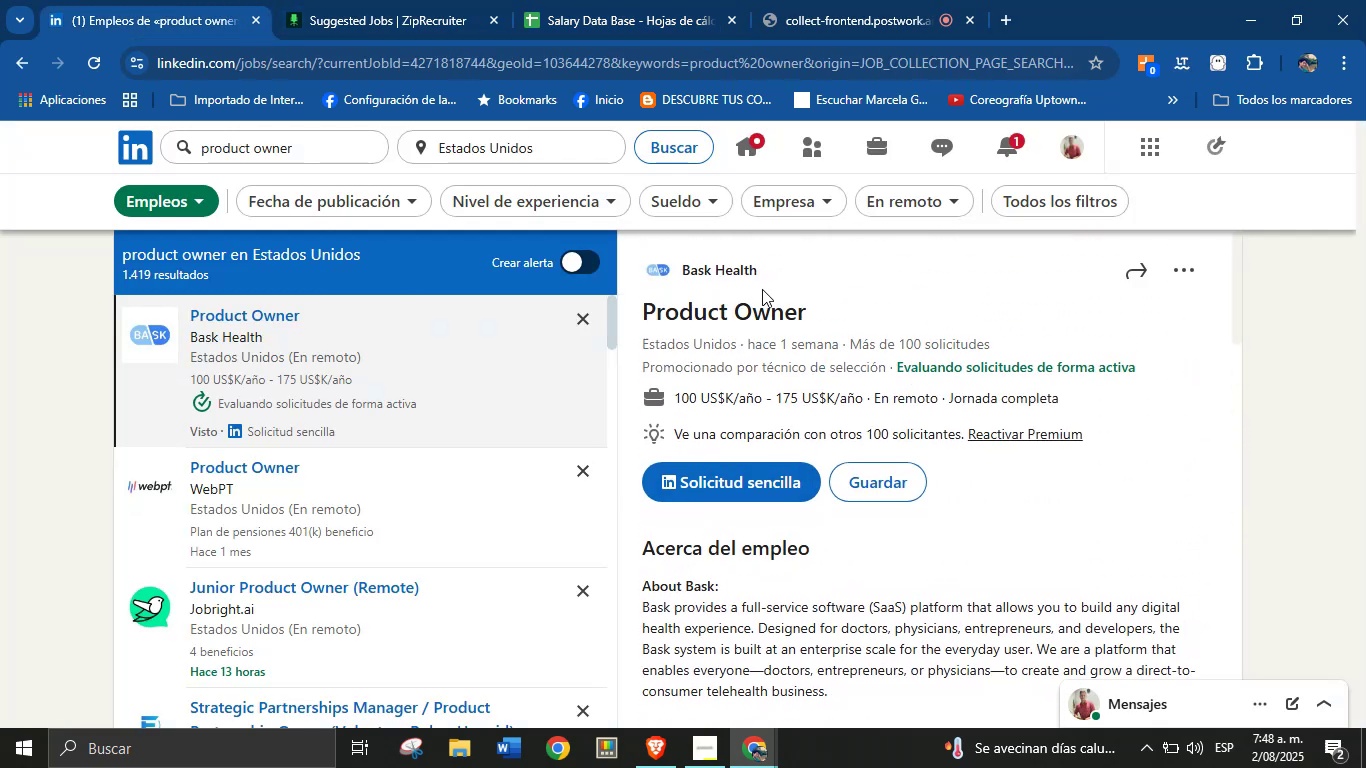 
left_click_drag(start_coordinate=[766, 276], to_coordinate=[676, 274])
 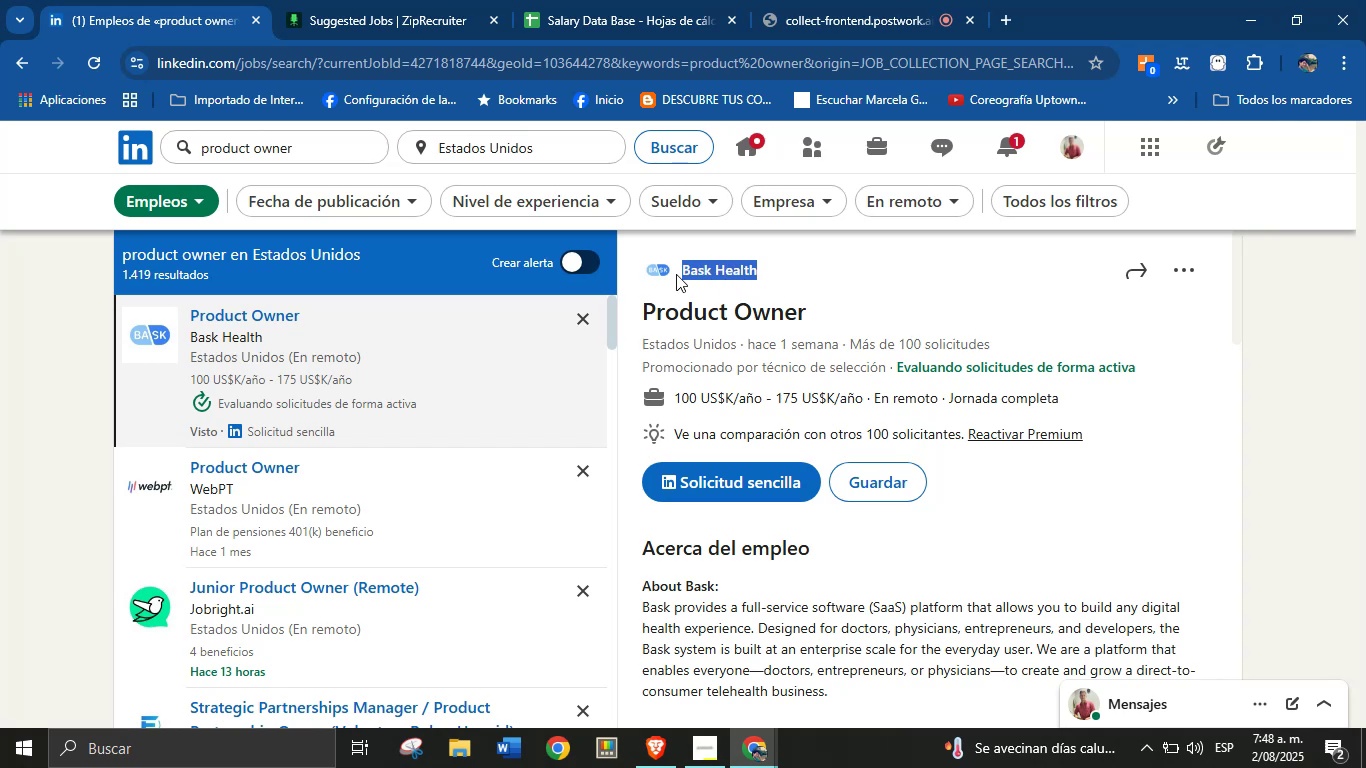 
key(C)
 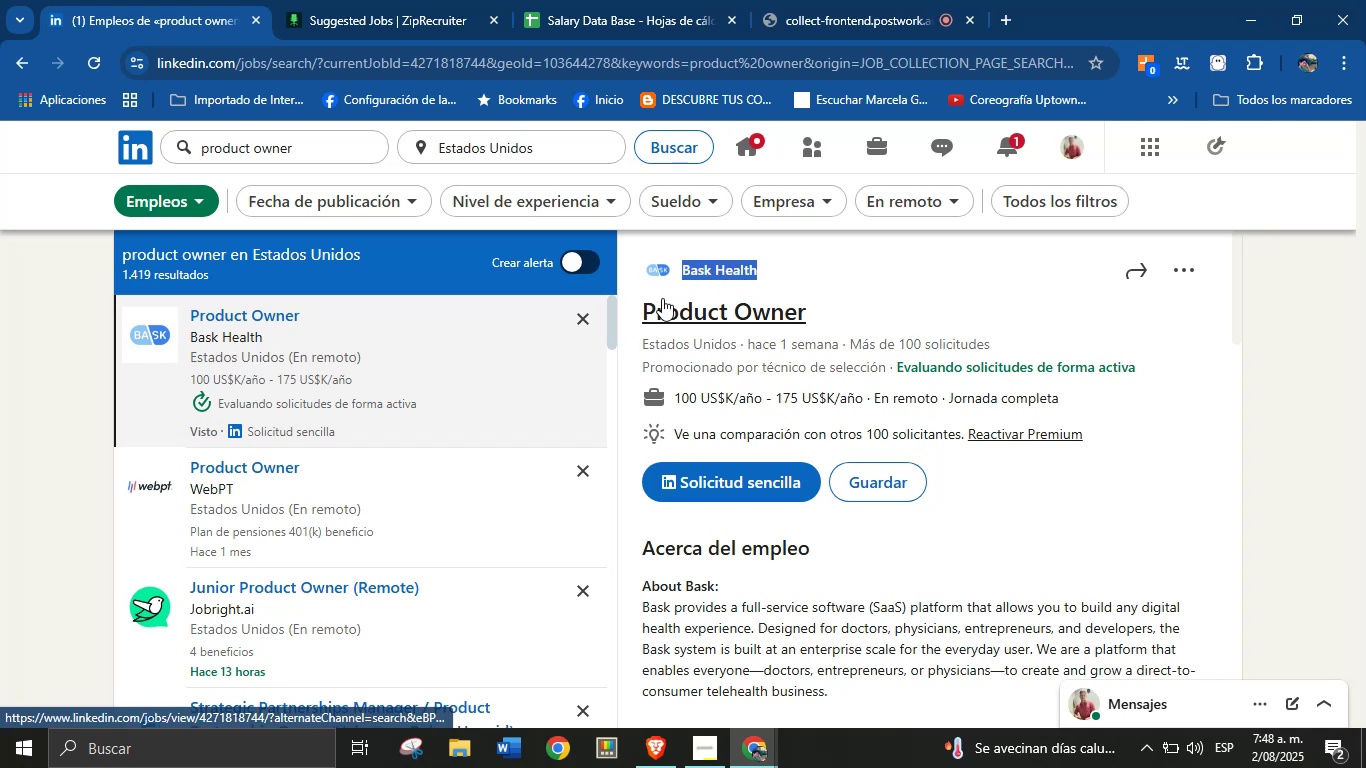 
key(Control+C)
 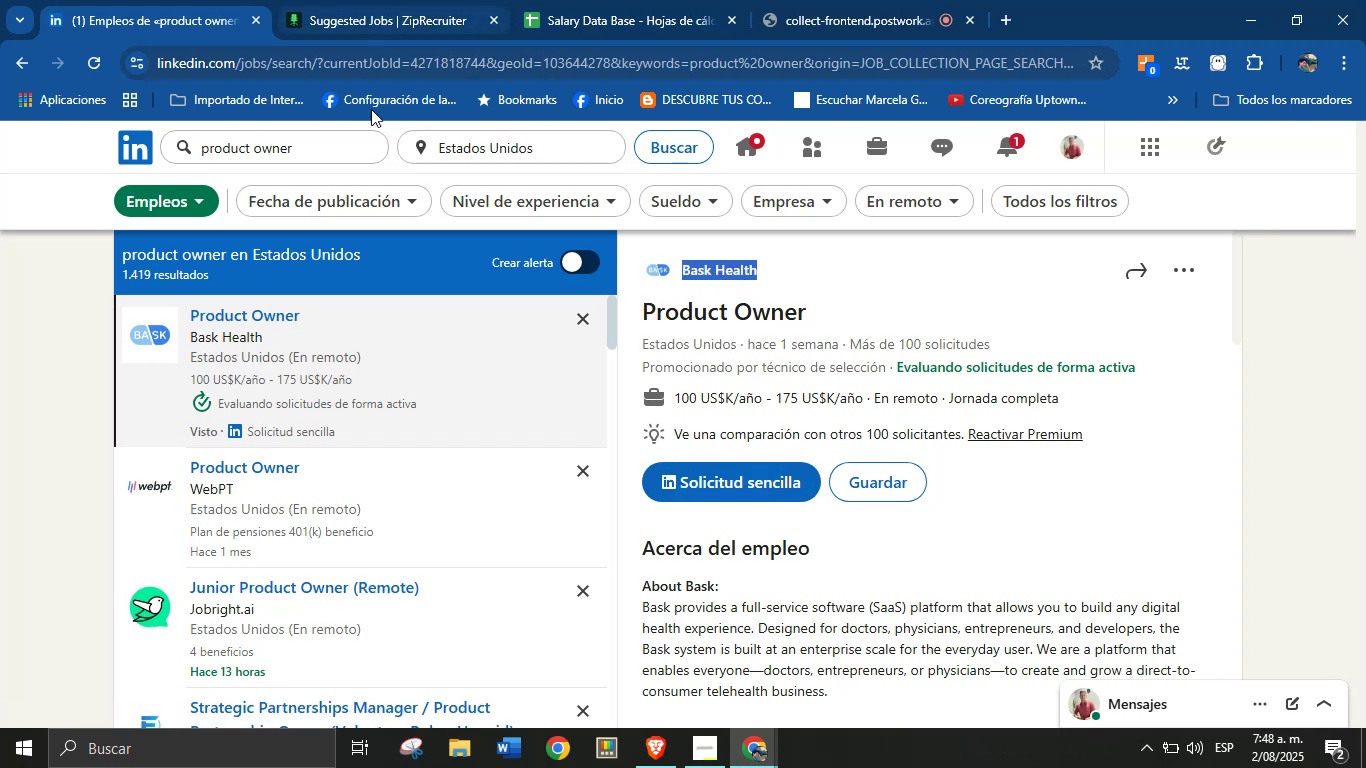 
right_click([714, 274])
 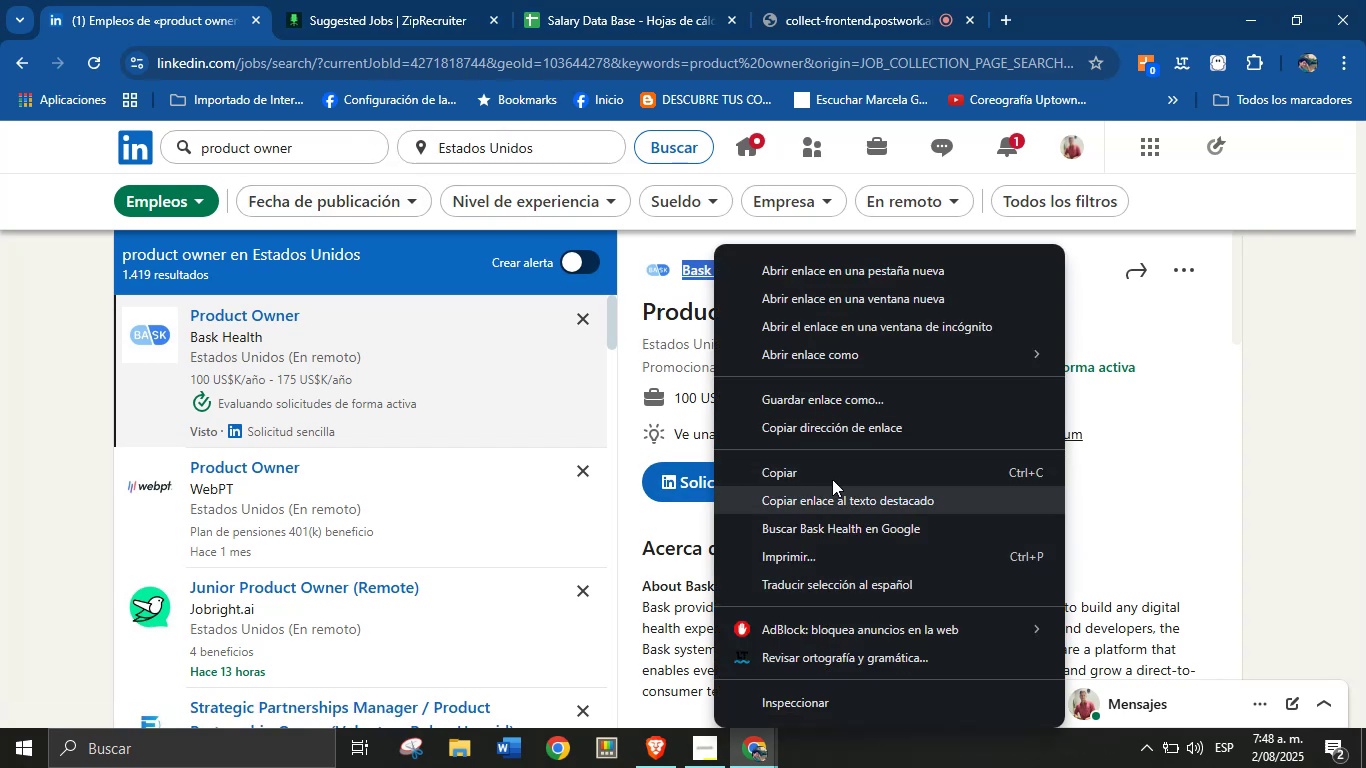 
left_click([845, 426])
 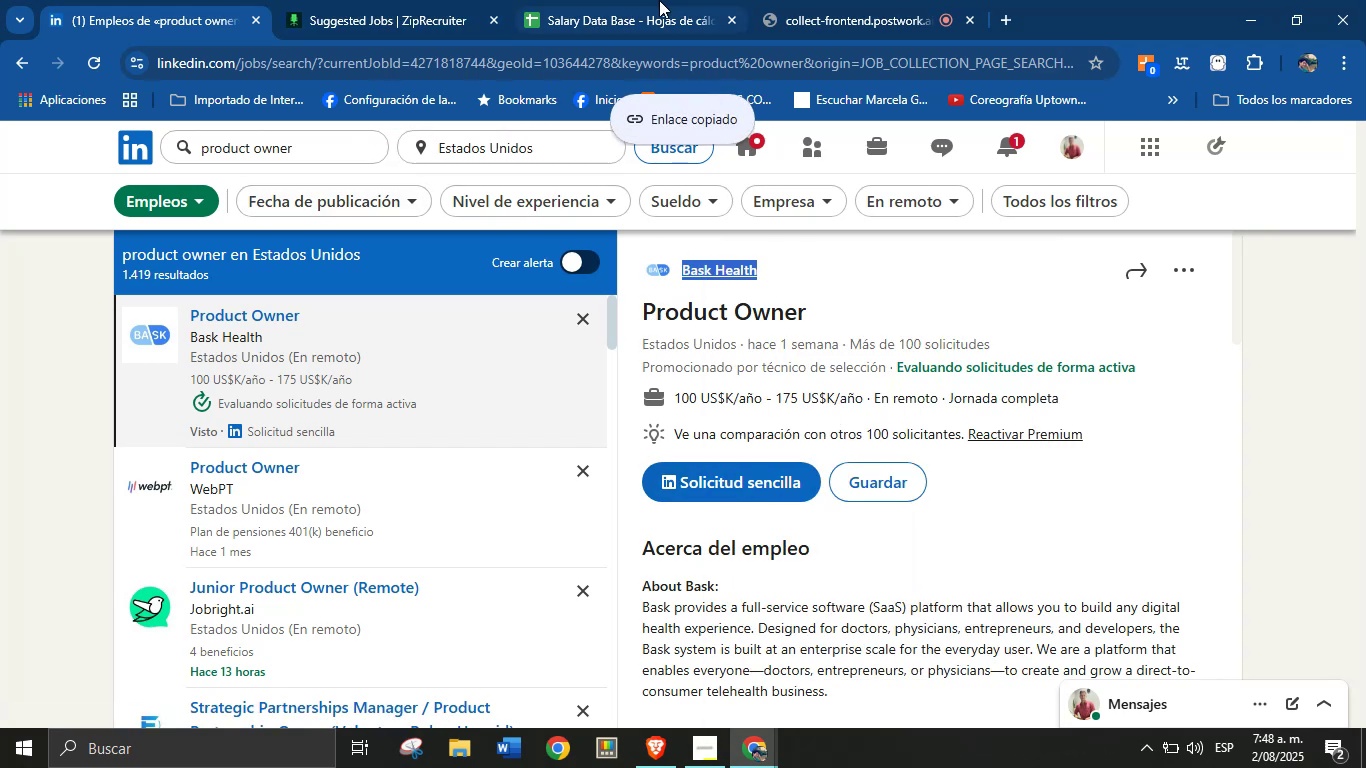 
left_click([659, 0])
 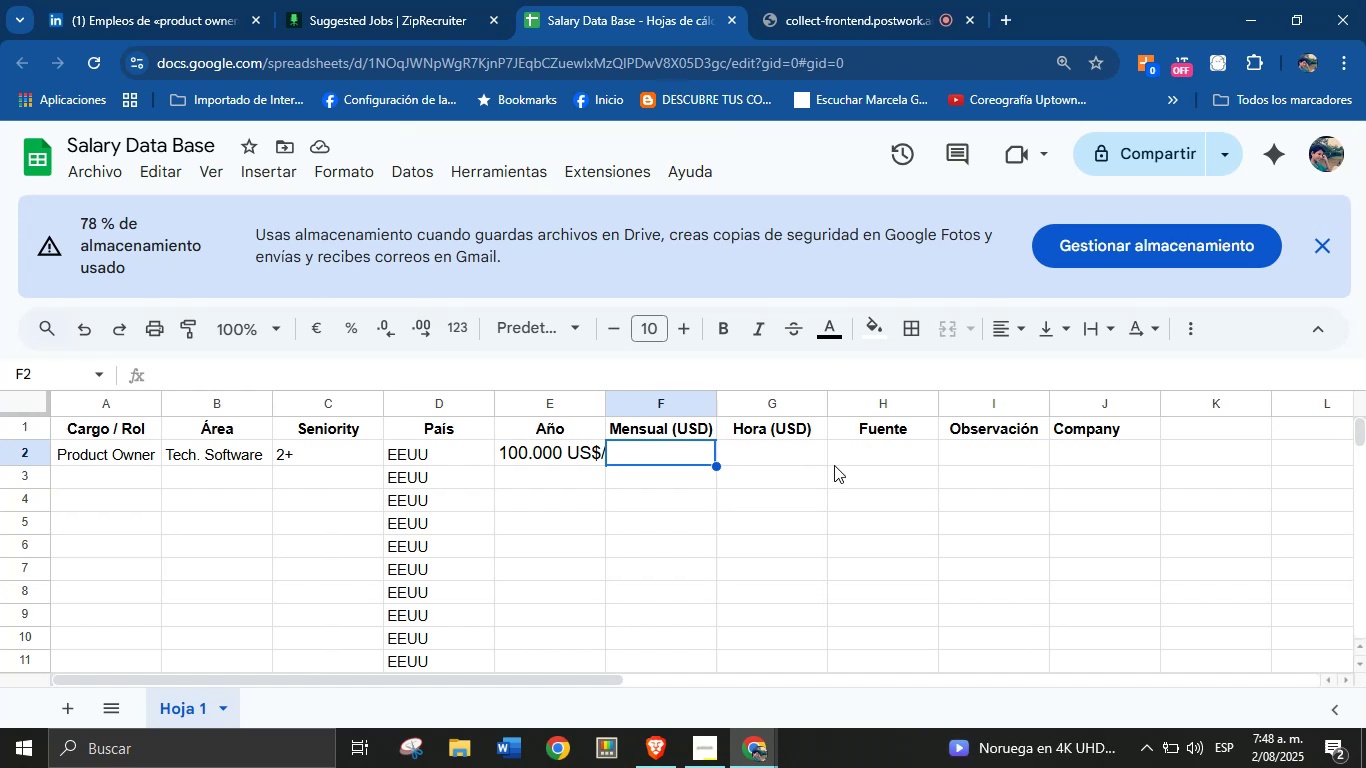 
left_click([1057, 454])
 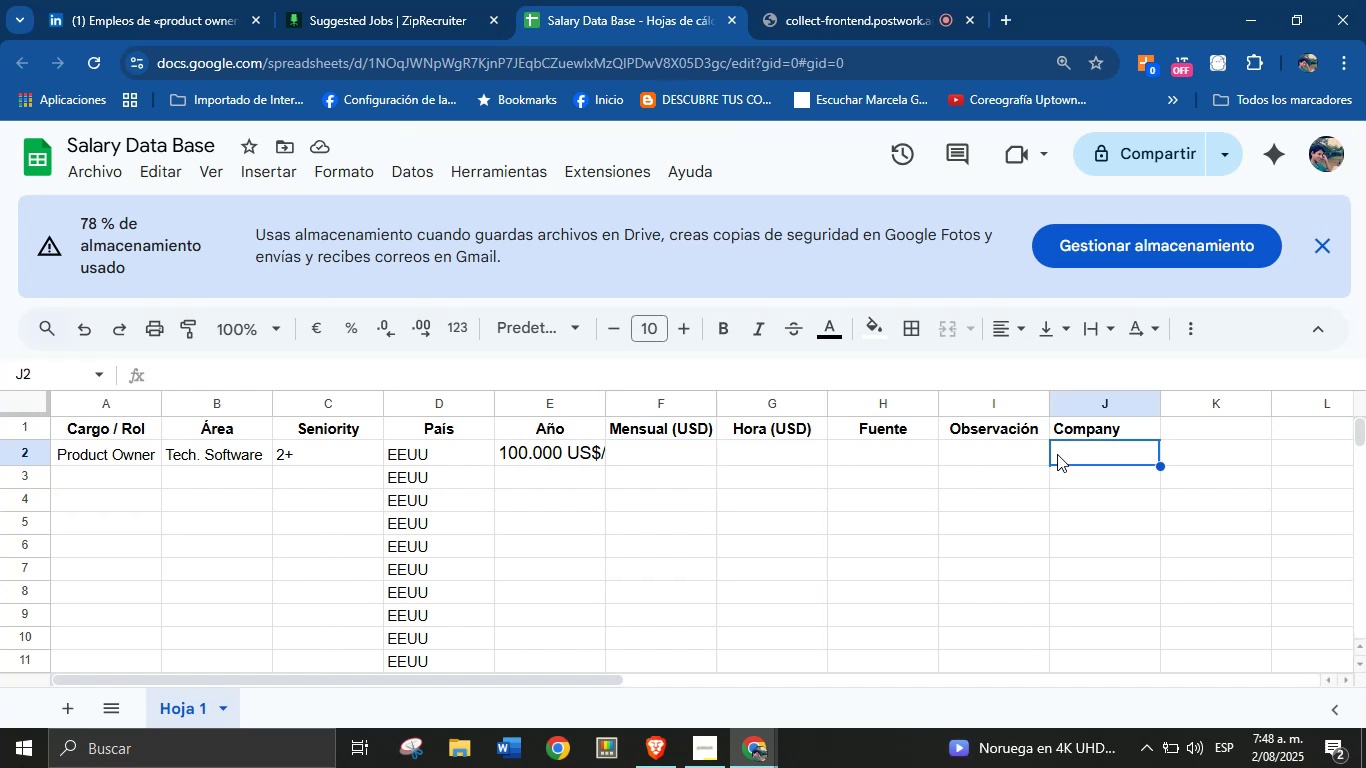 
key(Meta+V)
 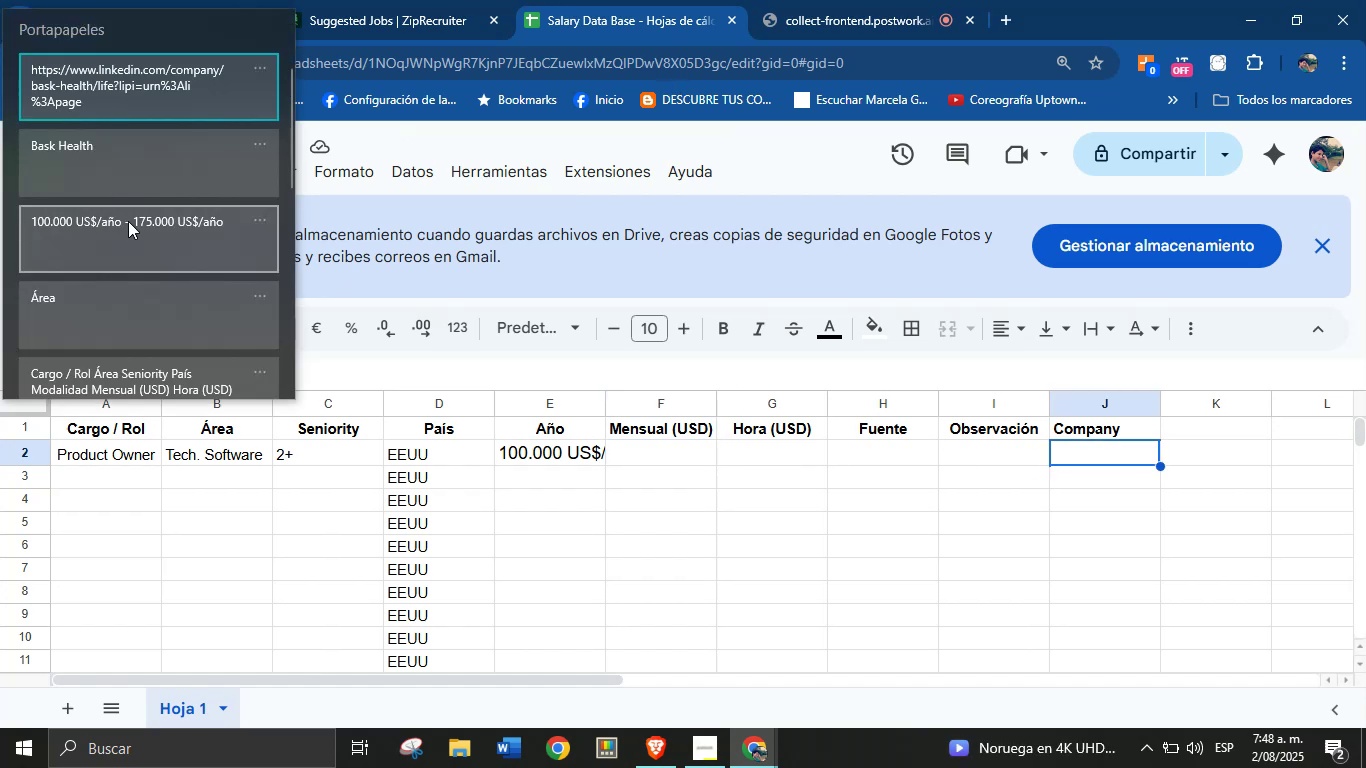 
left_click([132, 170])
 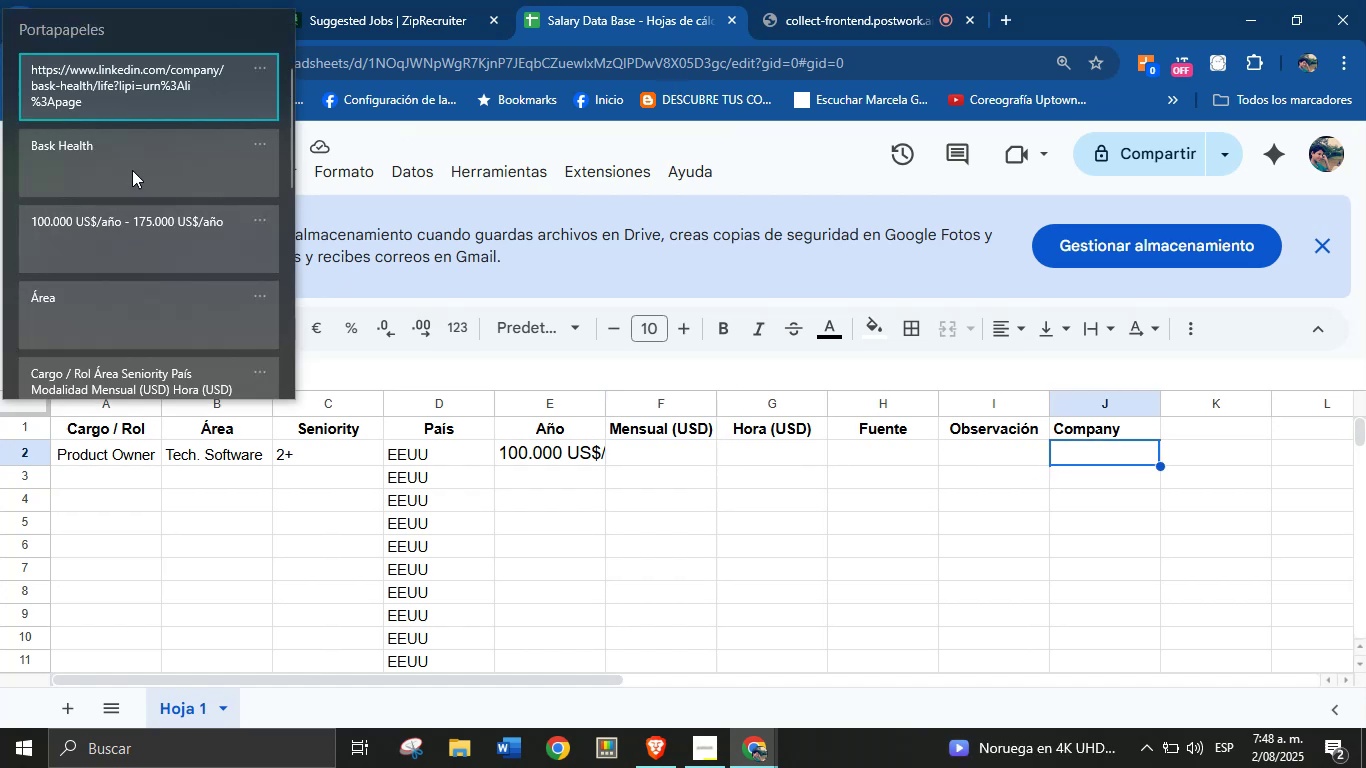 
key(Control+ControlLeft)
 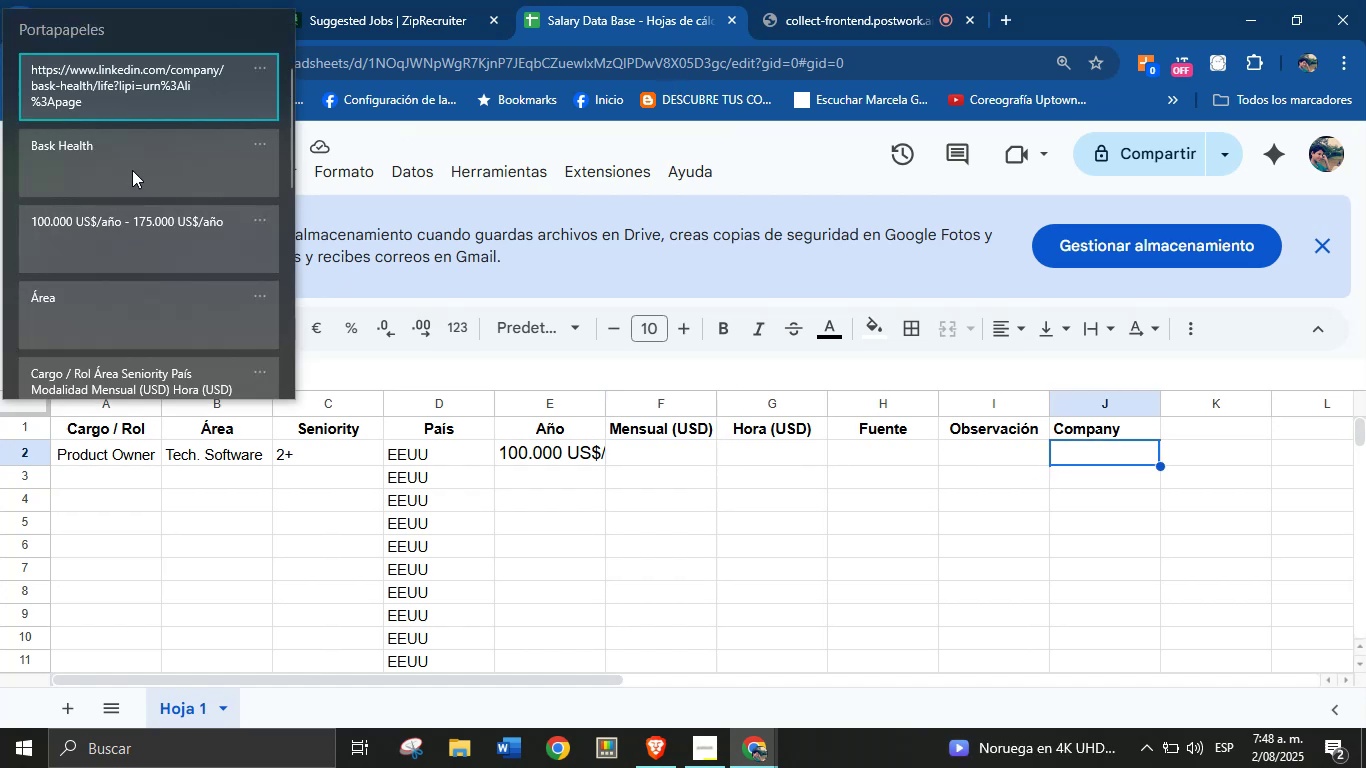 
key(Control+V)
 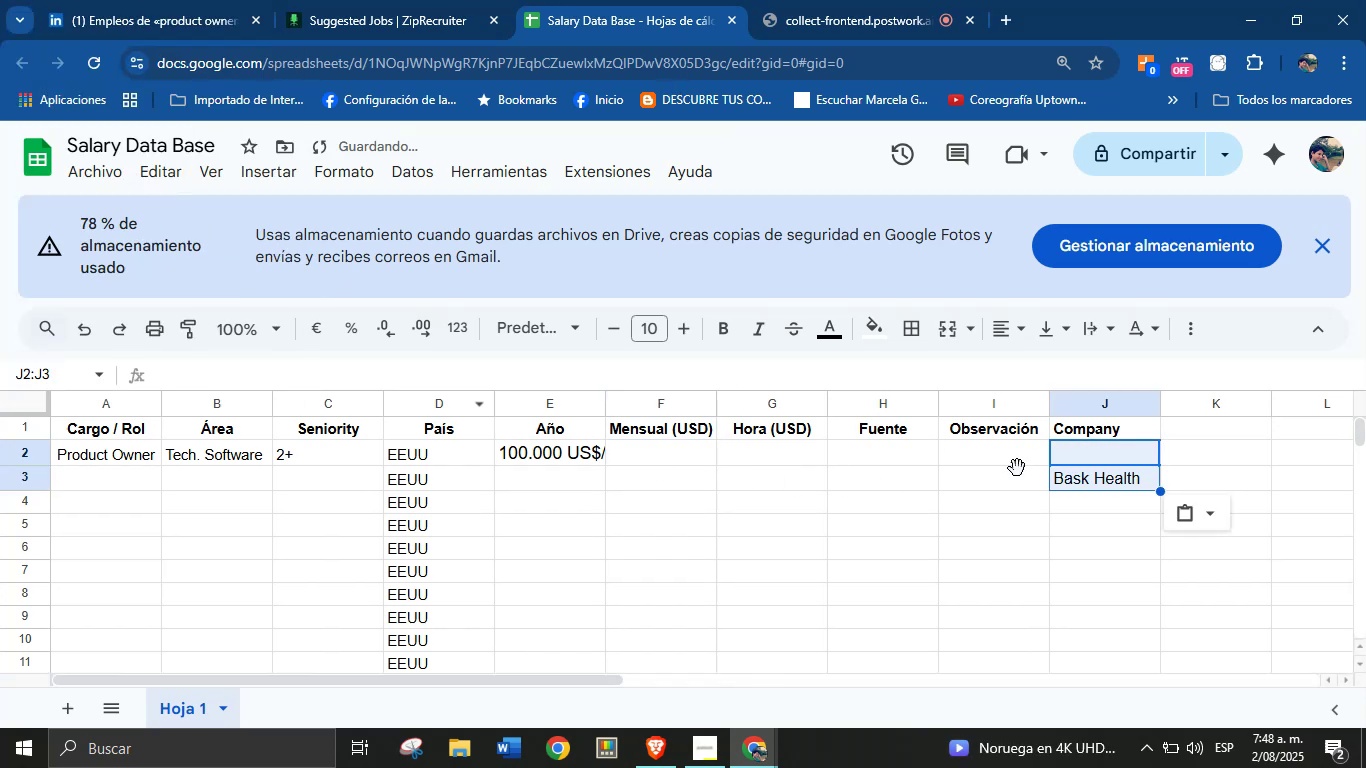 
double_click([1074, 472])
 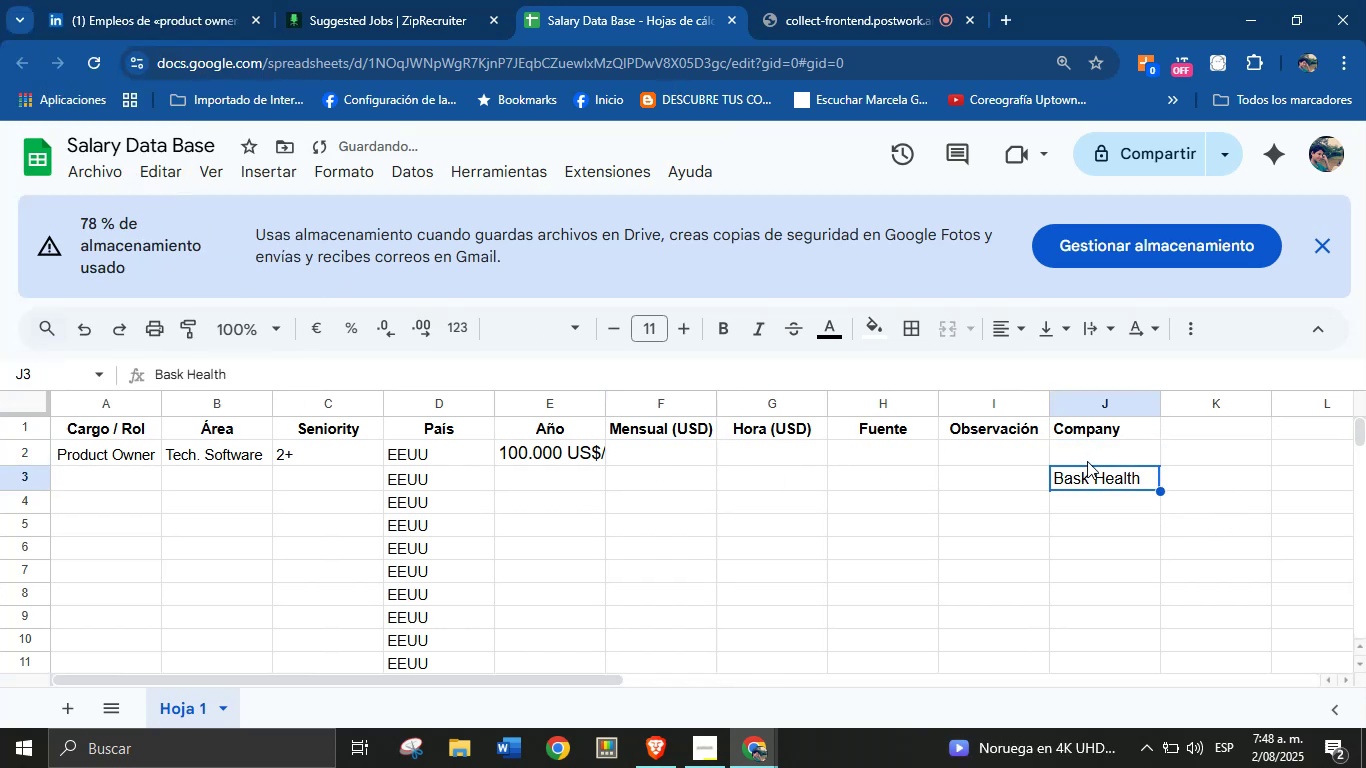 
left_click_drag(start_coordinate=[1087, 463], to_coordinate=[1087, 454])
 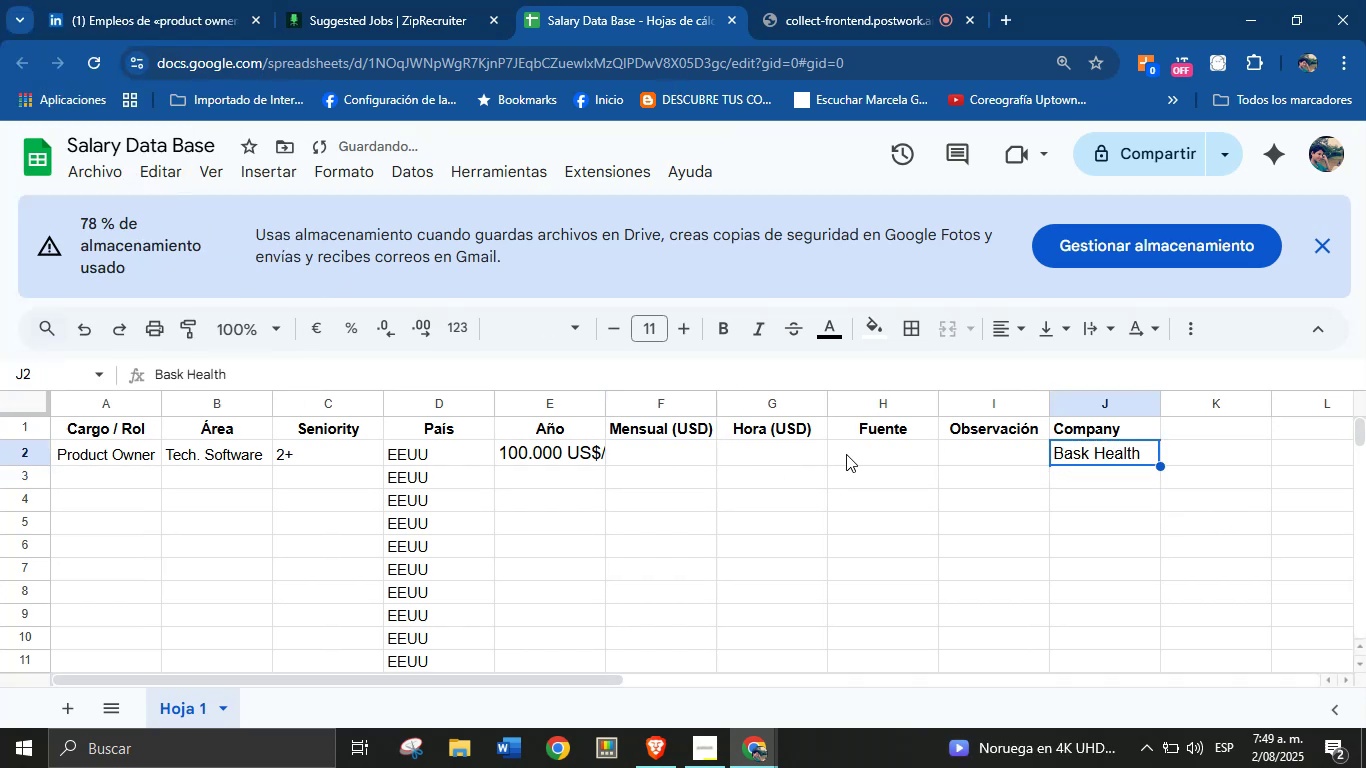 
left_click([843, 454])
 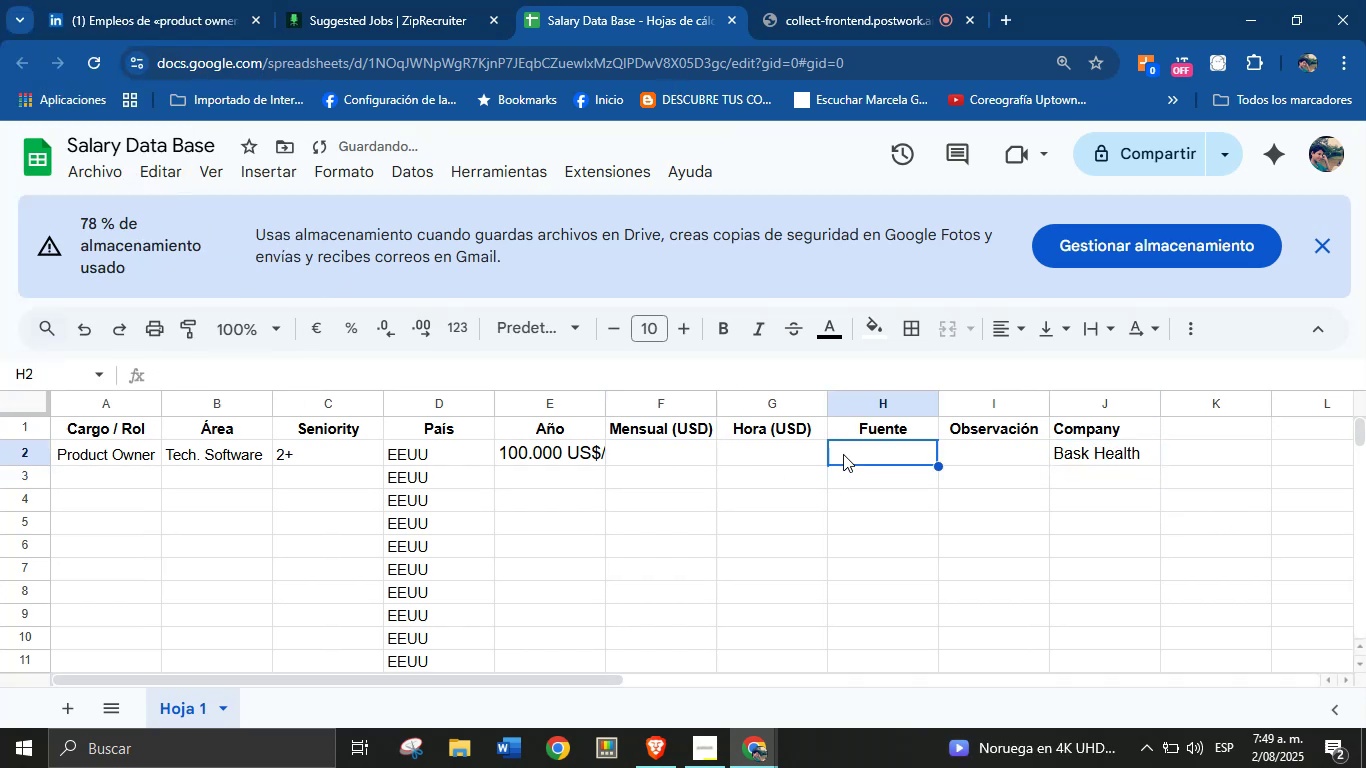 
type(Linkedin)
 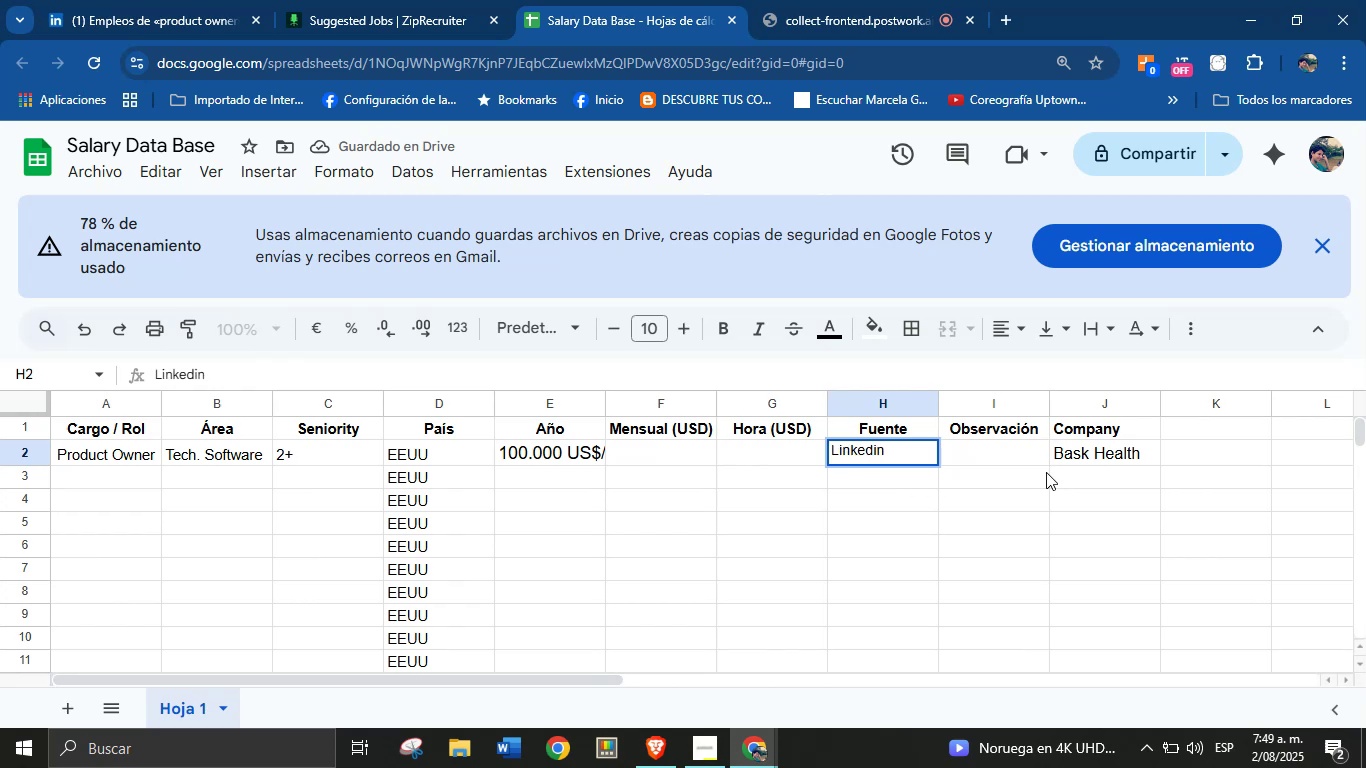 
left_click([1119, 454])
 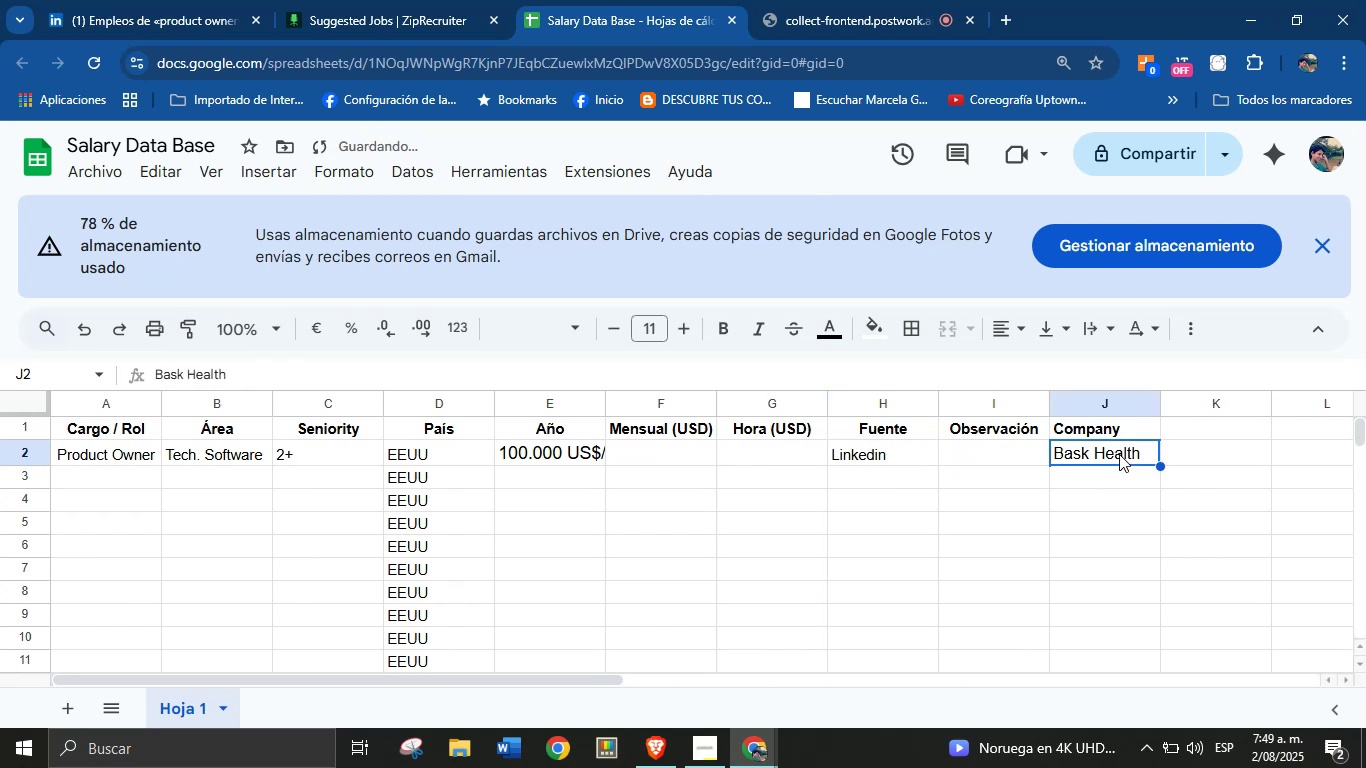 
key(Meta+V)
 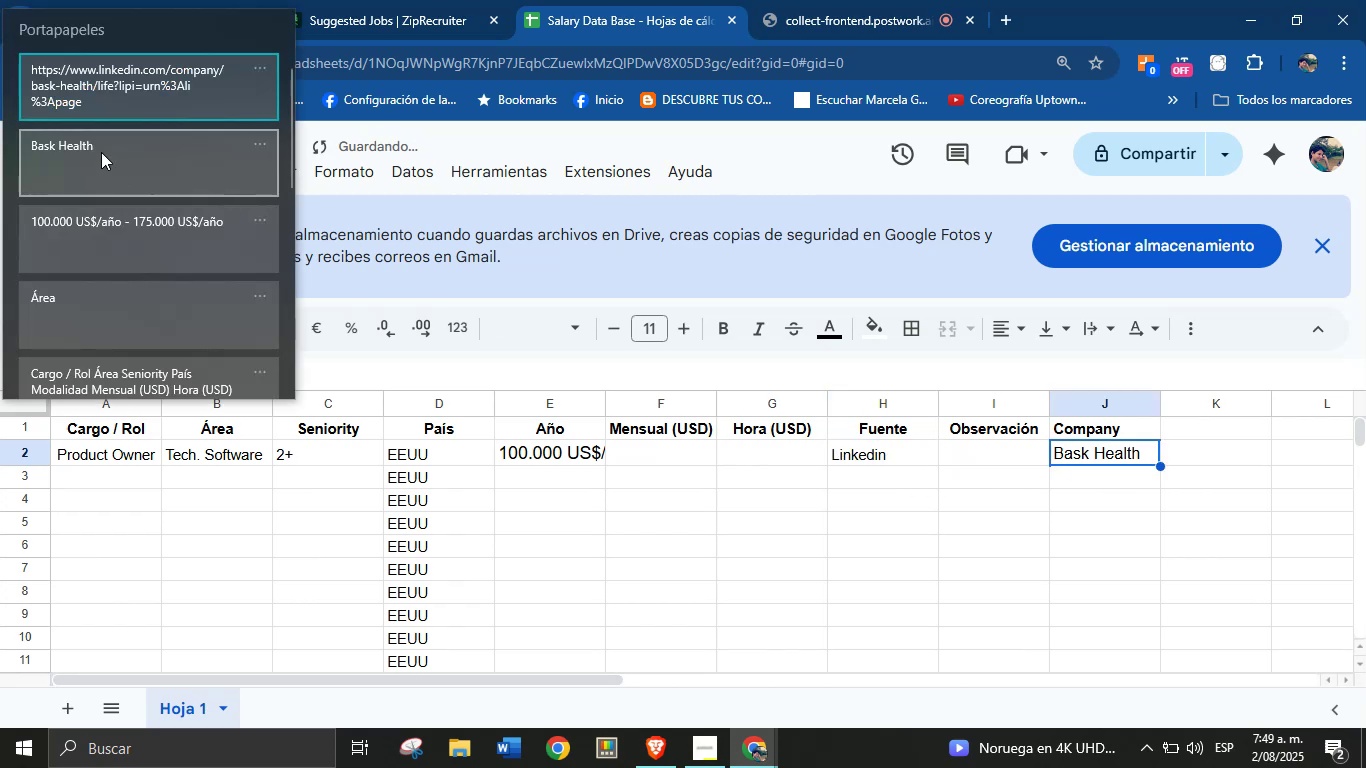 
left_click([156, 104])
 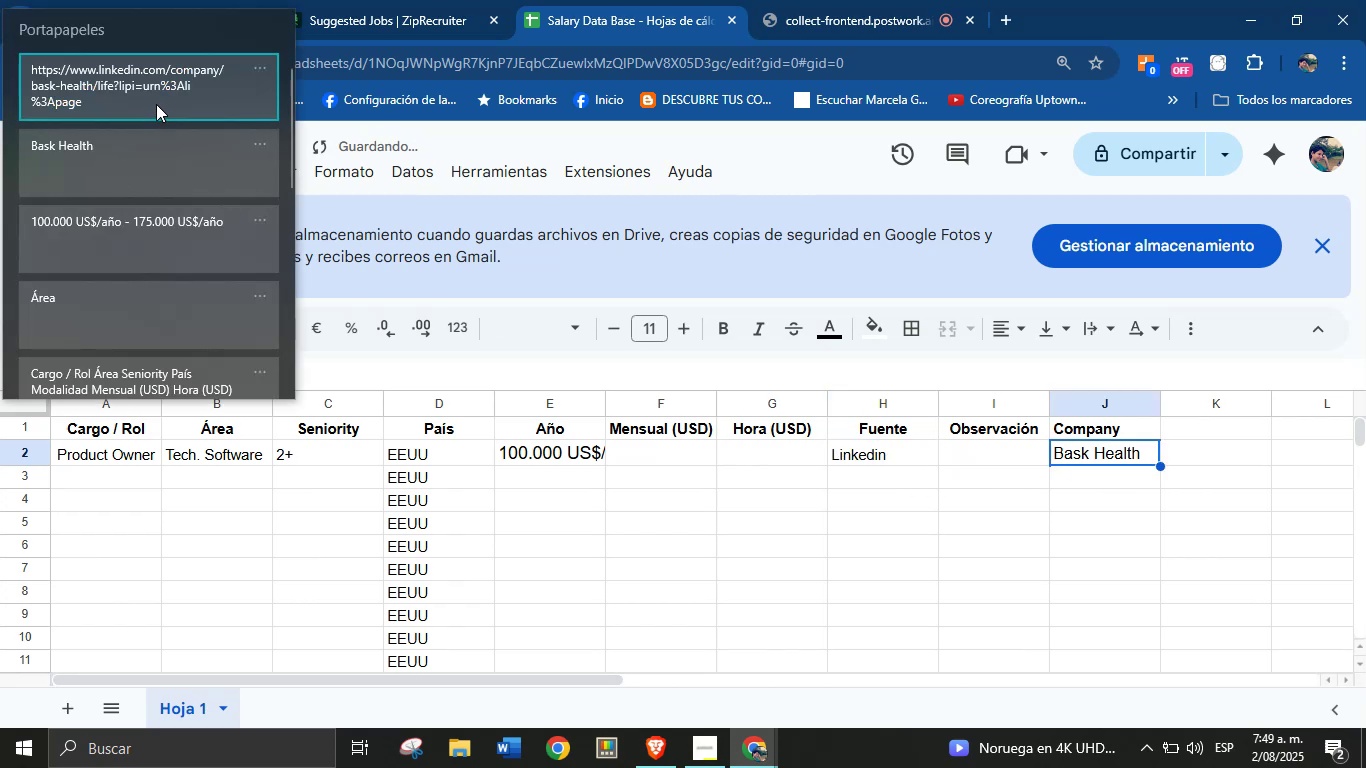 
key(Control+ControlLeft)
 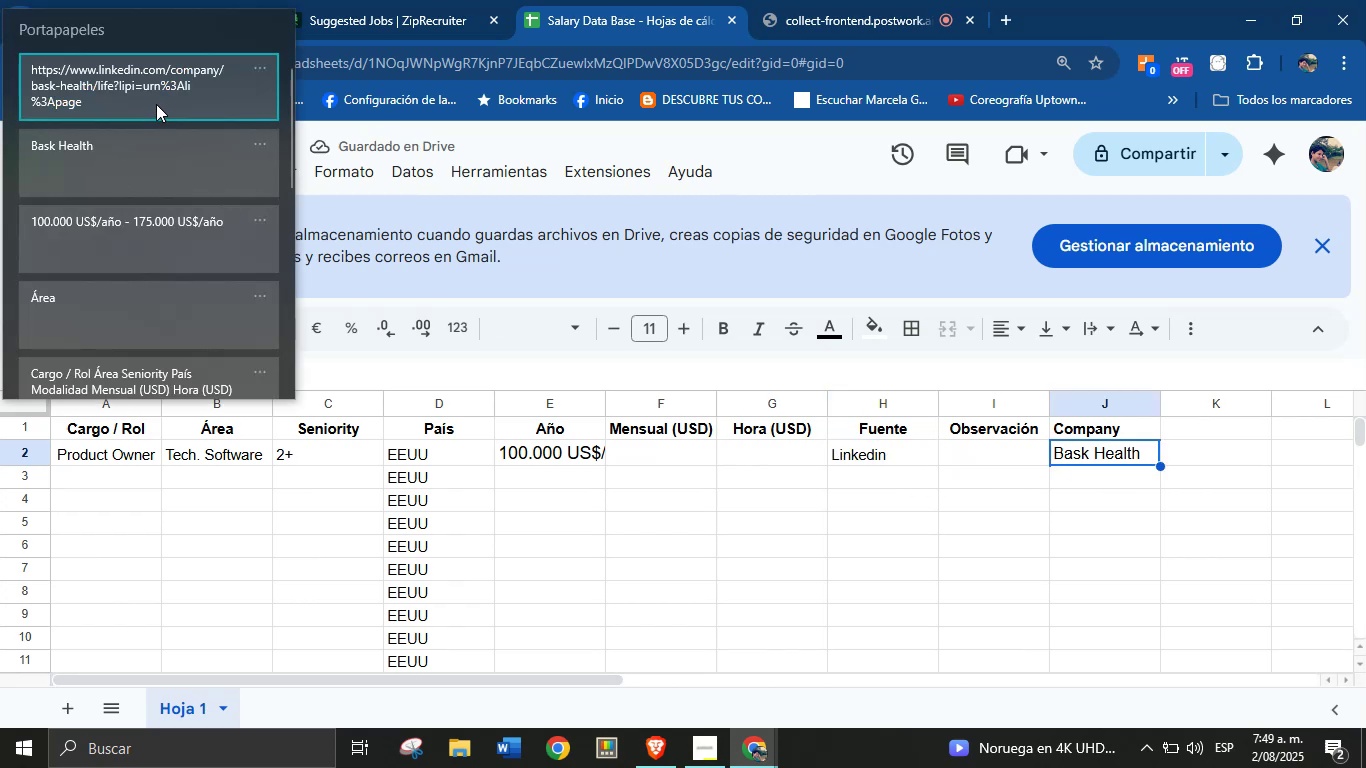 
key(Control+V)
 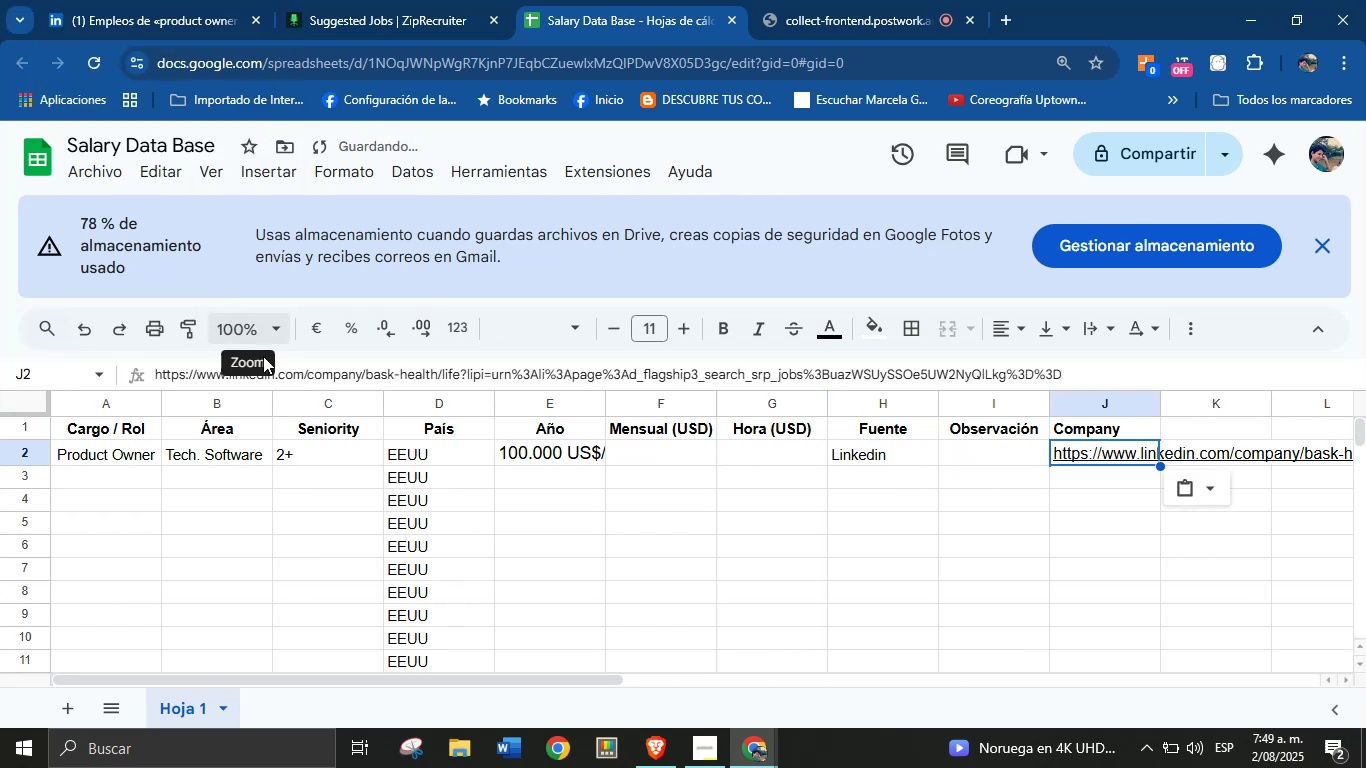 
key(Control+Z)
 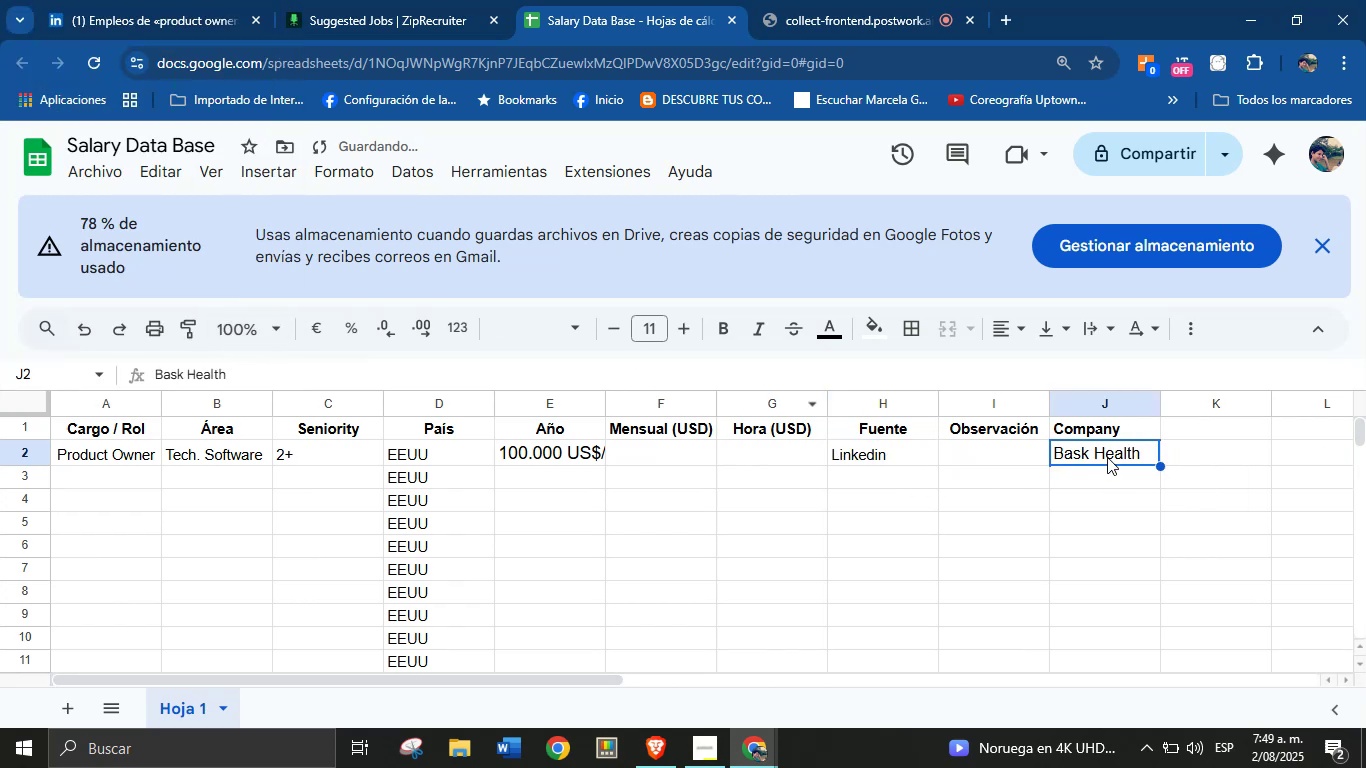 
right_click([1109, 455])
 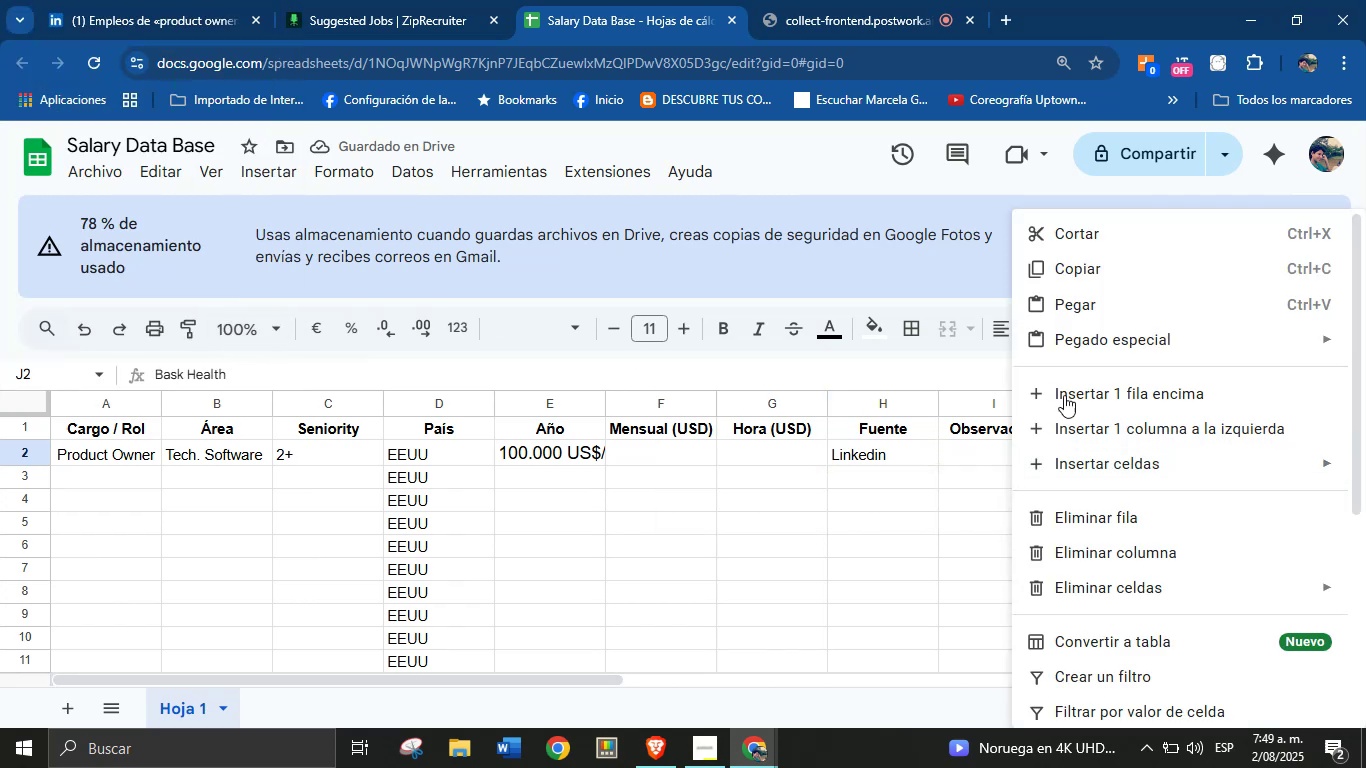 
left_click([938, 584])
 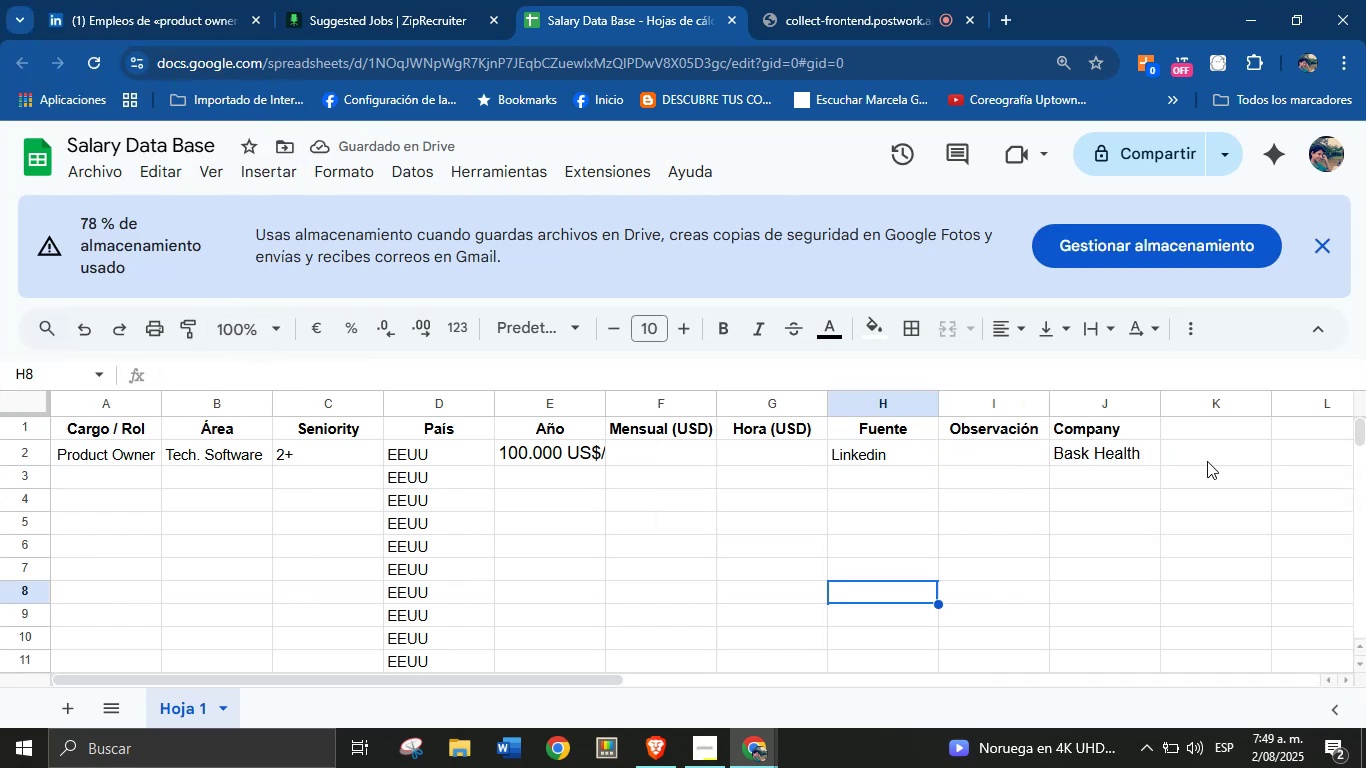 
left_click([1212, 459])
 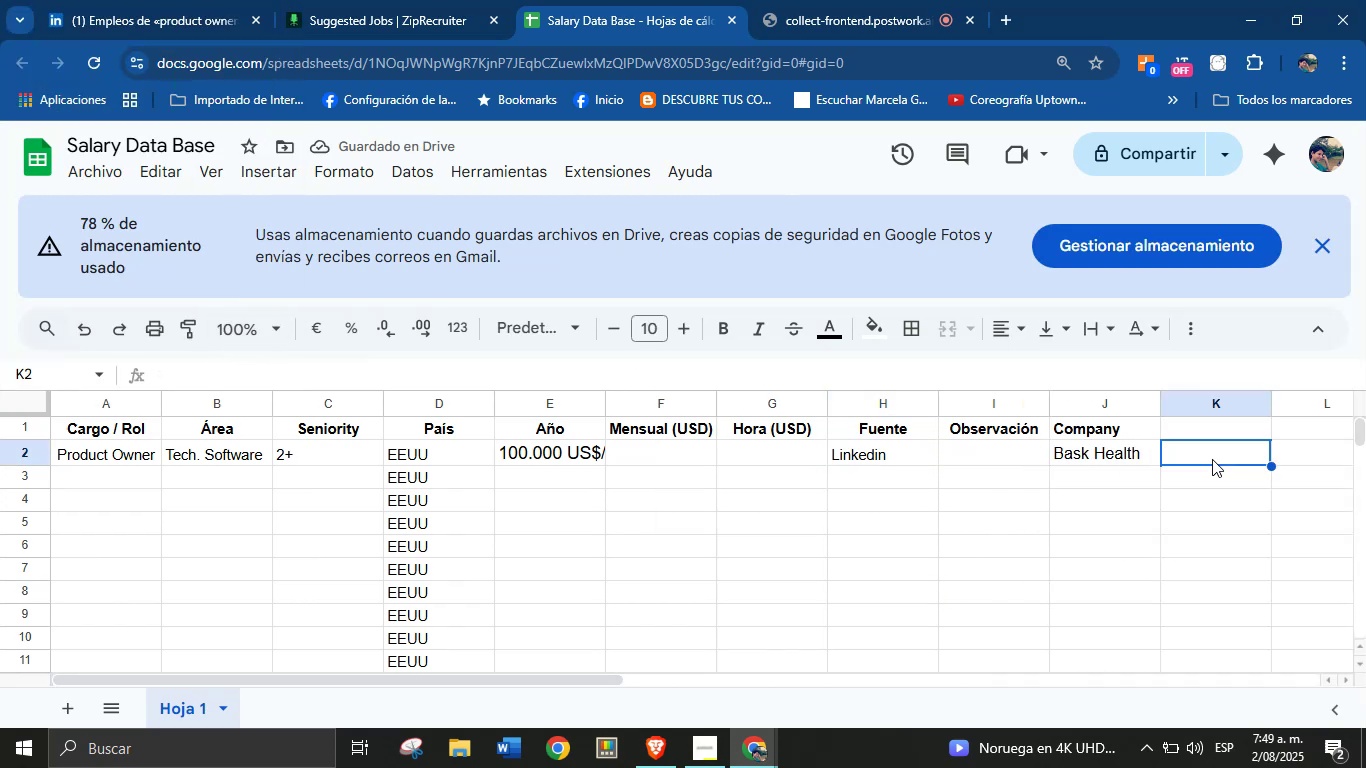 
key(Control+V)
 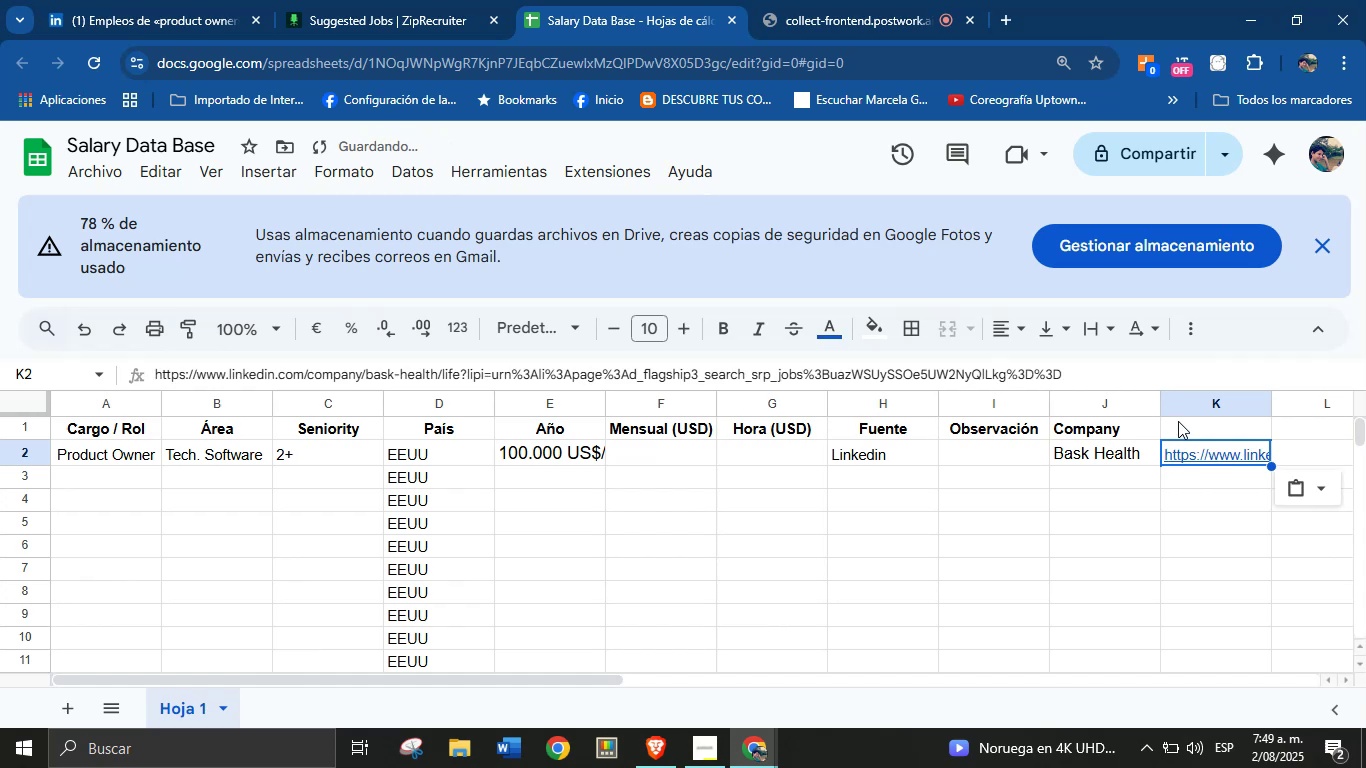 
left_click([1178, 421])
 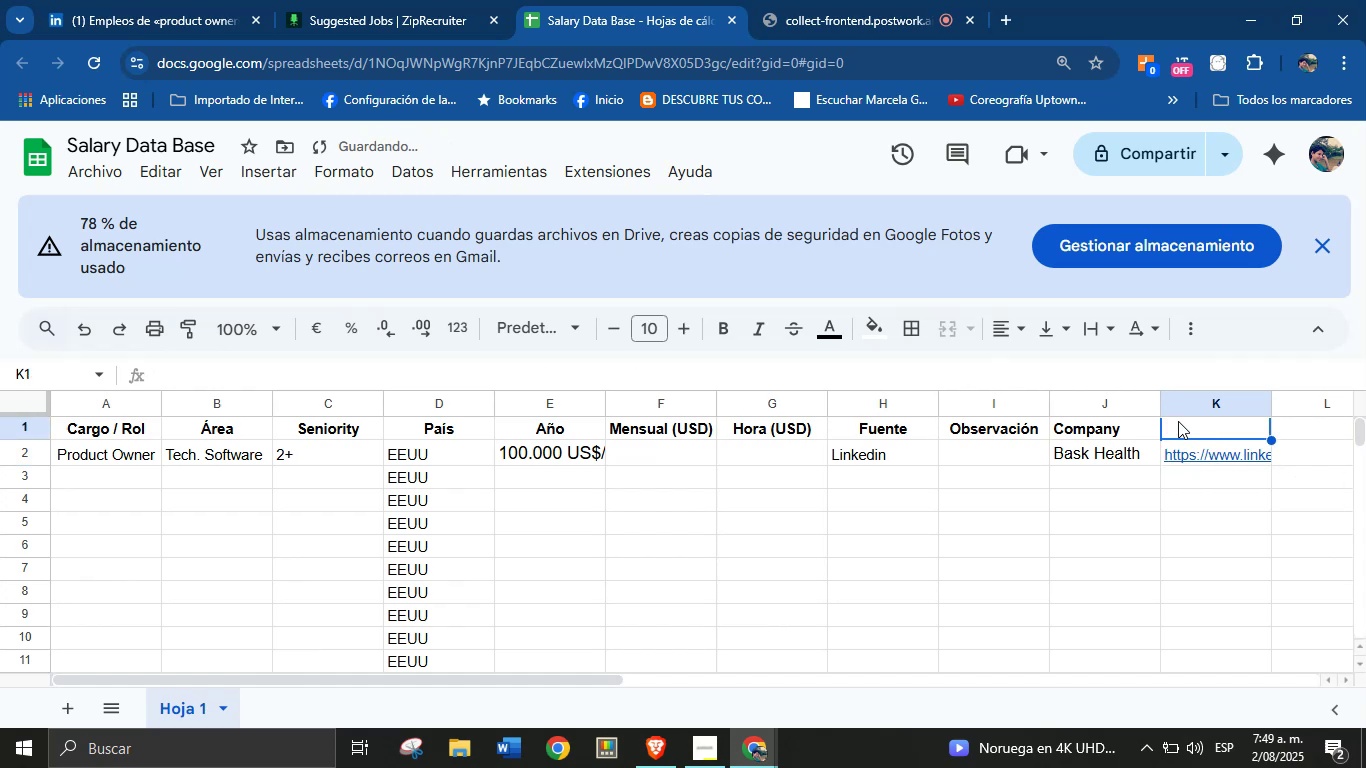 
type(Linkedin)
 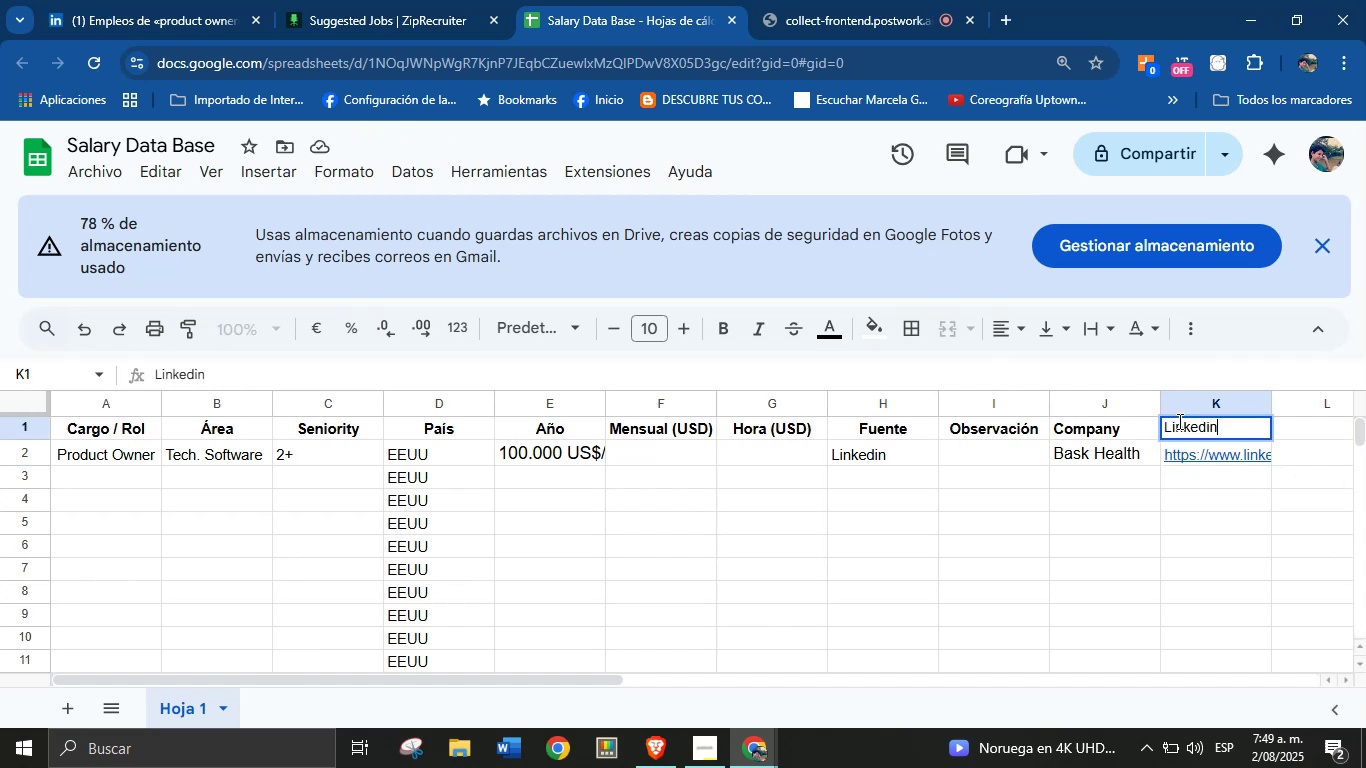 
key(Enter)
 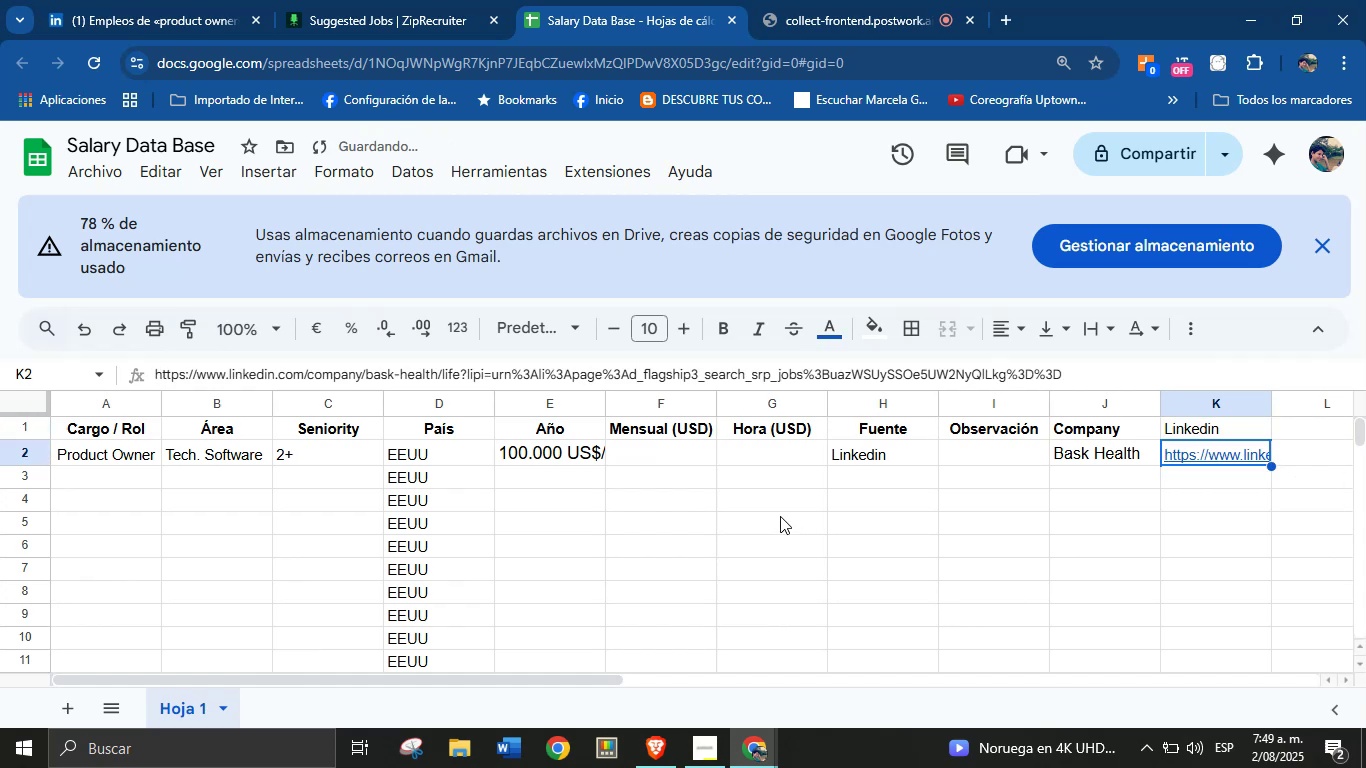 
left_click([700, 502])
 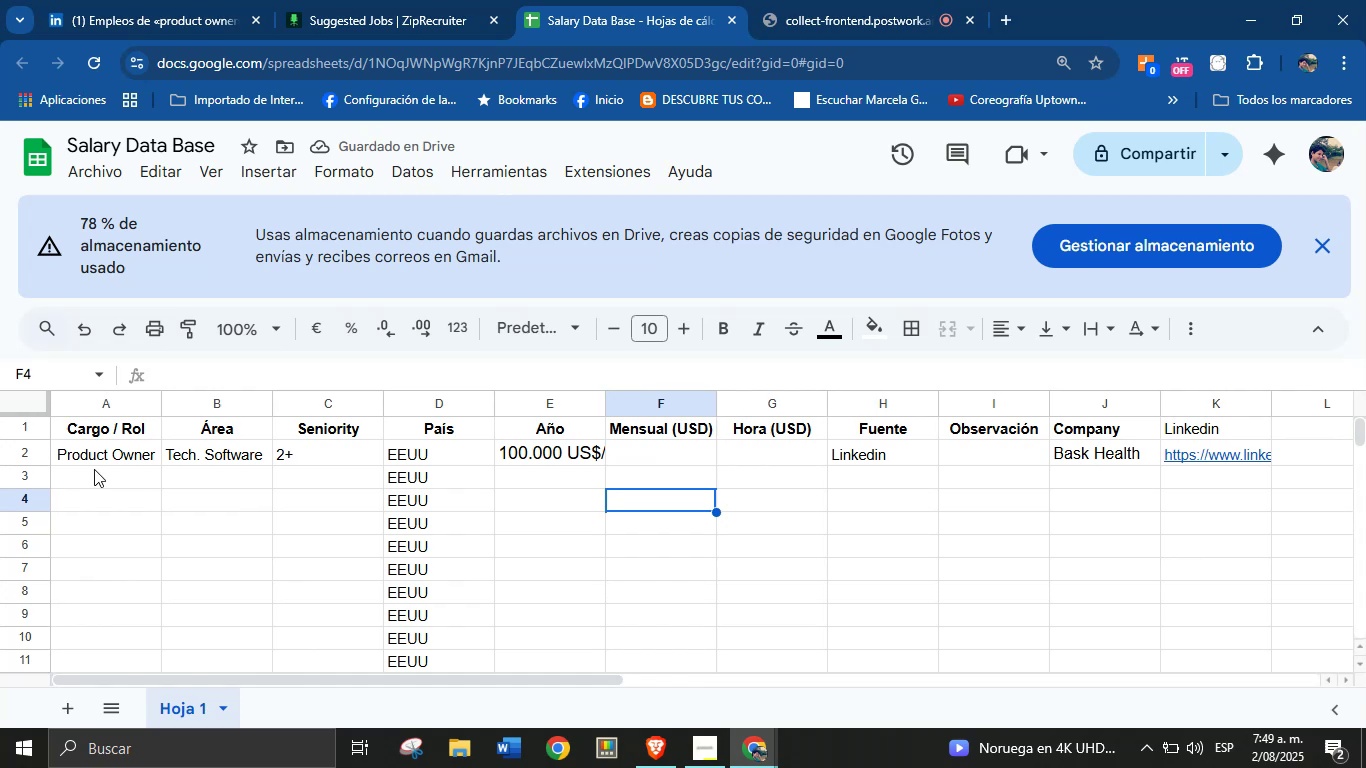 
left_click([92, 472])
 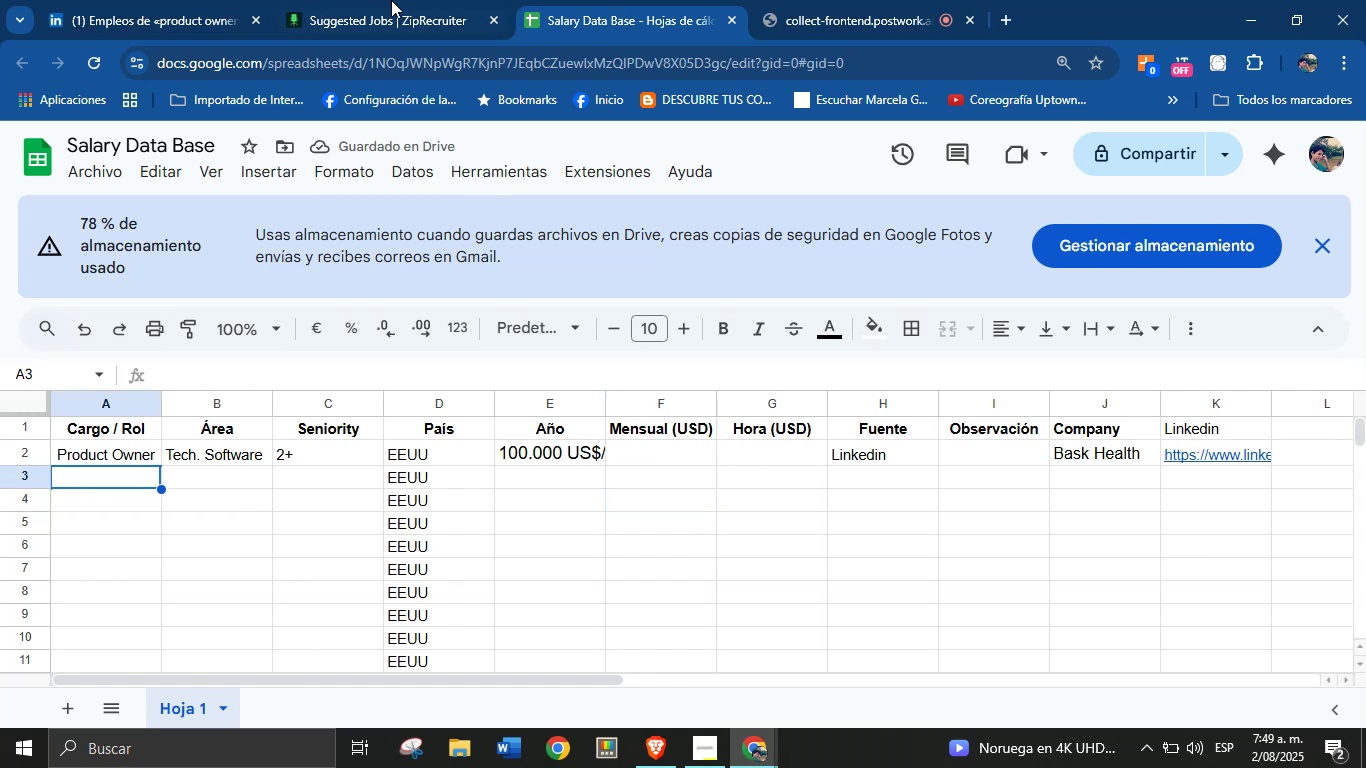 
left_click([429, 0])
 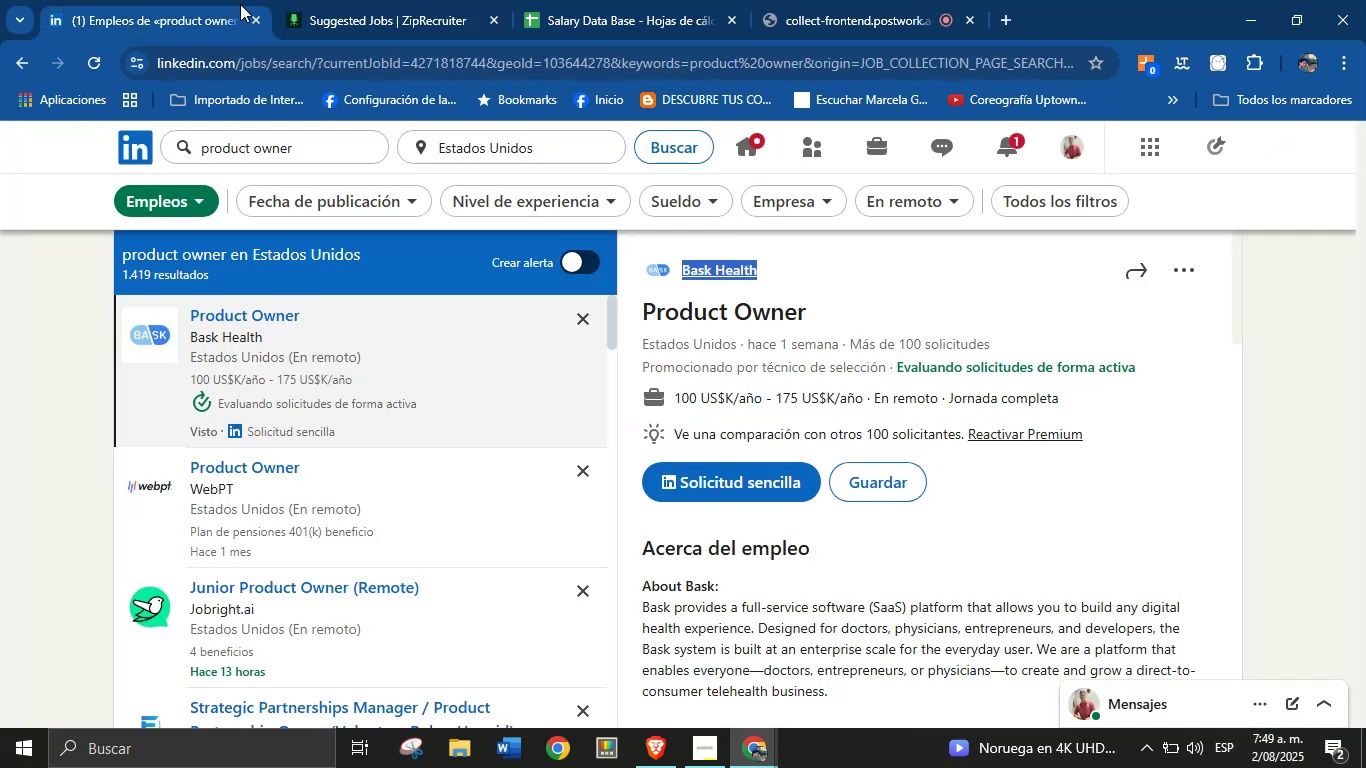 
scroll: coordinate [269, 429], scroll_direction: down, amount: 1.0
 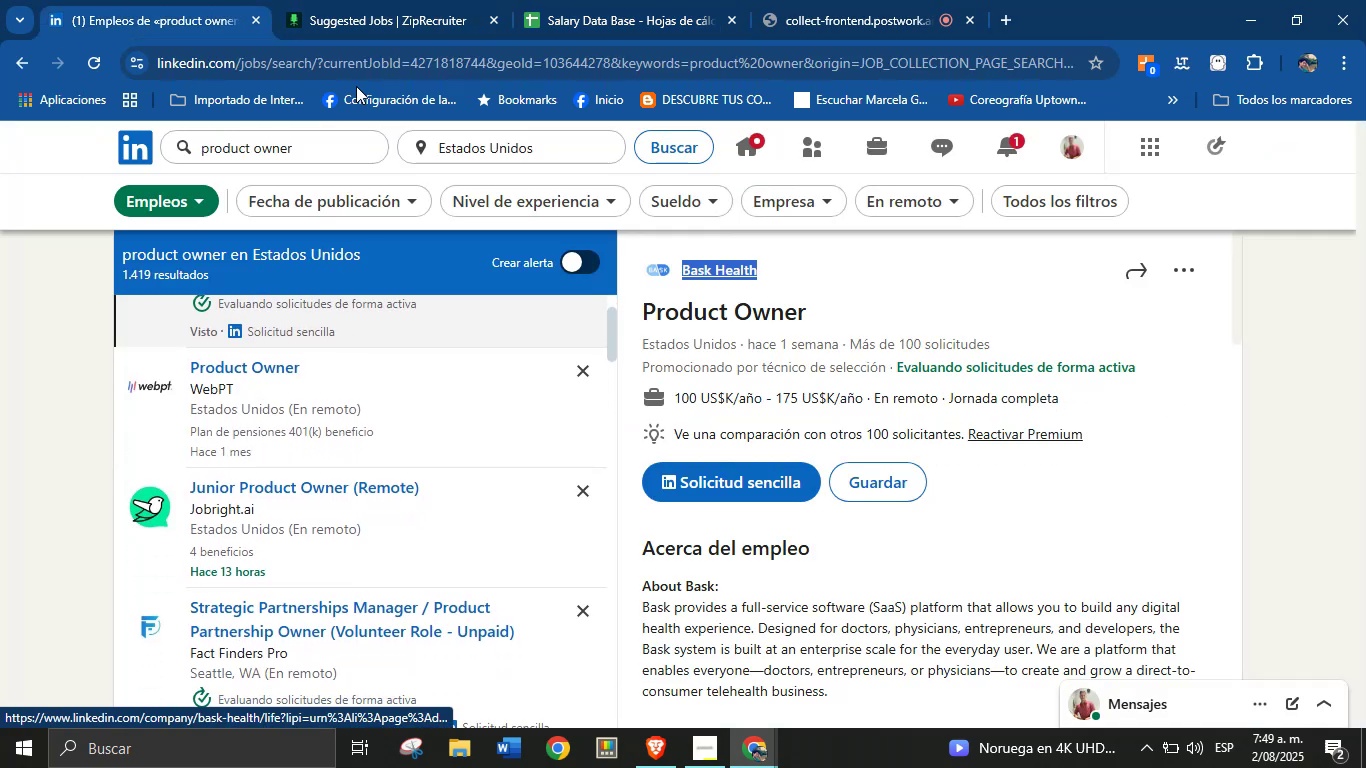 
left_click_drag(start_coordinate=[428, 0], to_coordinate=[198, 0])
 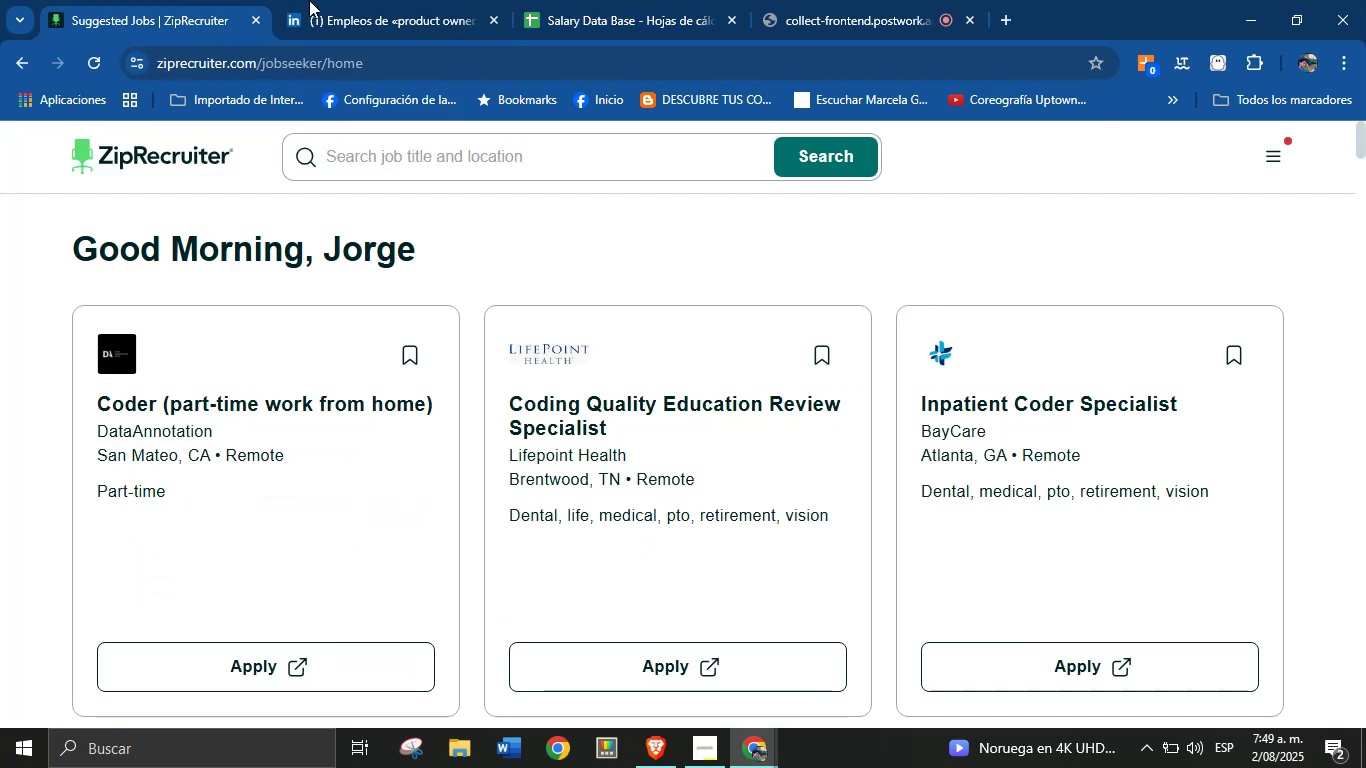 
left_click([382, 0])
 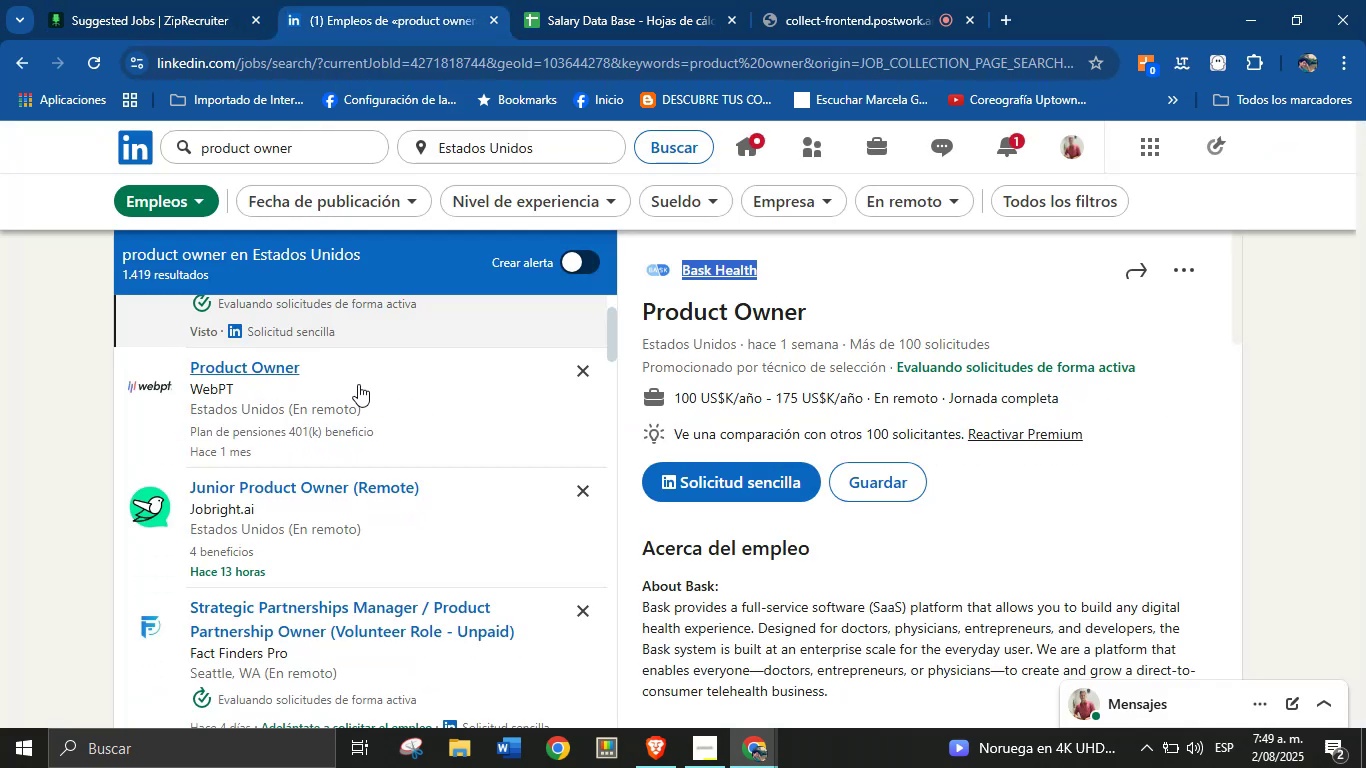 
scroll: coordinate [322, 430], scroll_direction: up, amount: 2.0
 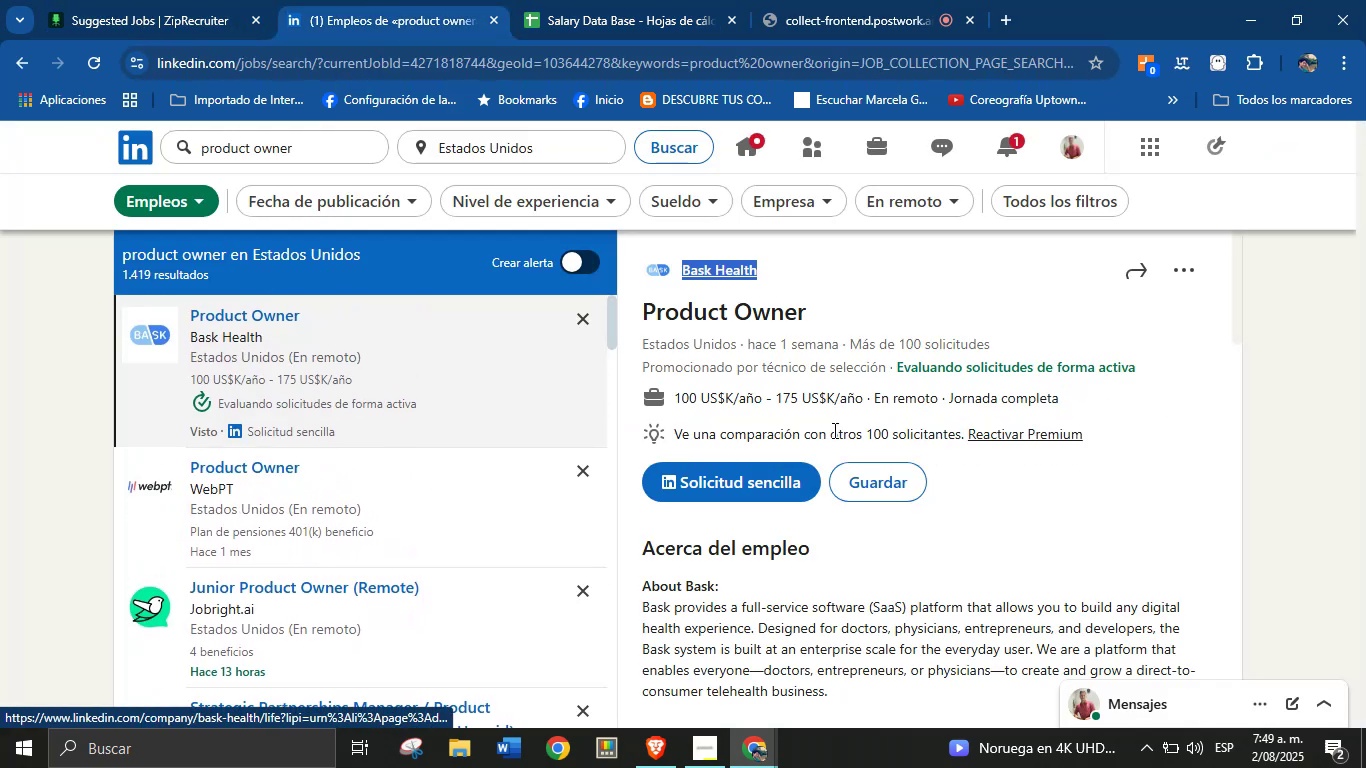 
scroll: coordinate [814, 494], scroll_direction: down, amount: 5.0
 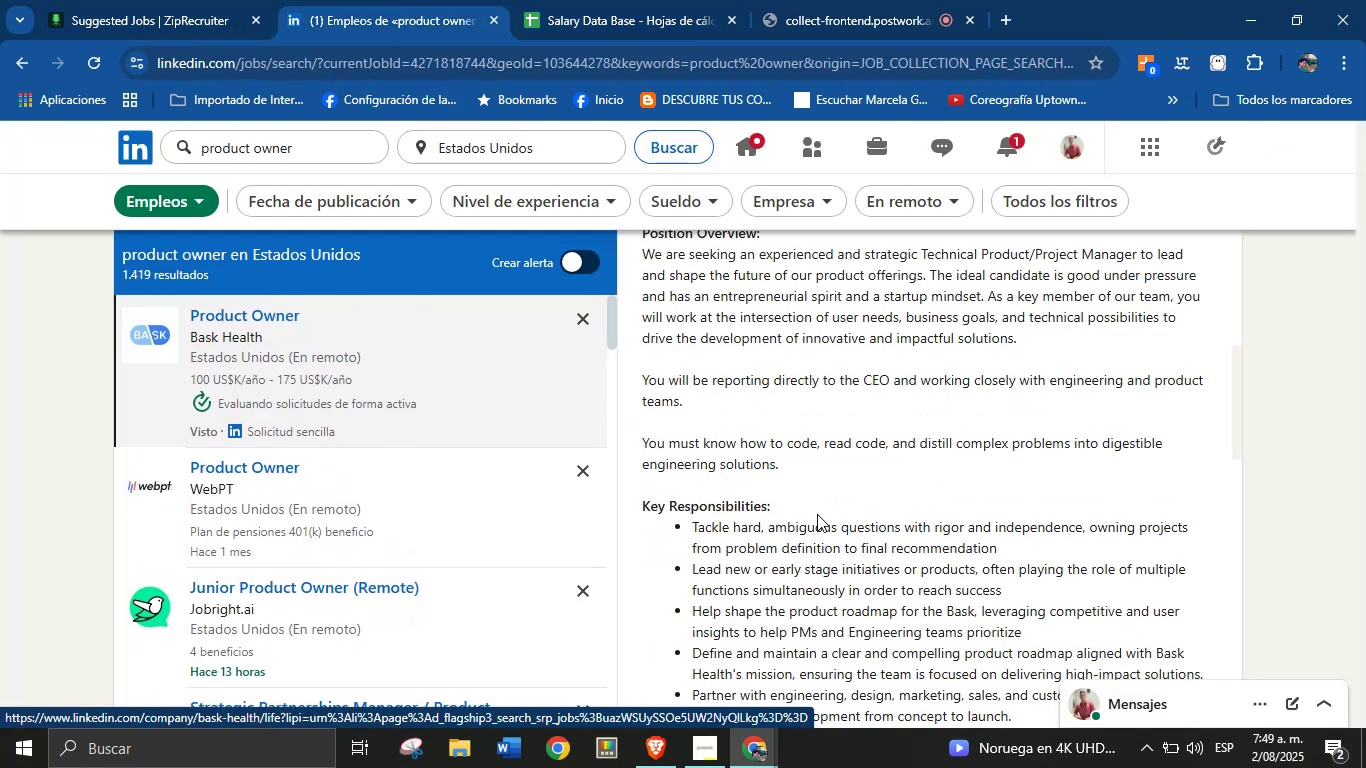 
scroll: coordinate [822, 533], scroll_direction: up, amount: 1.0
 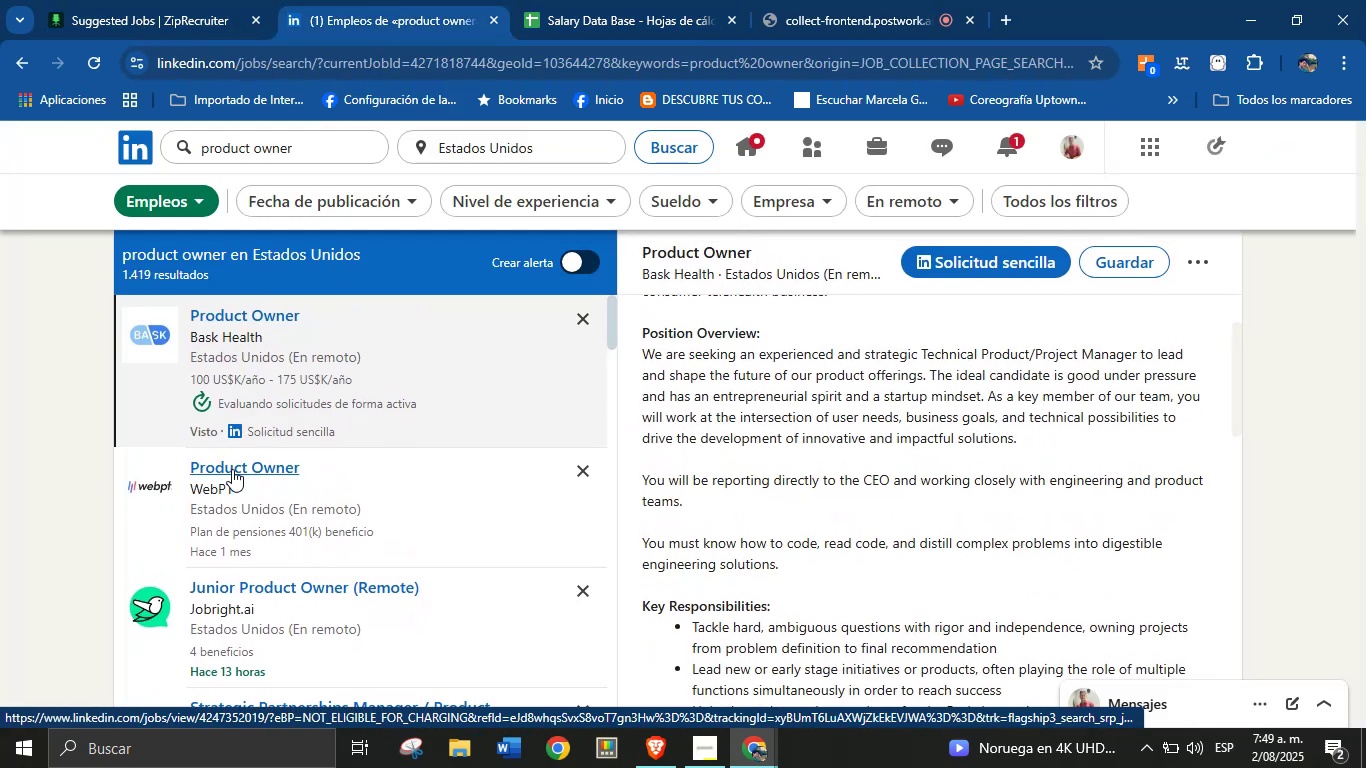 
left_click([232, 469])
 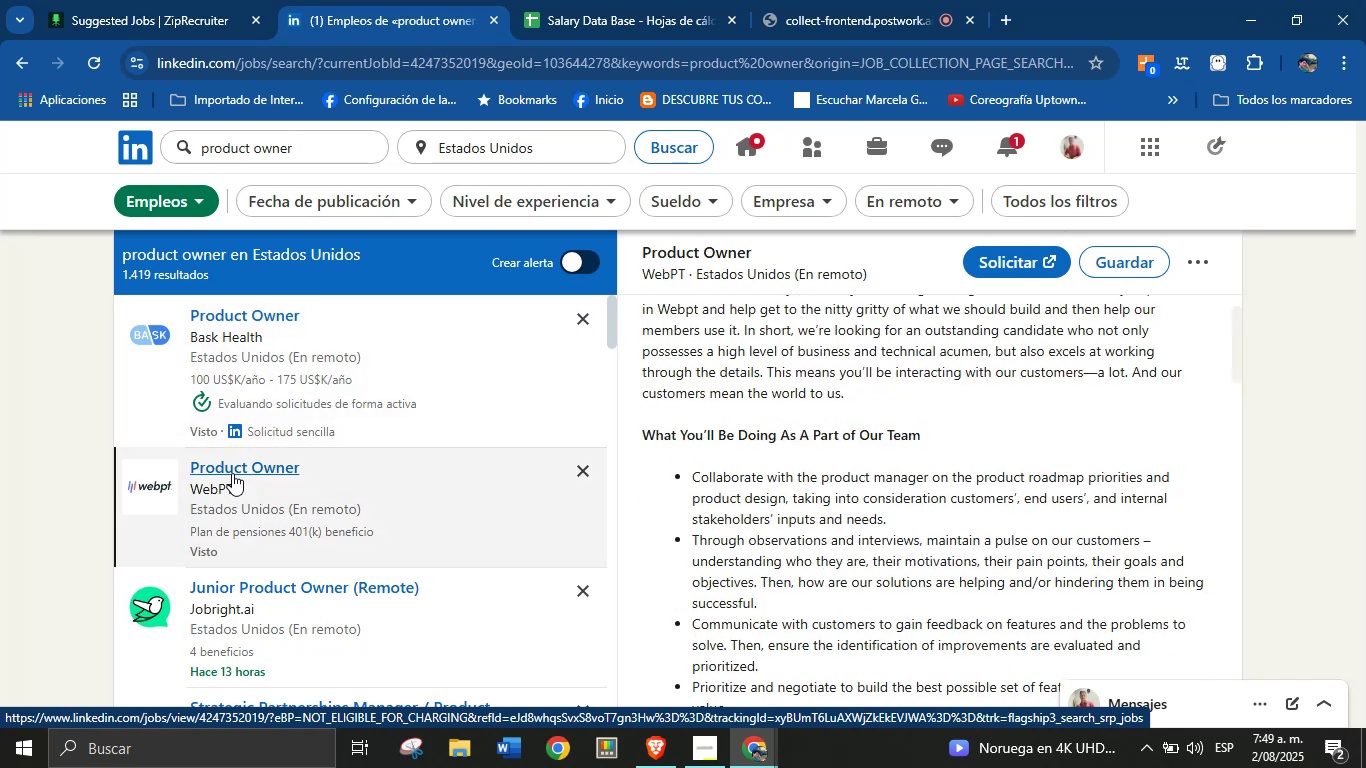 
left_click([695, 0])
 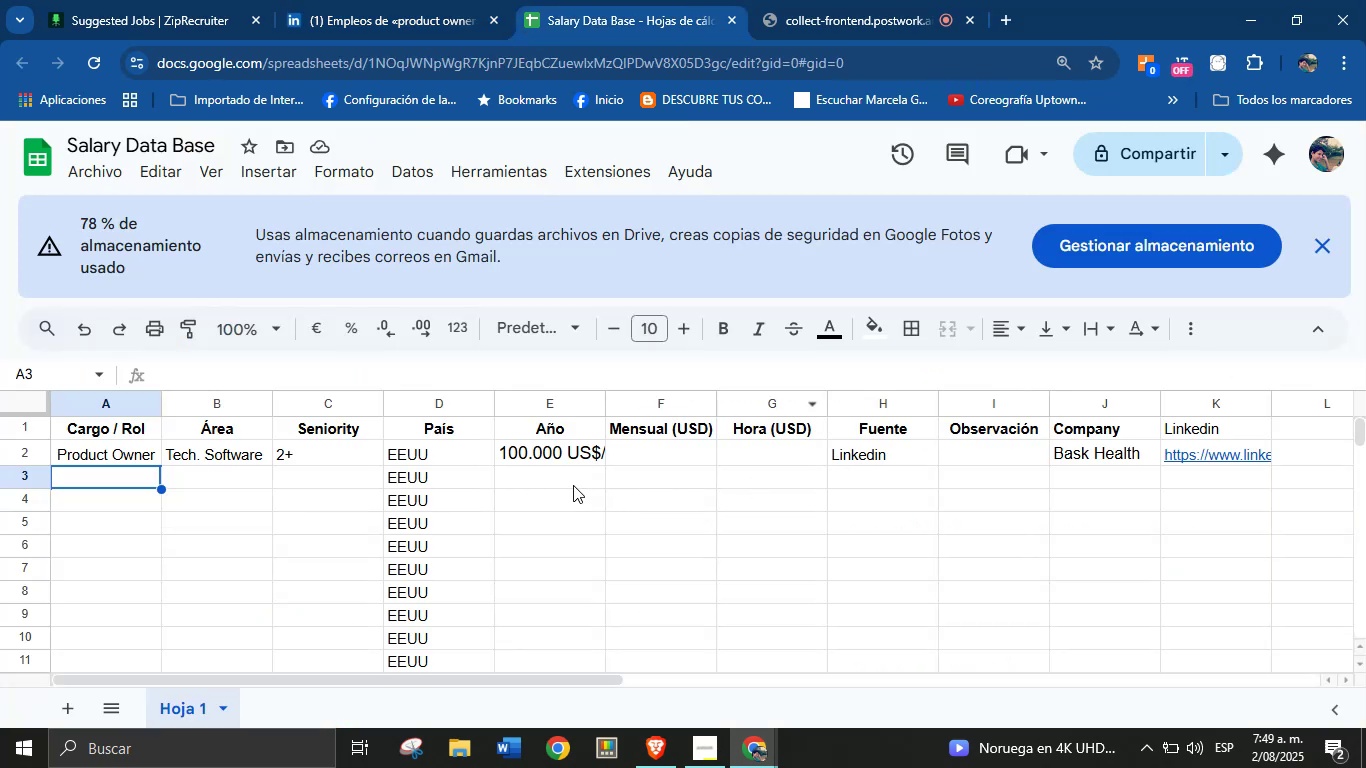 
left_click([559, 456])
 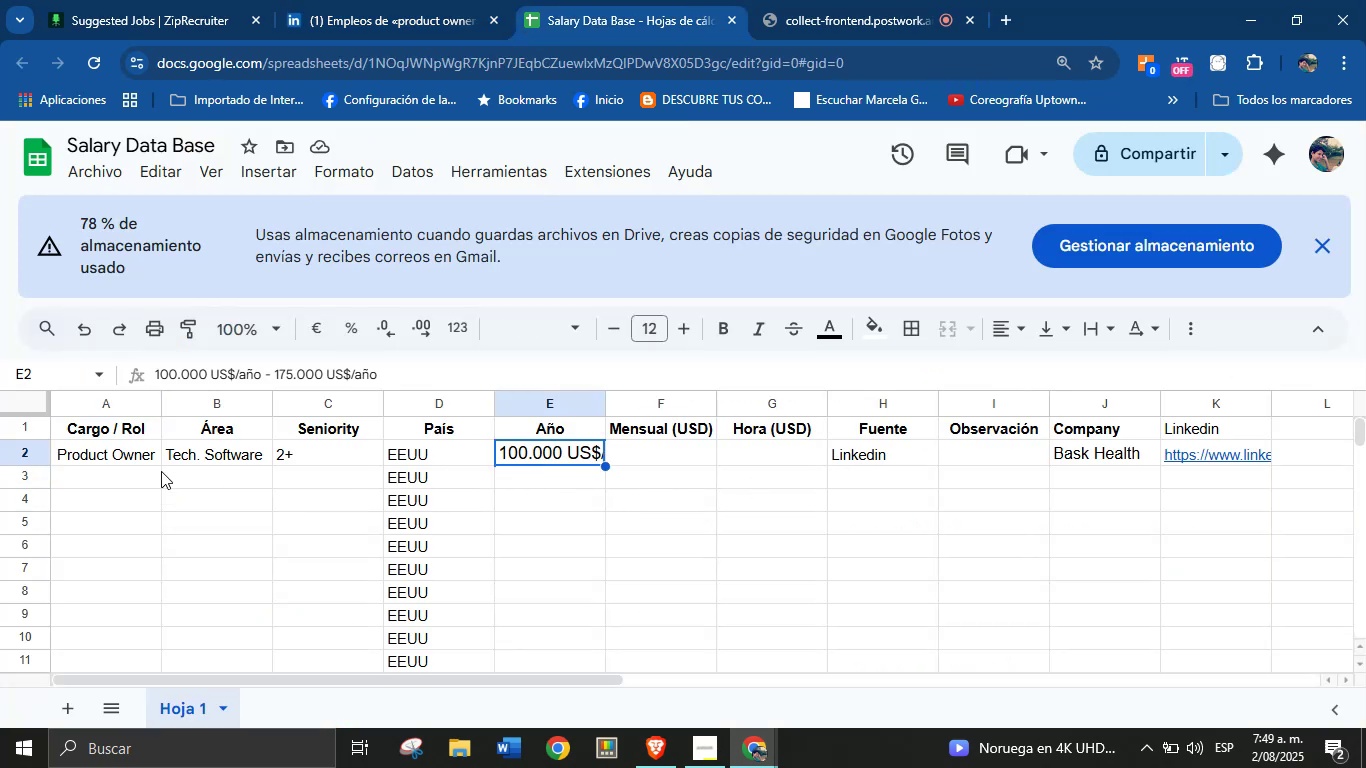 
left_click([139, 486])
 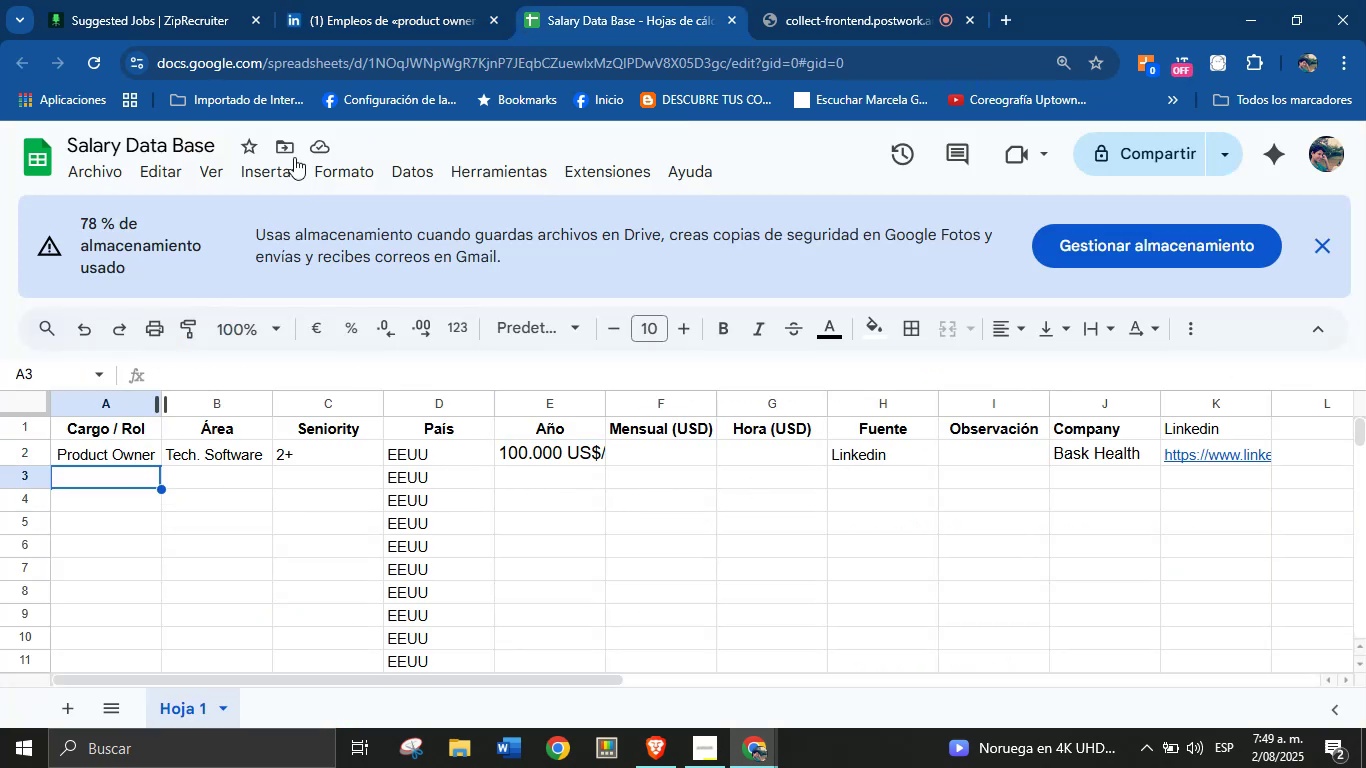 
left_click([387, 0])
 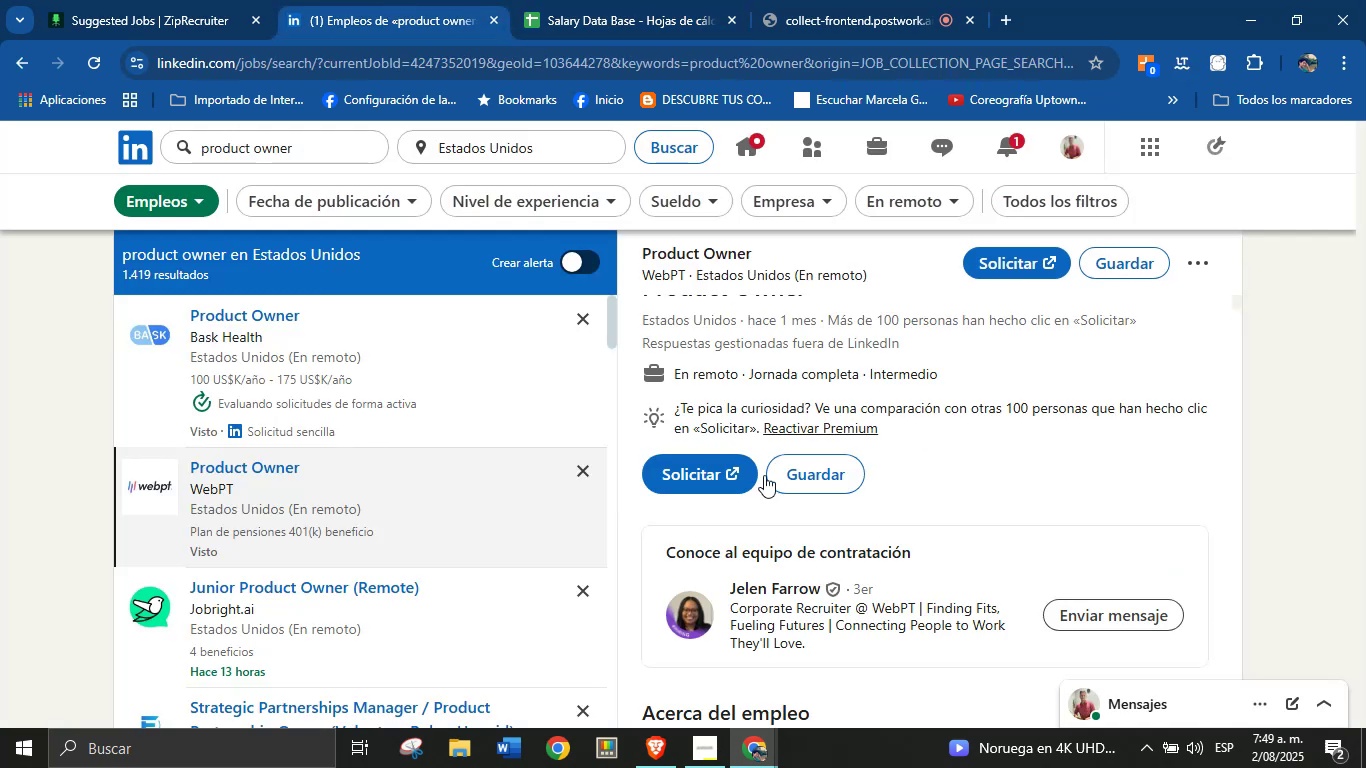 
scroll: coordinate [947, 505], scroll_direction: down, amount: 24.0
 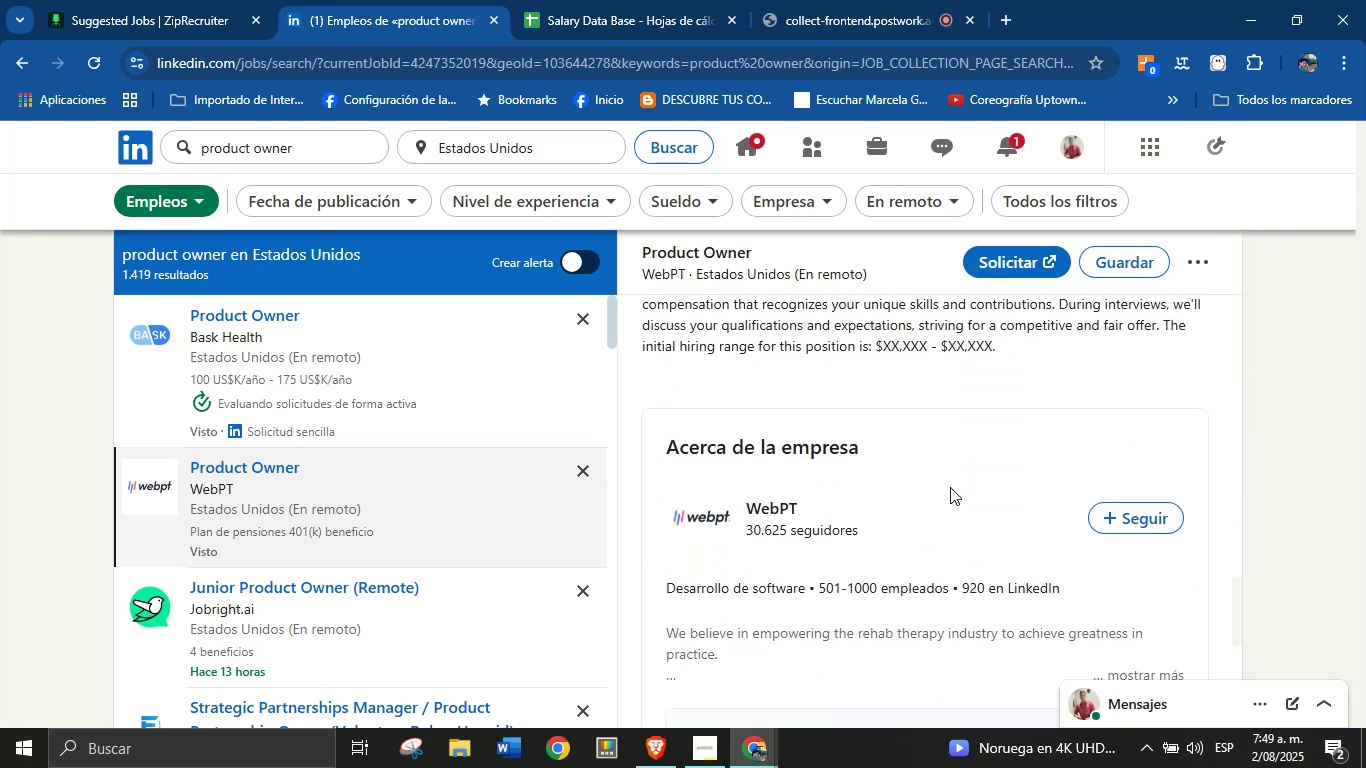 
scroll: coordinate [940, 479], scroll_direction: up, amount: 2.0
 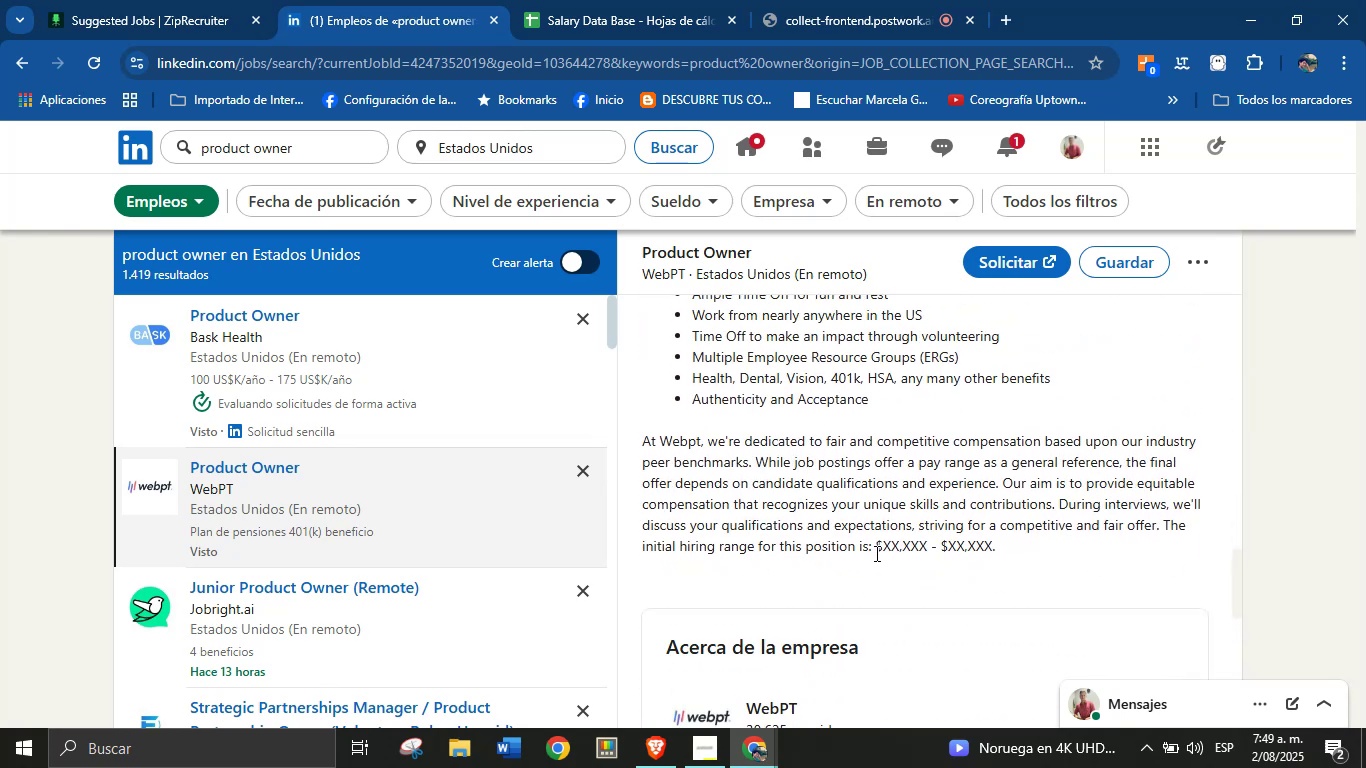 
scroll: coordinate [882, 544], scroll_direction: down, amount: 1.0
 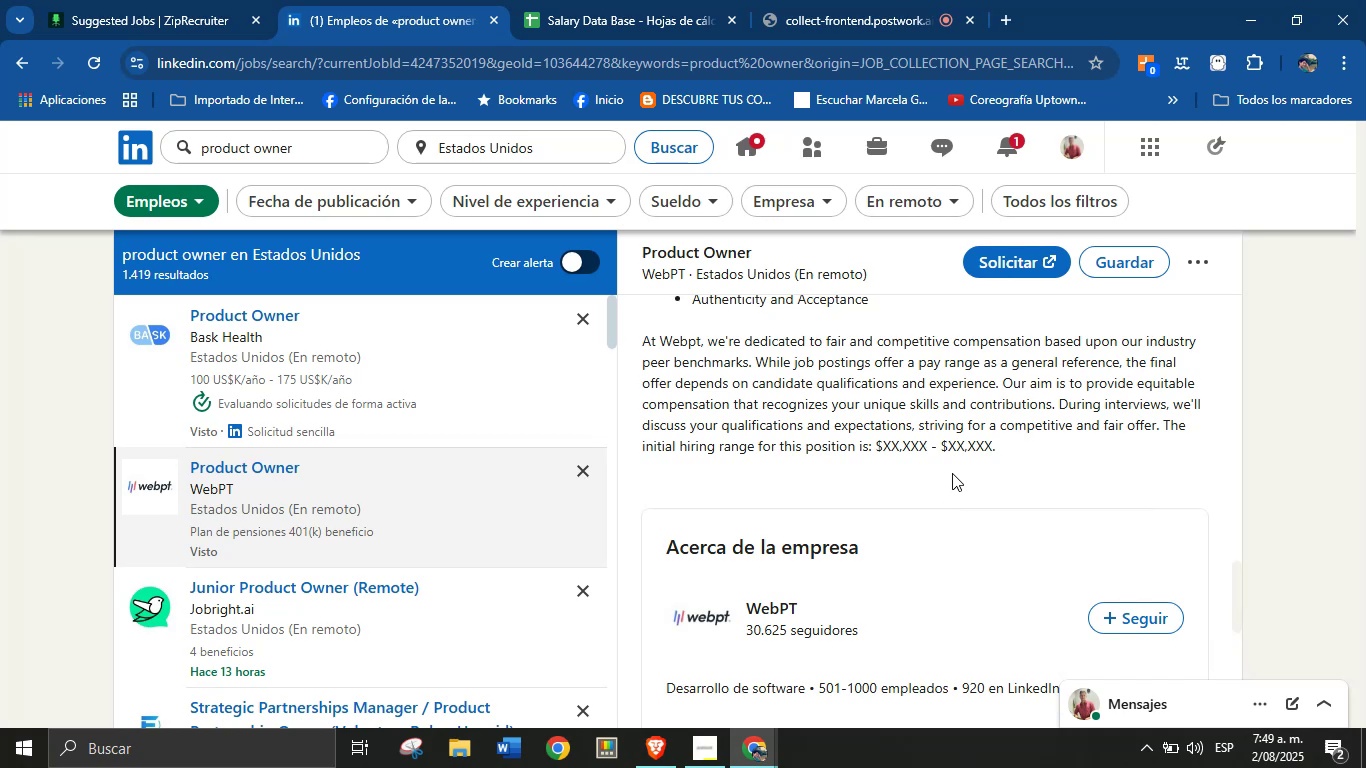 
scroll: coordinate [825, 517], scroll_direction: up, amount: 17.0
 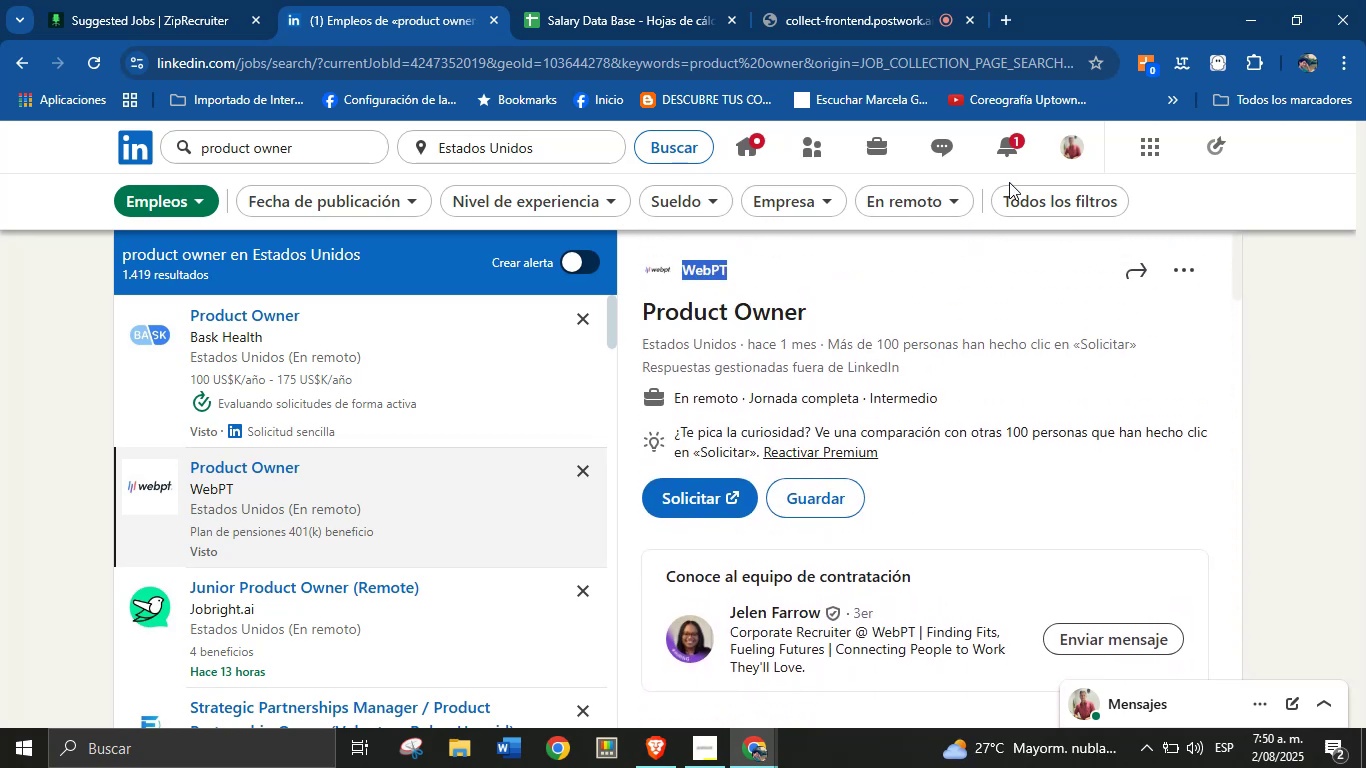 
mouse_move([706, 227])
 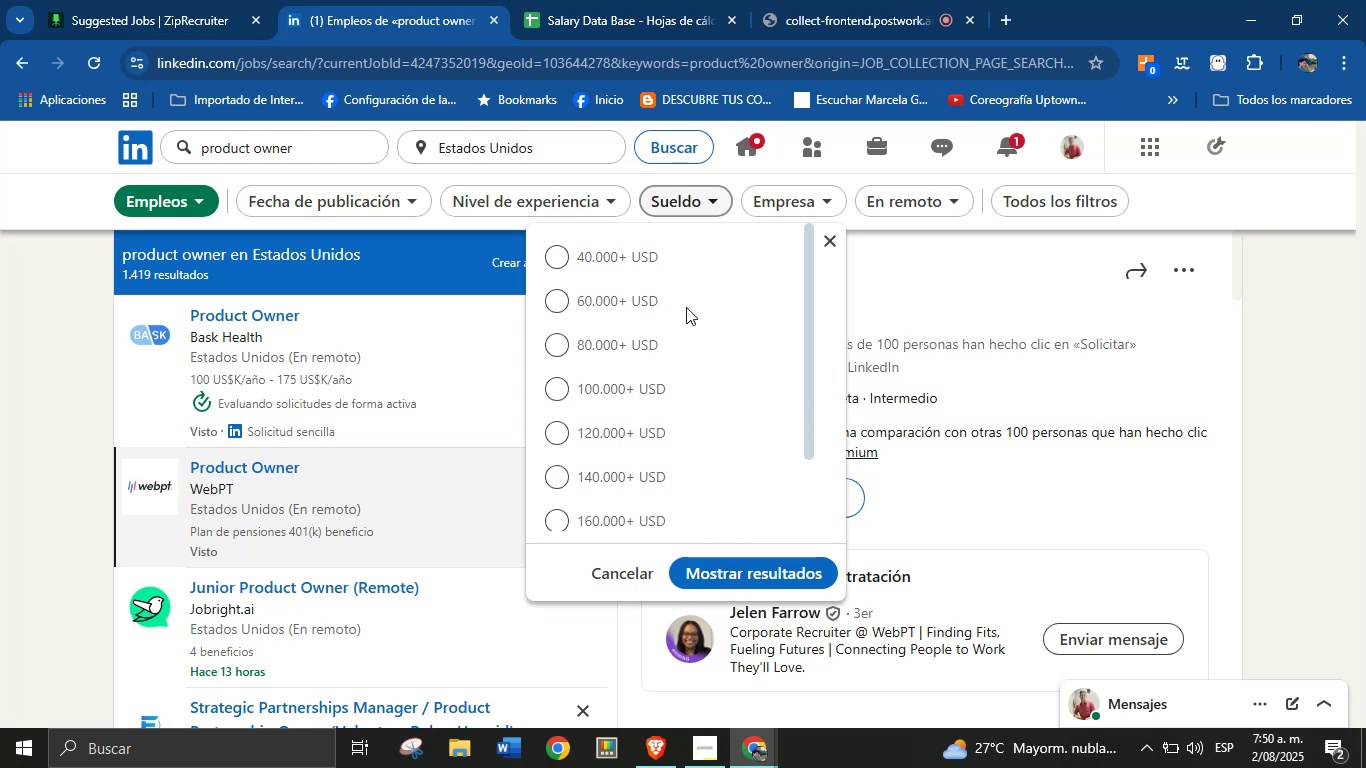 
scroll: coordinate [666, 391], scroll_direction: down, amount: 2.0
 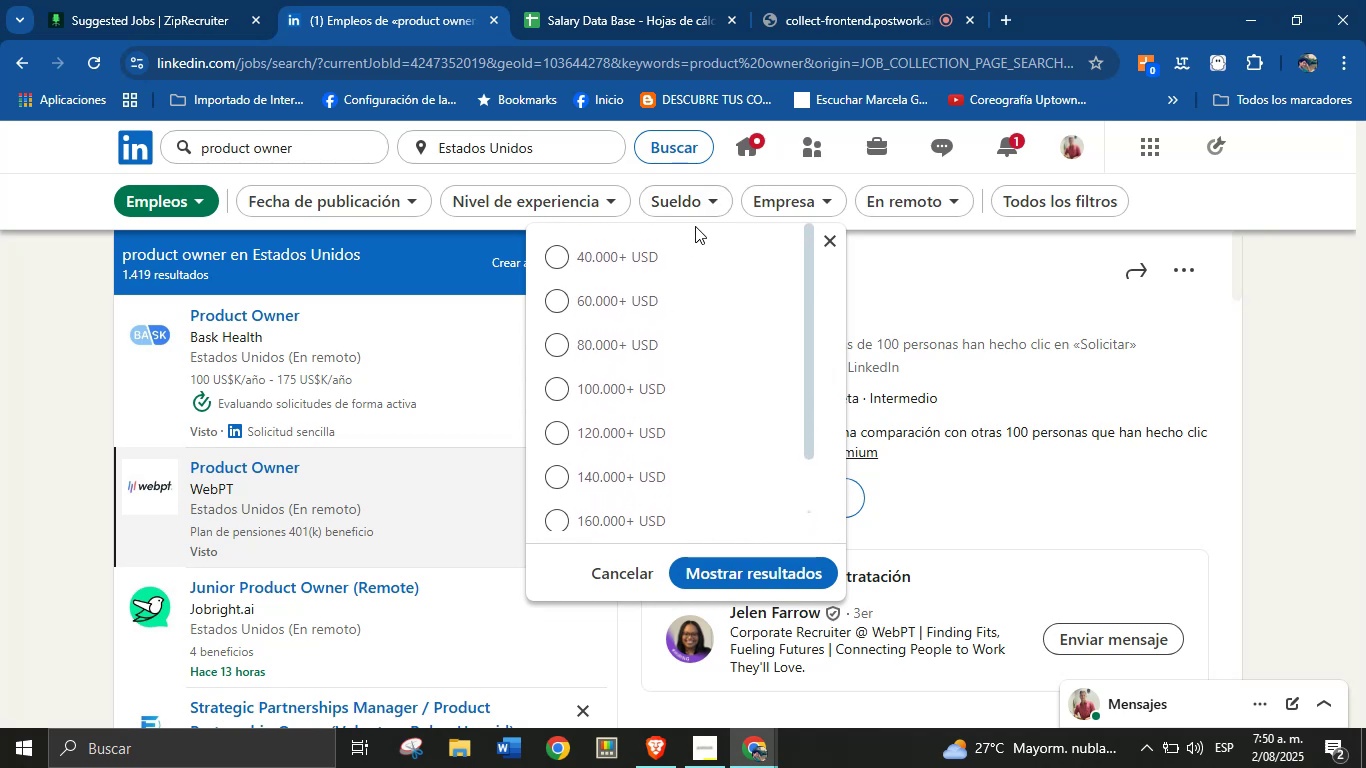 
left_click([703, 205])
 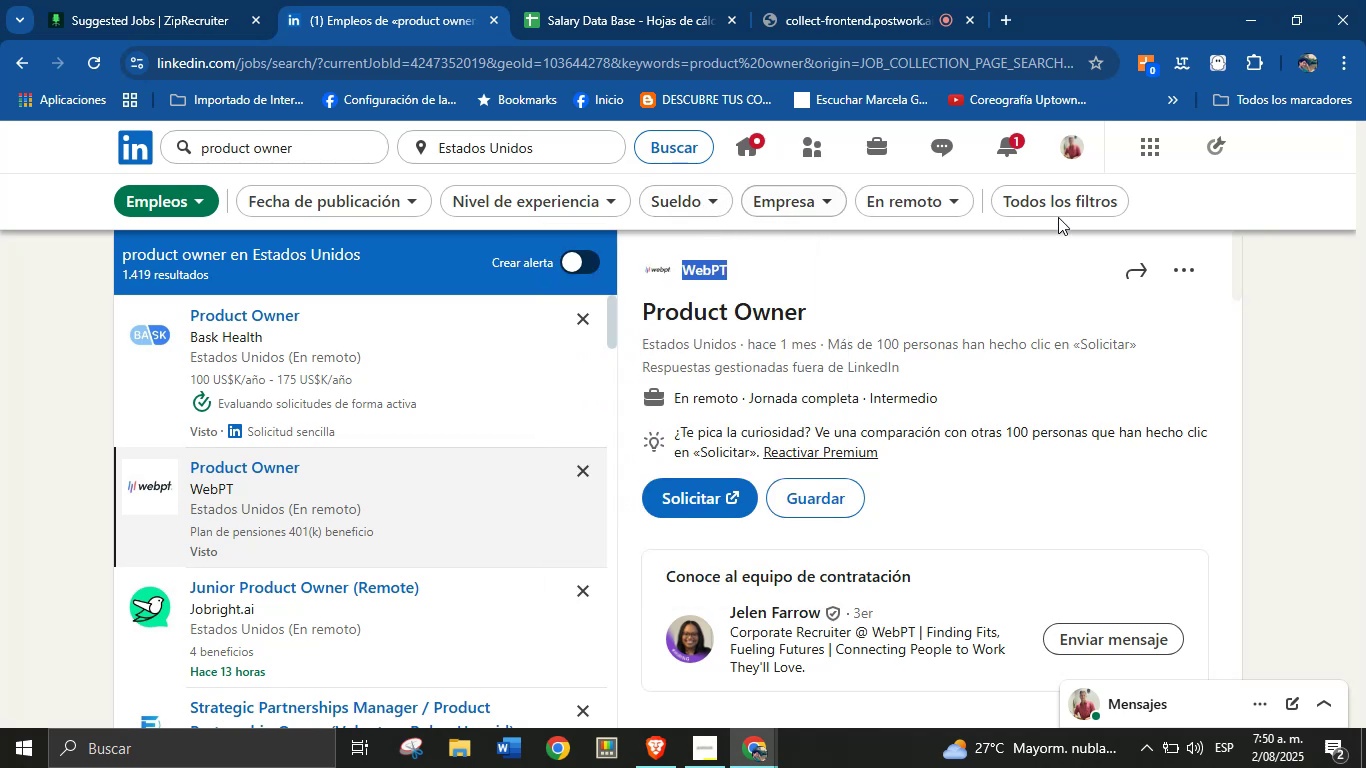 
left_click([1086, 199])
 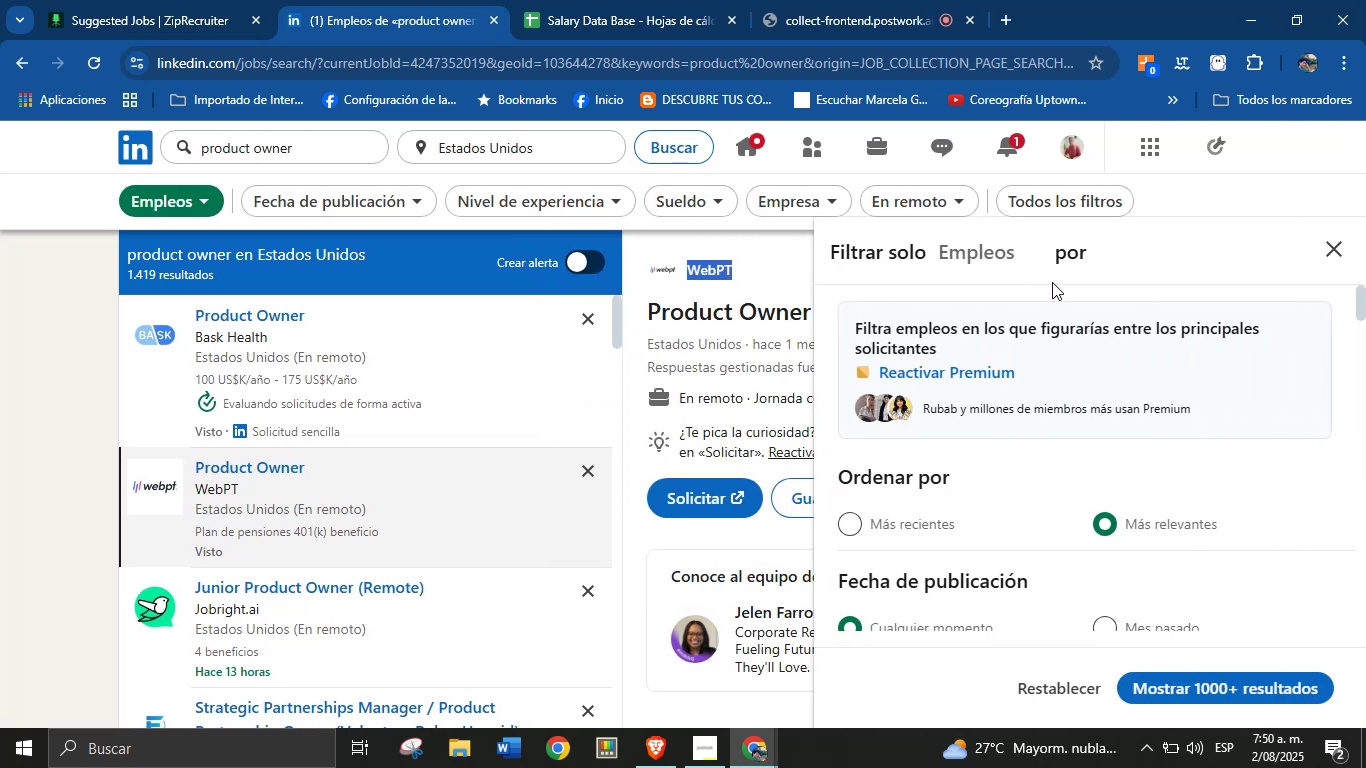 
scroll: coordinate [1003, 437], scroll_direction: down, amount: 13.0
 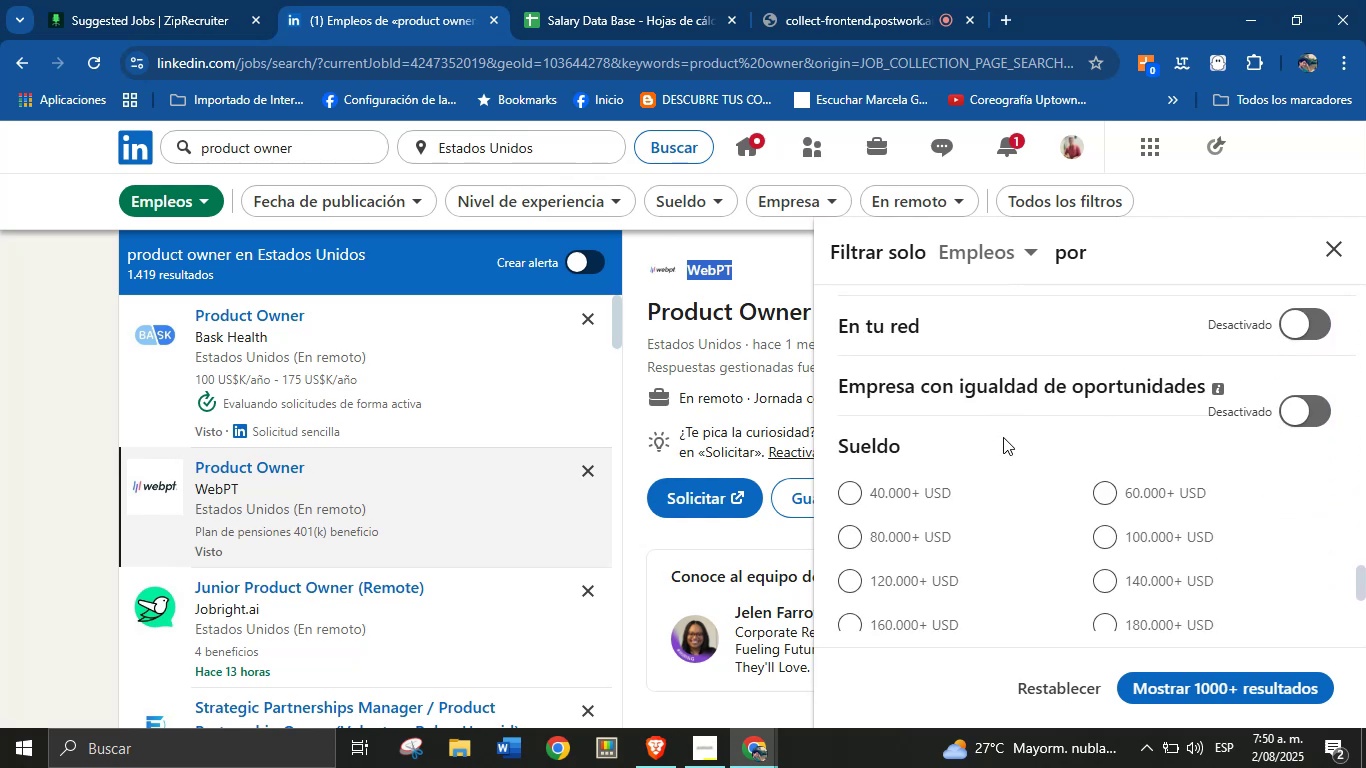 
scroll: coordinate [1003, 438], scroll_direction: down, amount: 5.0
 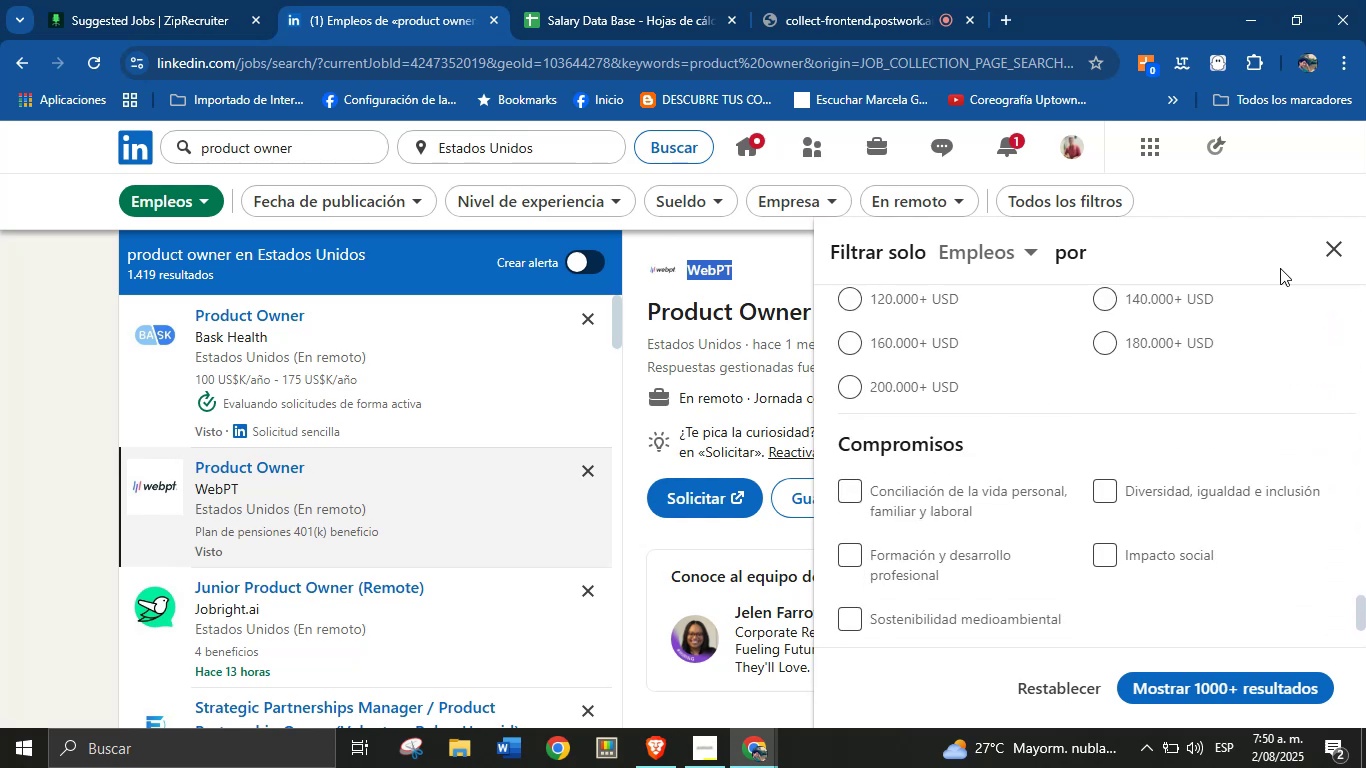 
left_click([1339, 244])
 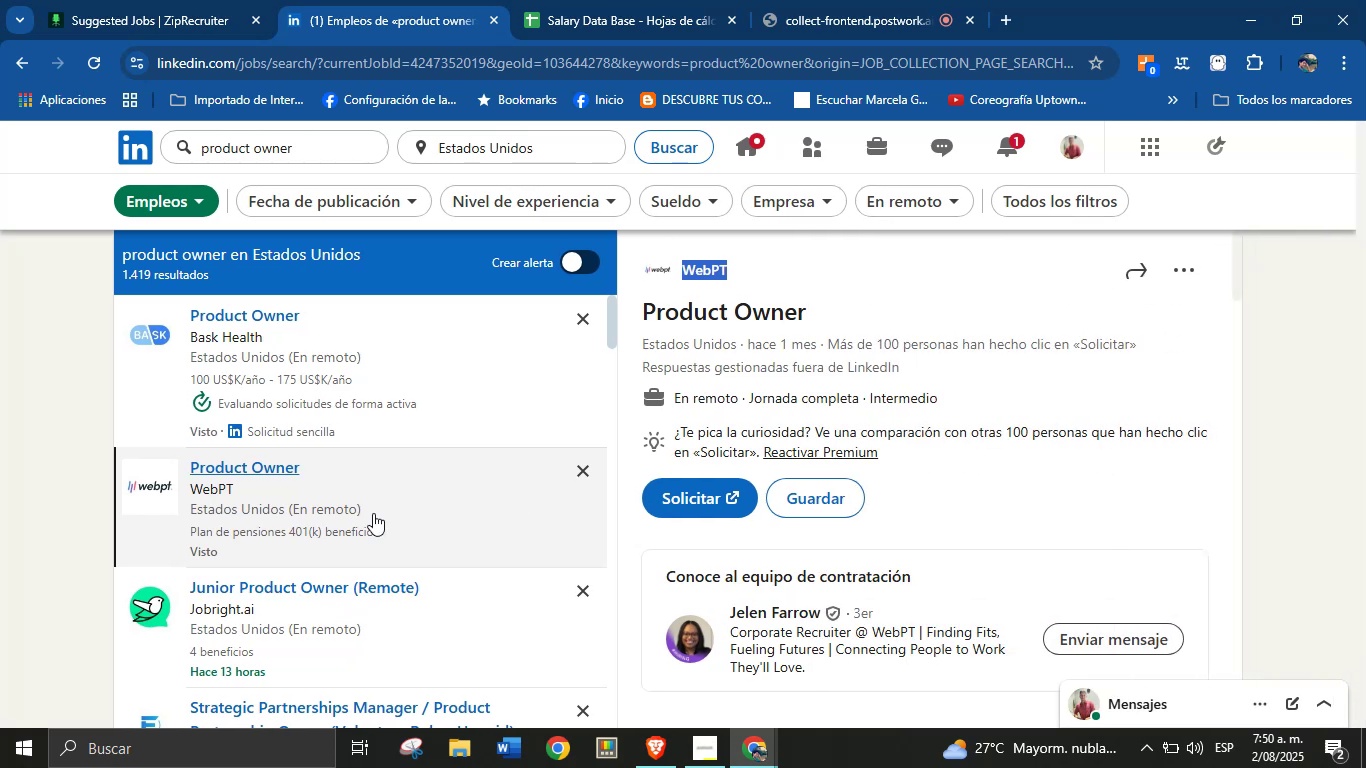 
scroll: coordinate [401, 494], scroll_direction: down, amount: 1.0
 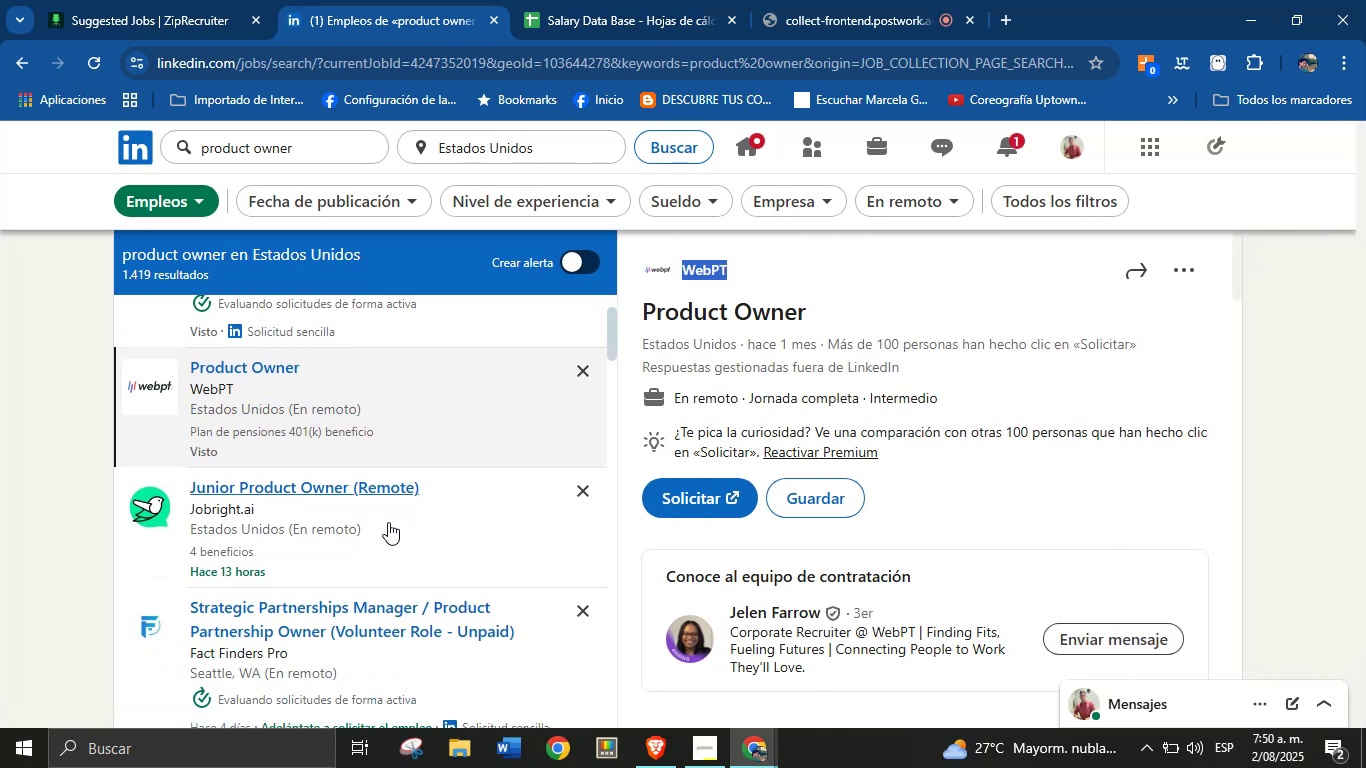 
left_click([388, 522])
 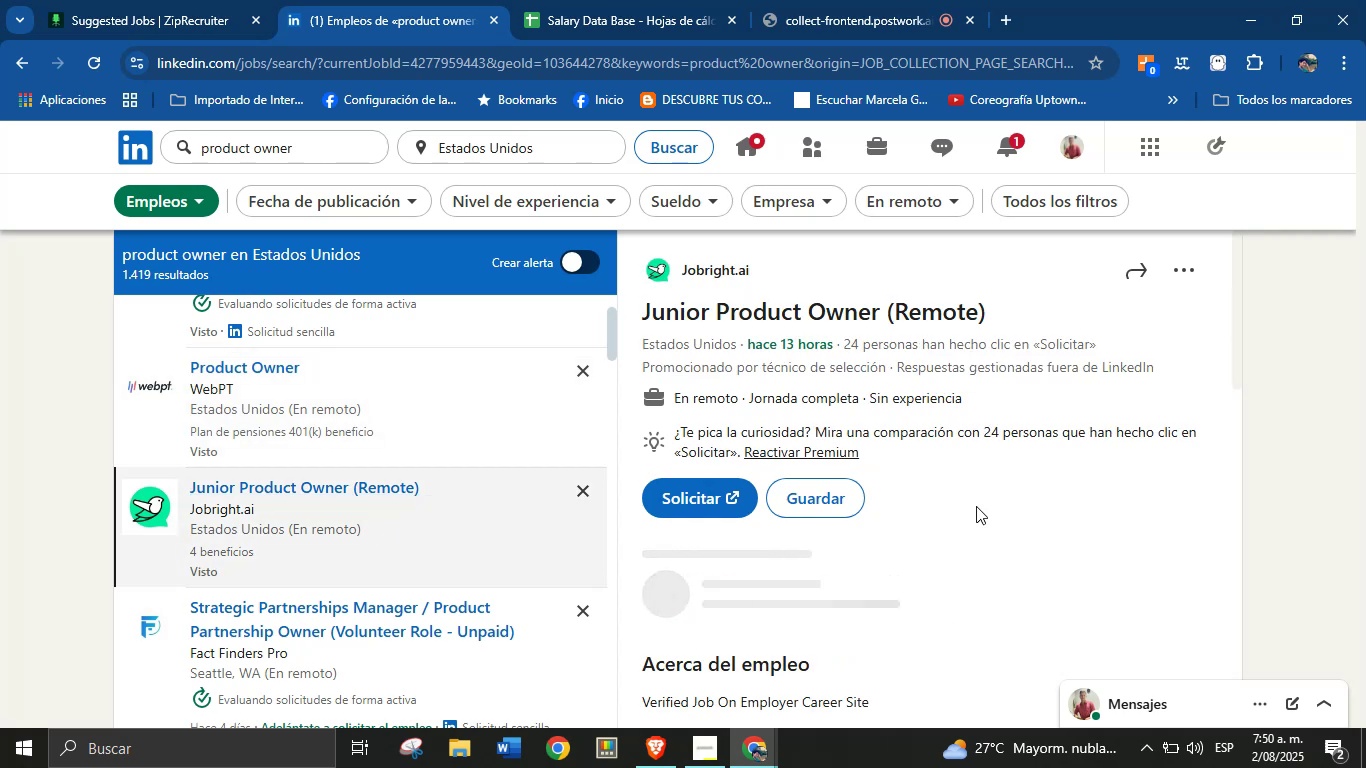 
scroll: coordinate [974, 507], scroll_direction: down, amount: 10.0
 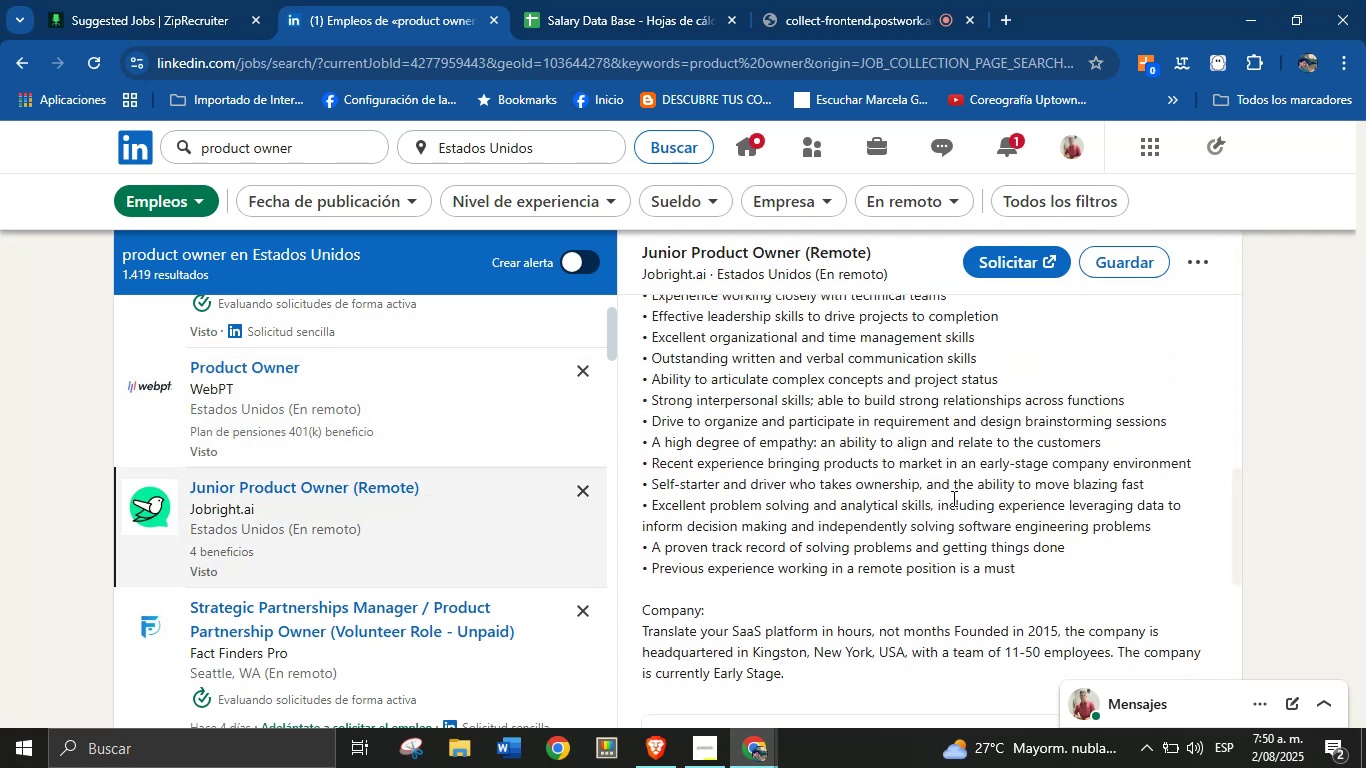 
scroll: coordinate [878, 449], scroll_direction: up, amount: 2.0
 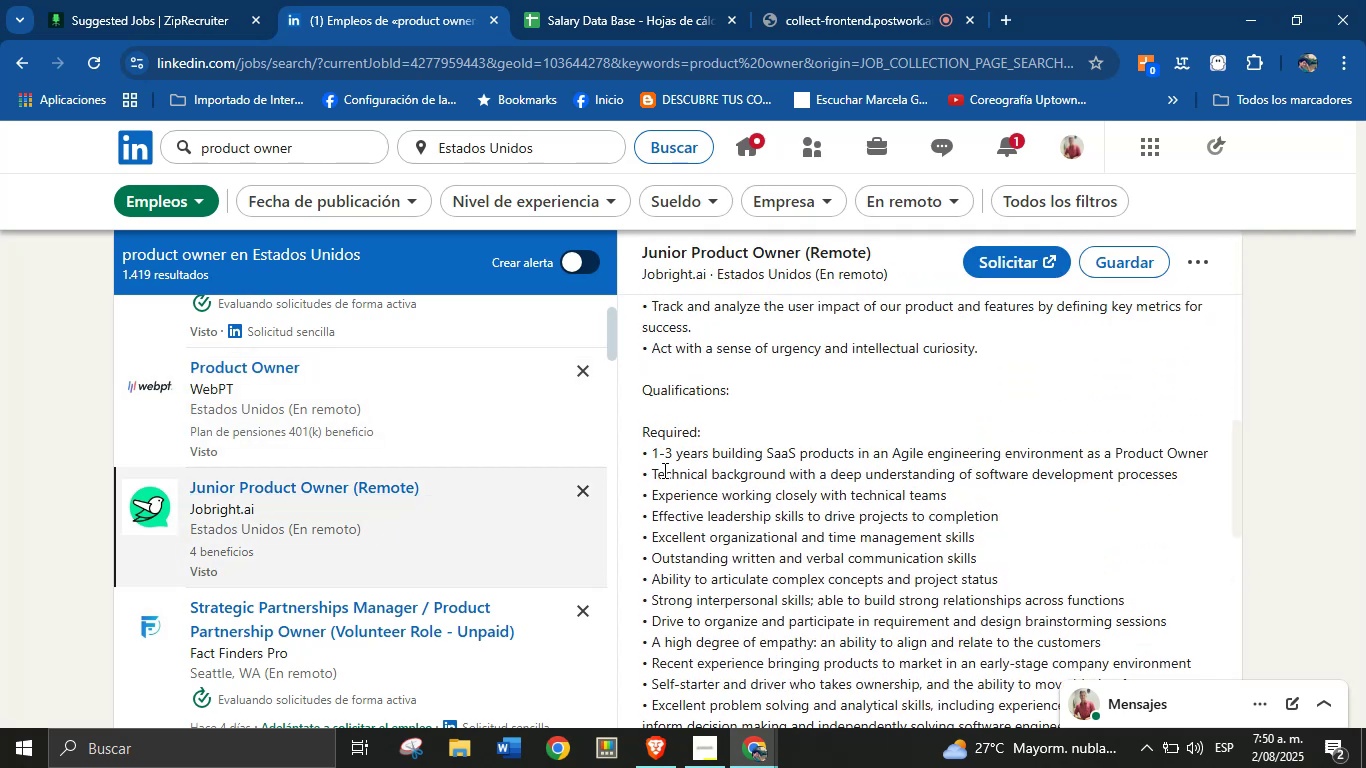 
scroll: coordinate [816, 490], scroll_direction: down, amount: 4.0
 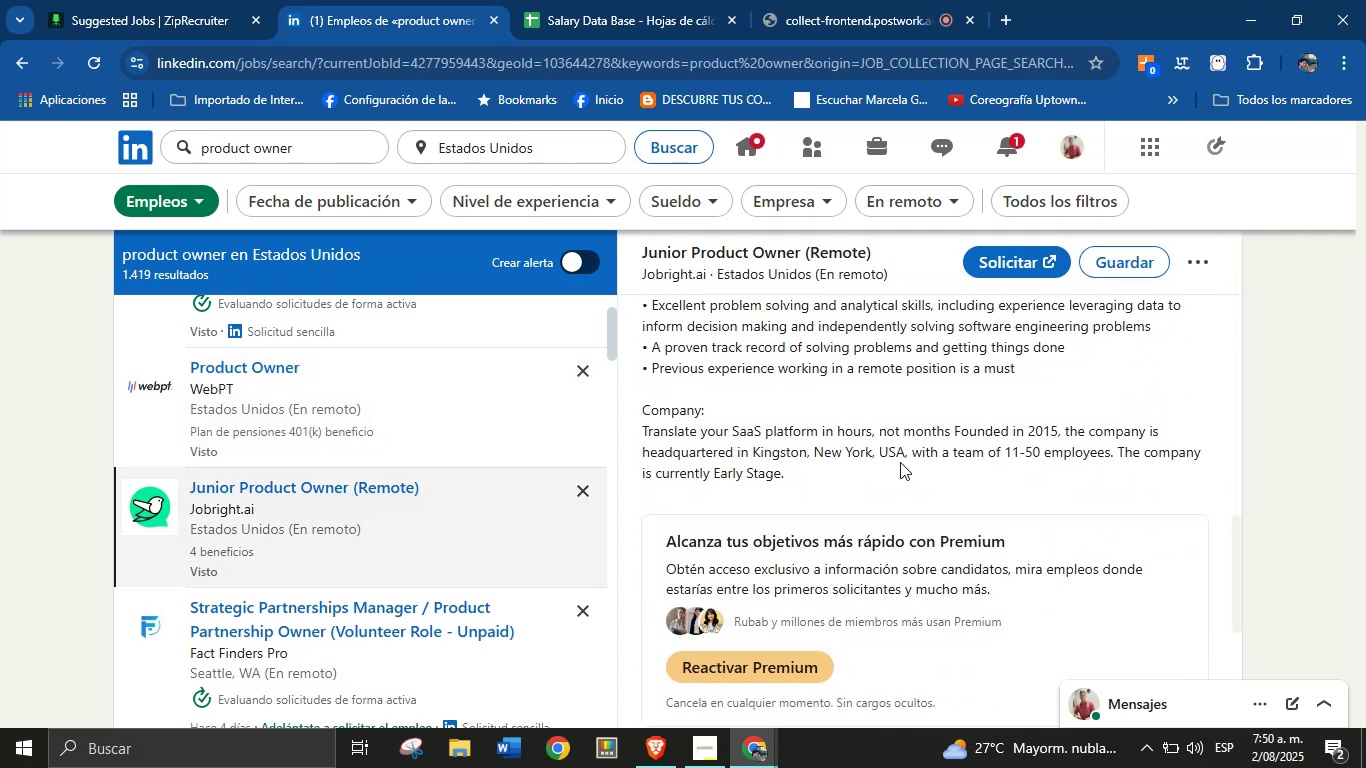 
scroll: coordinate [785, 495], scroll_direction: up, amount: 7.0
 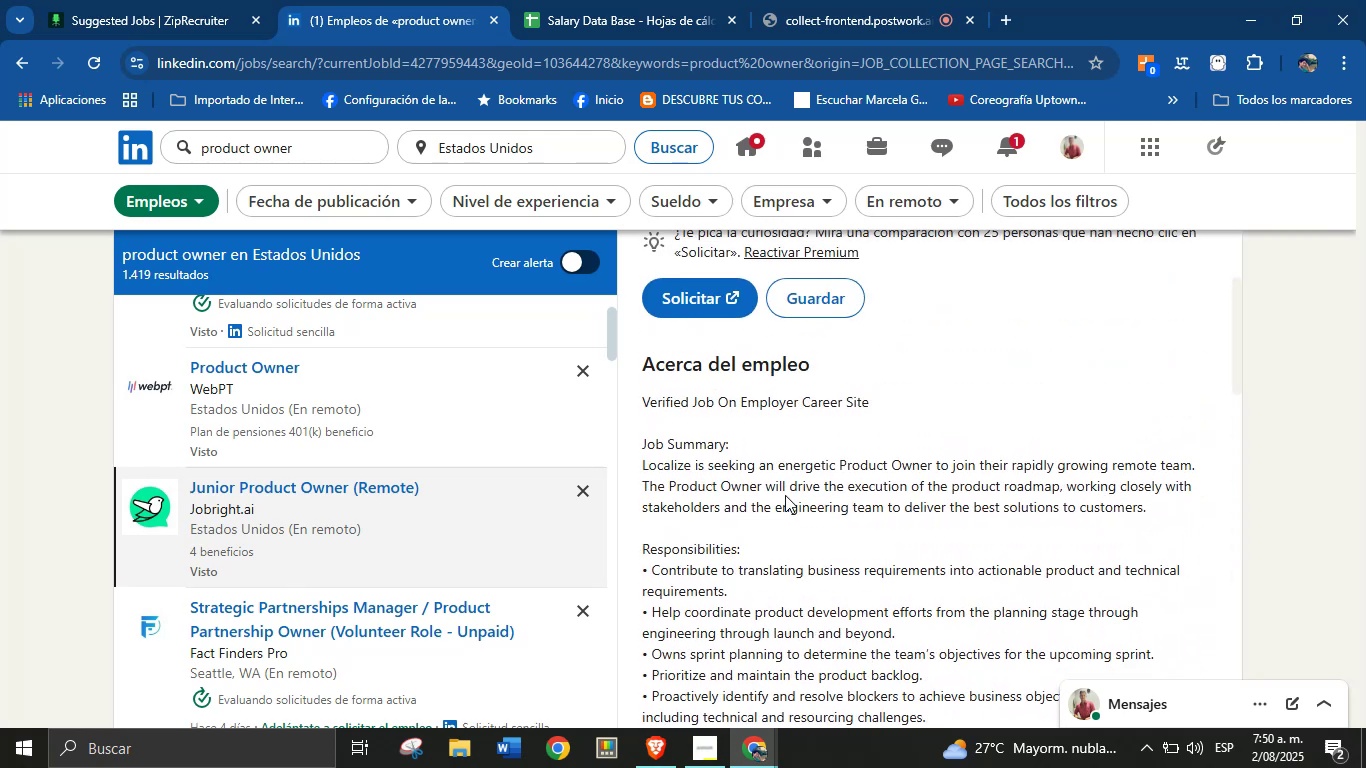 
scroll: coordinate [429, 535], scroll_direction: down, amount: 4.0
 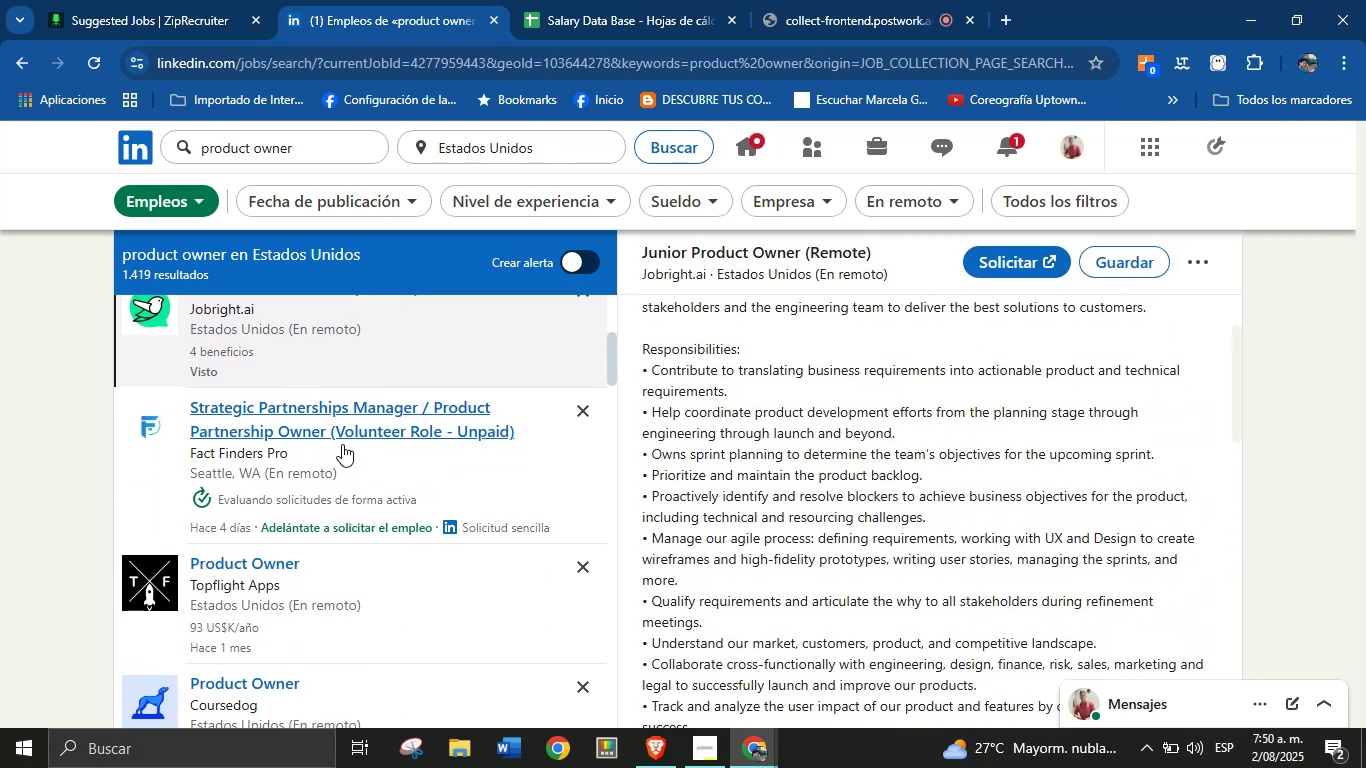 
left_click([342, 441])
 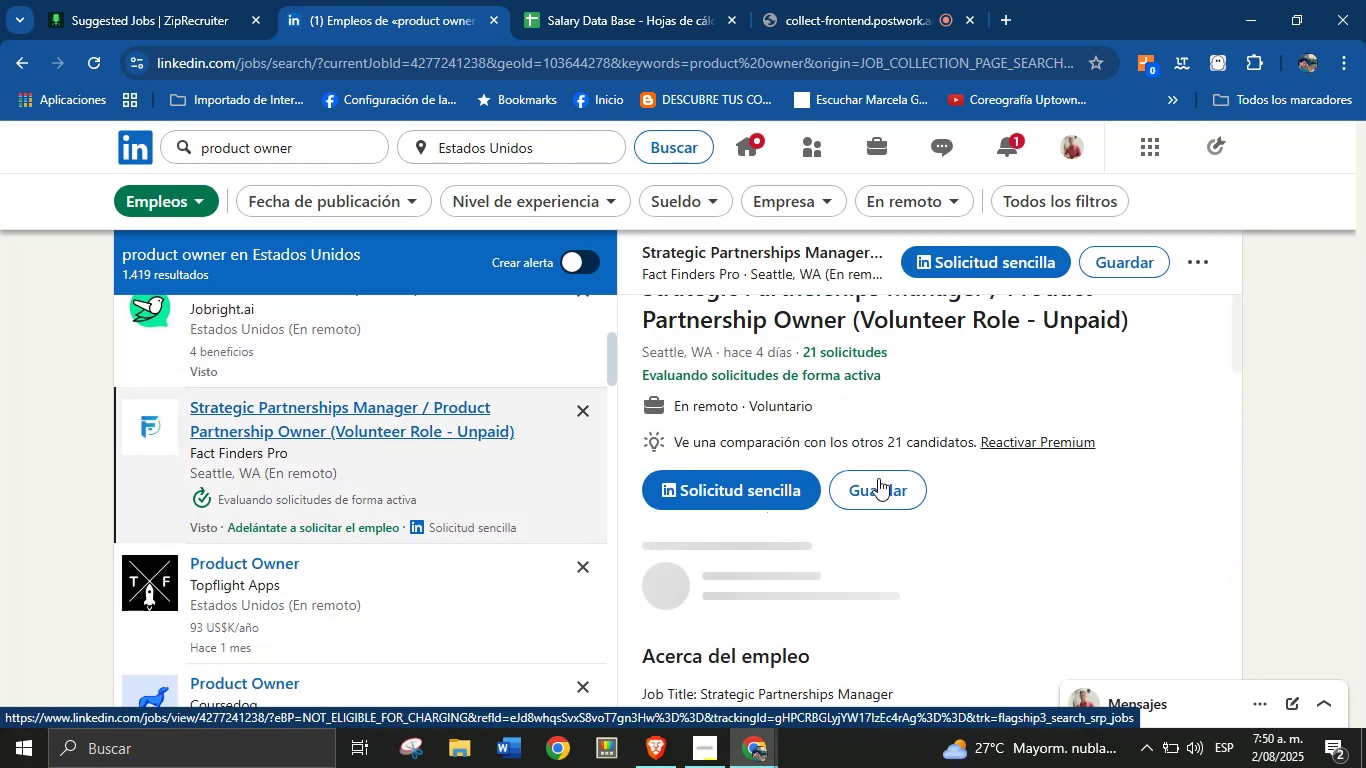 
scroll: coordinate [912, 551], scroll_direction: down, amount: 8.0
 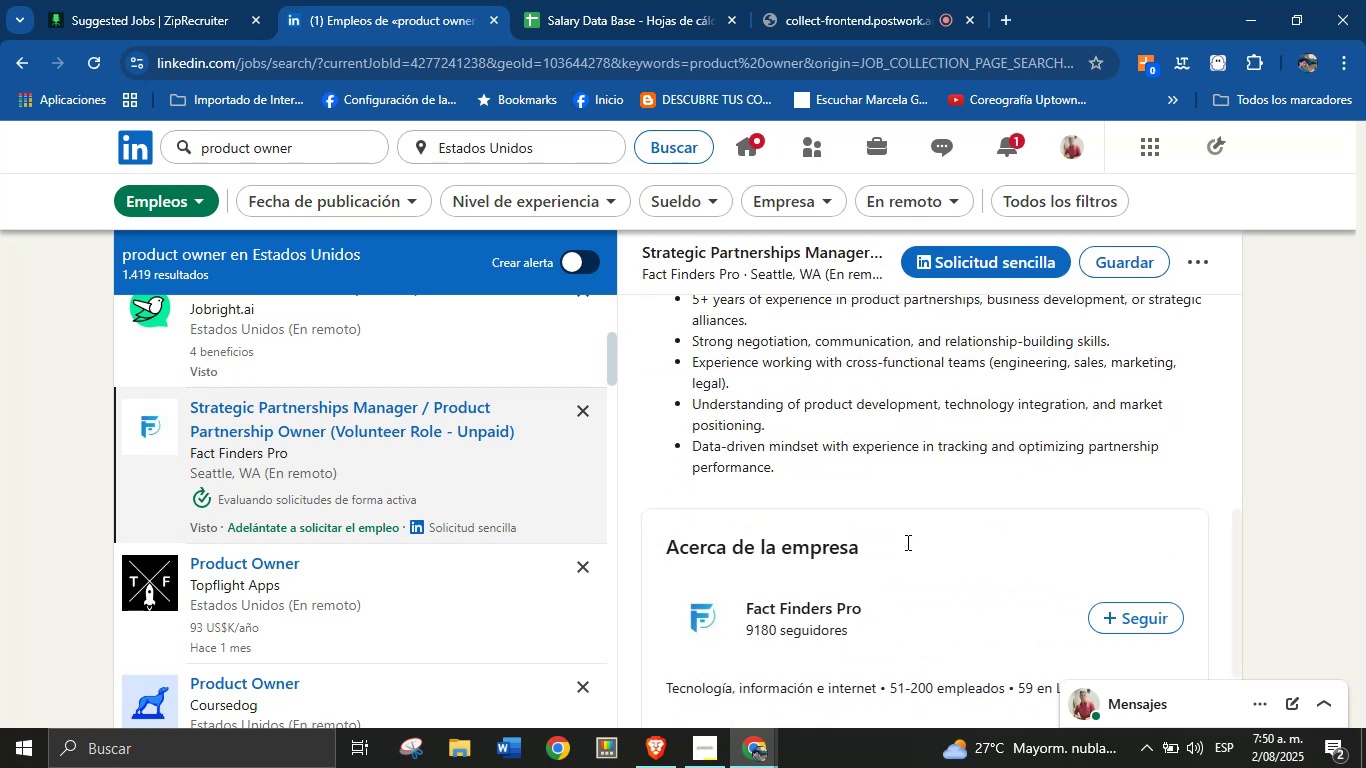 
scroll: coordinate [829, 511], scroll_direction: up, amount: 4.0
 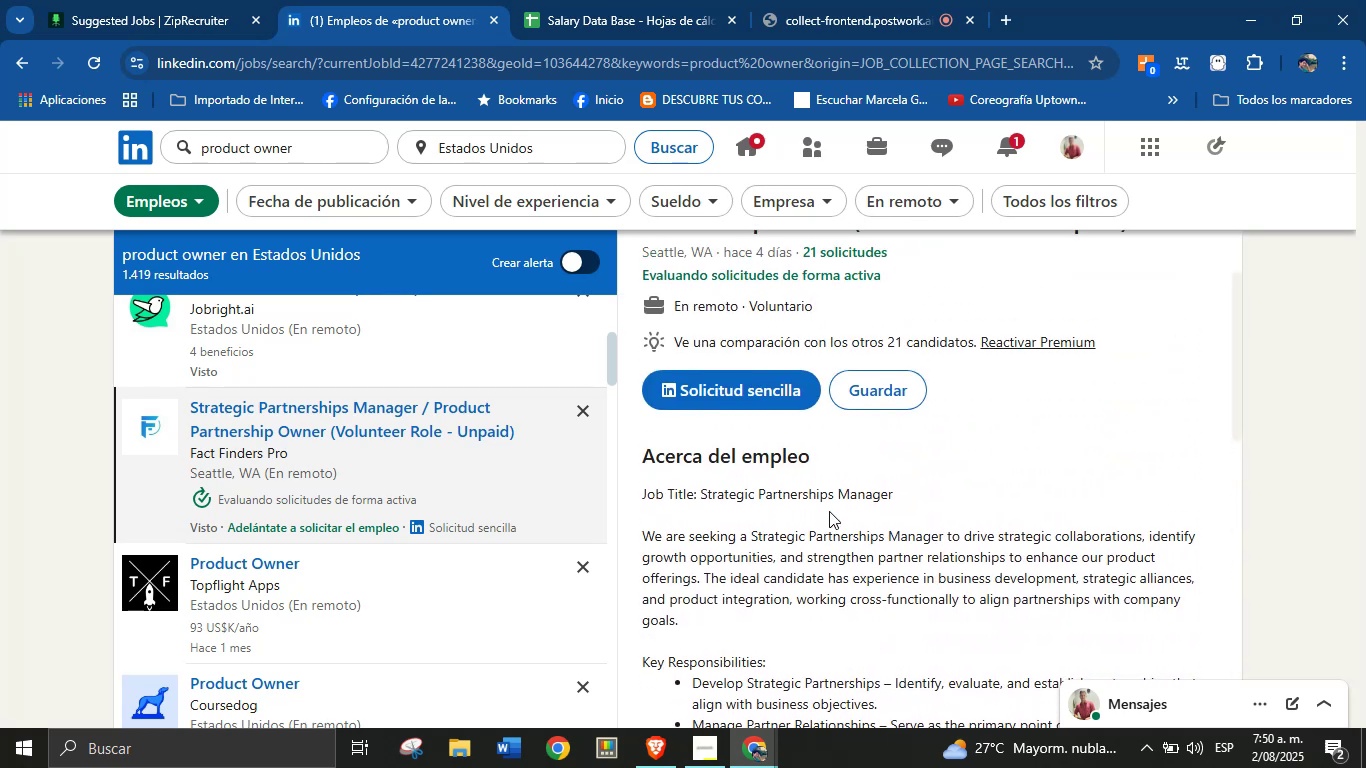 
scroll: coordinate [858, 517], scroll_direction: down, amount: 9.0
 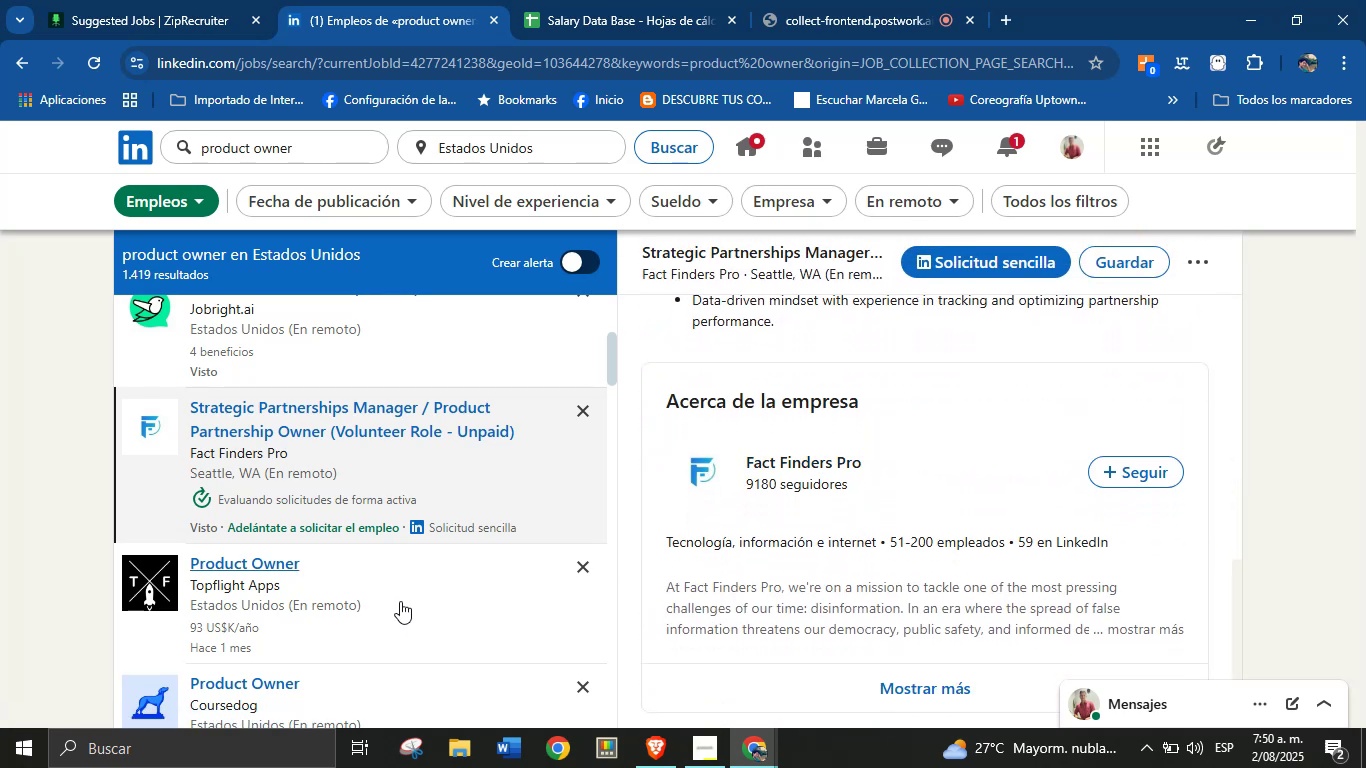 
left_click([350, 598])
 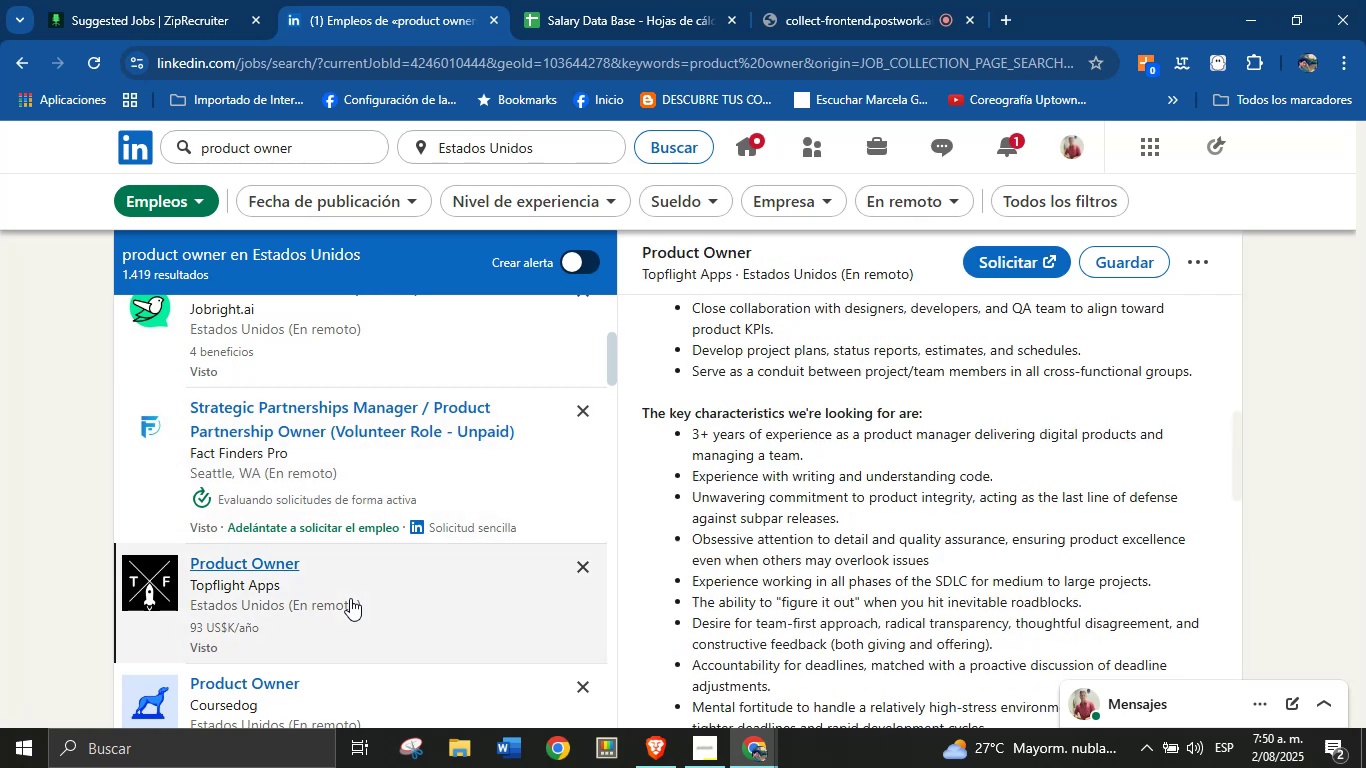 
scroll: coordinate [878, 533], scroll_direction: down, amount: 13.0
 